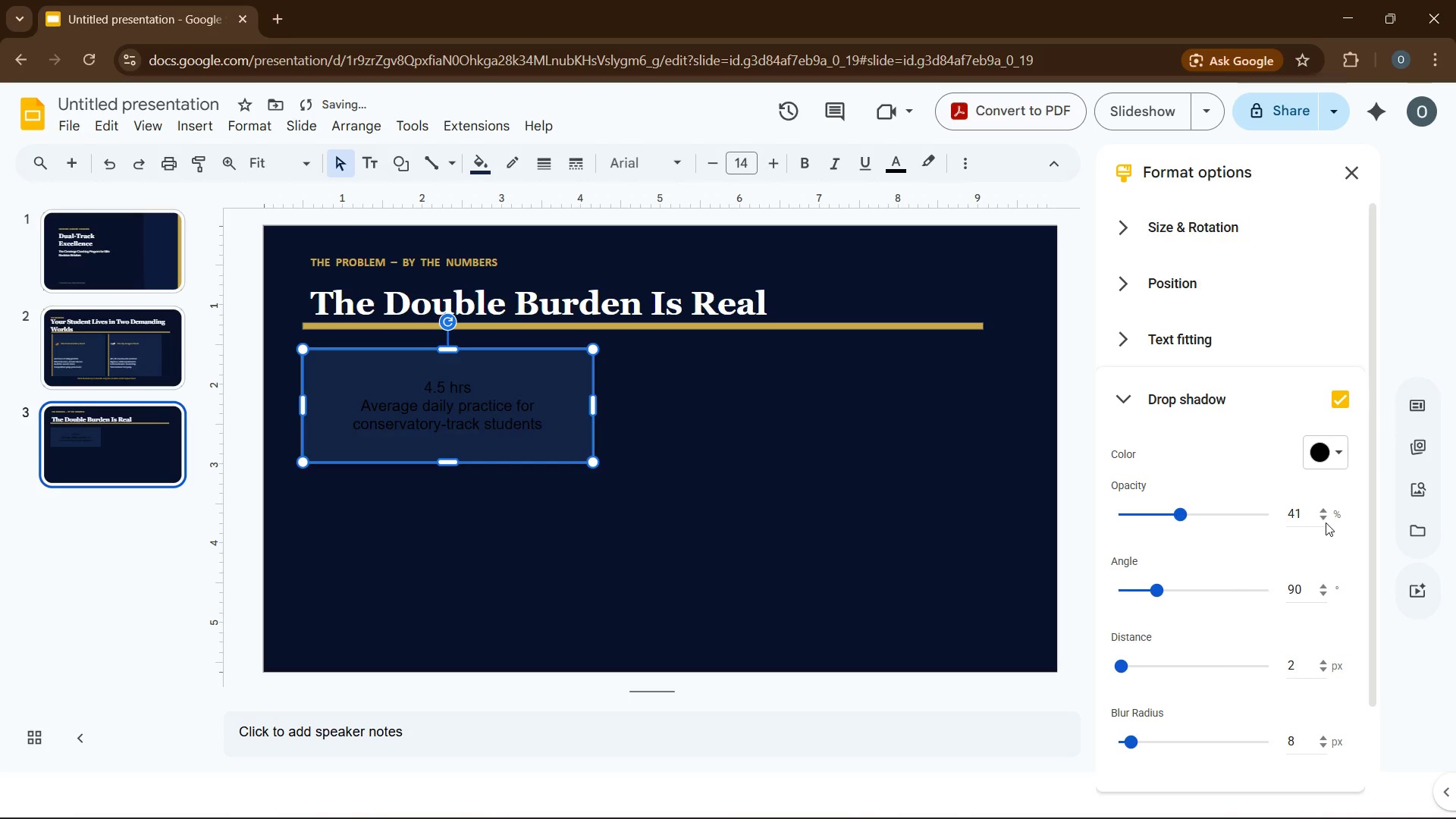 
triple_click([1326, 522])
 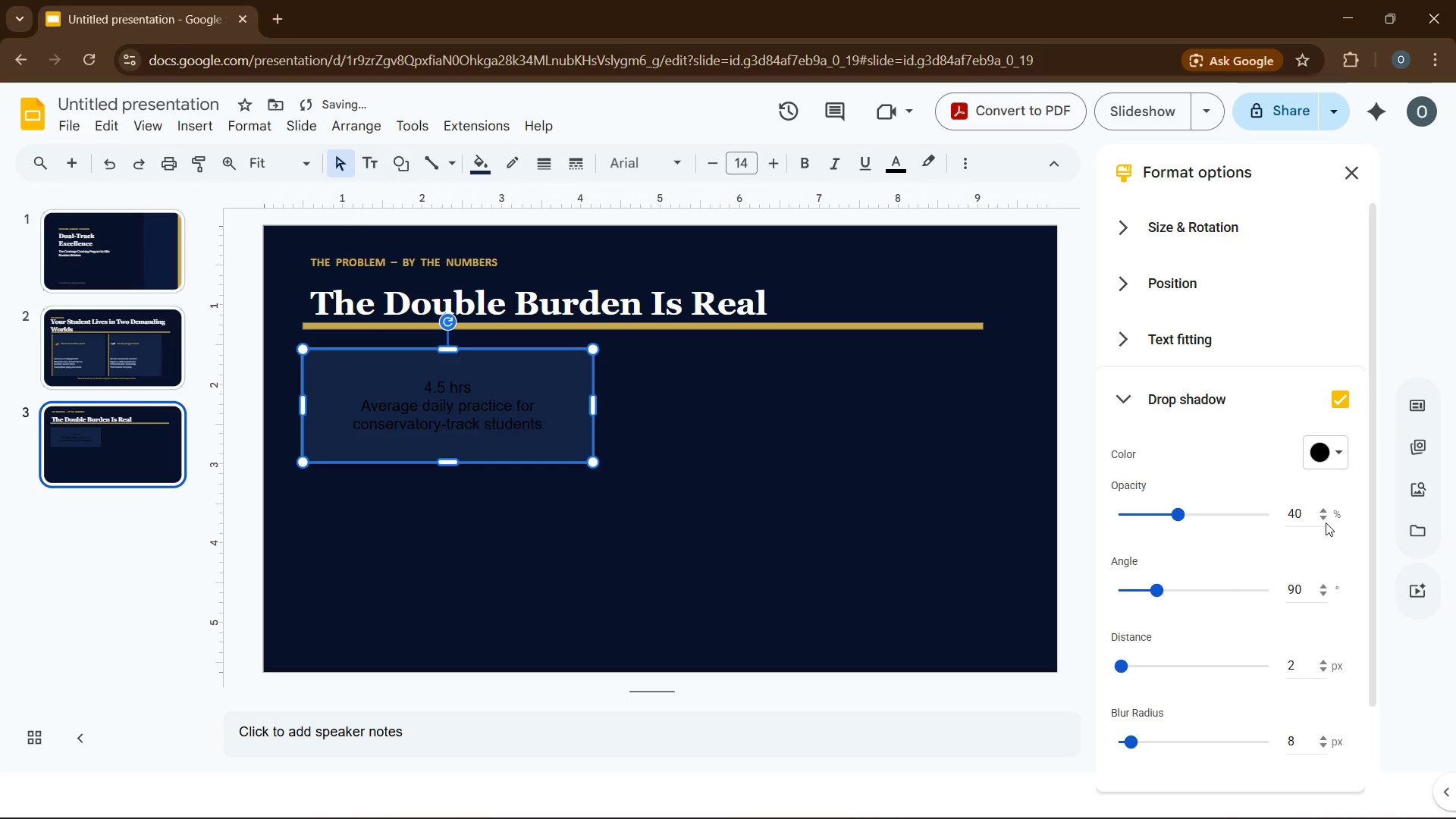 
triple_click([1326, 522])
 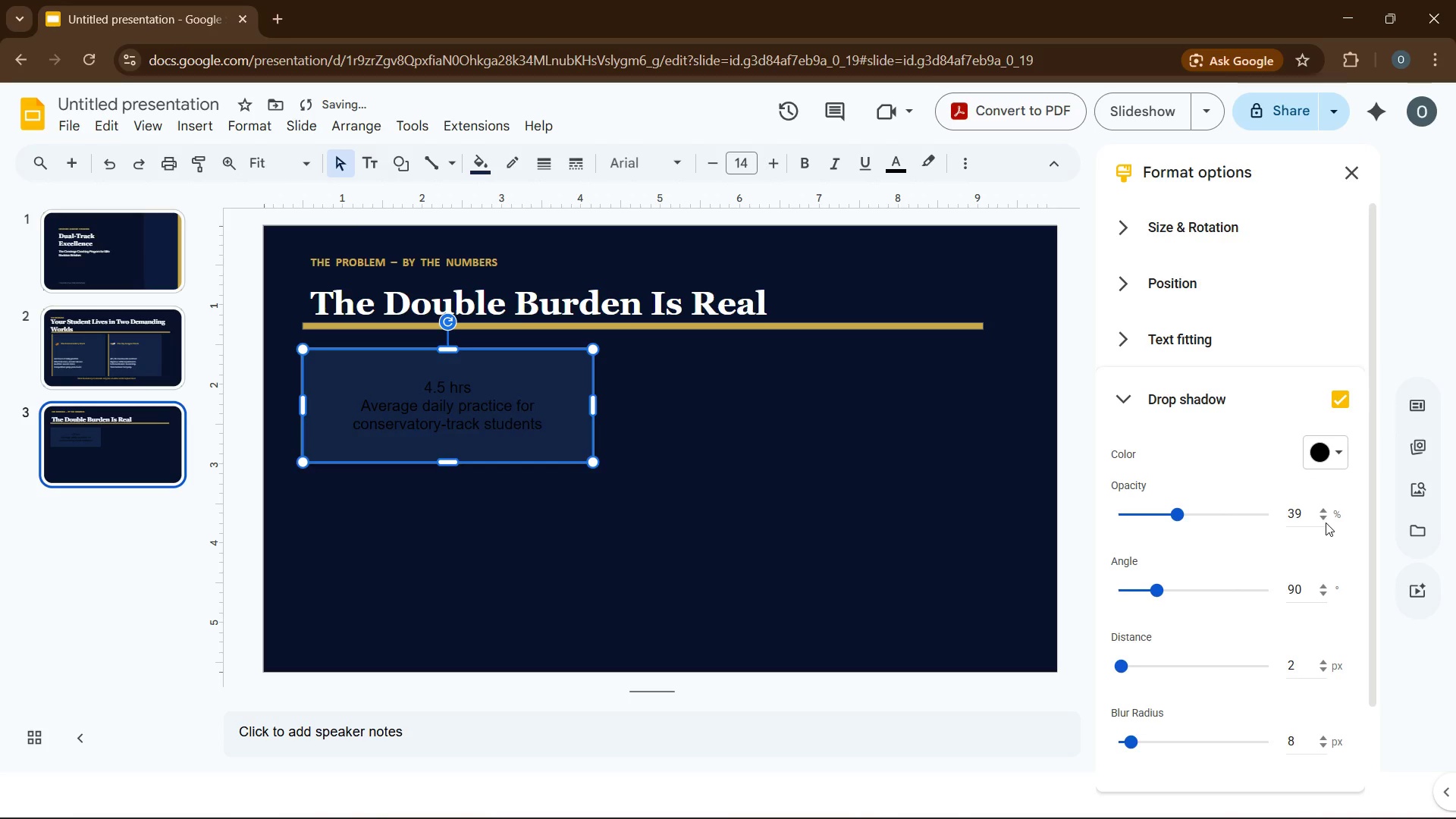 
triple_click([1326, 522])
 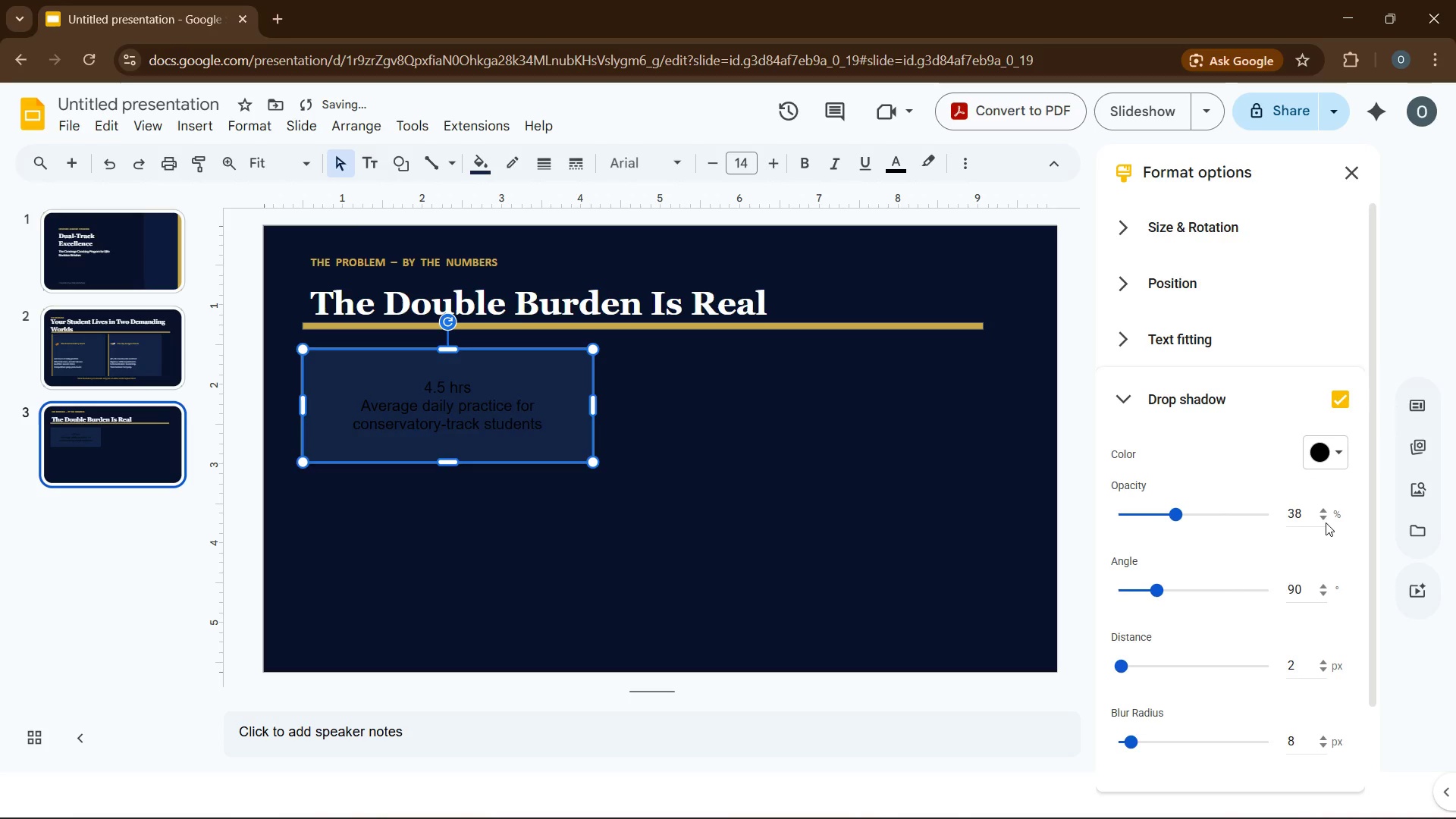 
triple_click([1326, 522])
 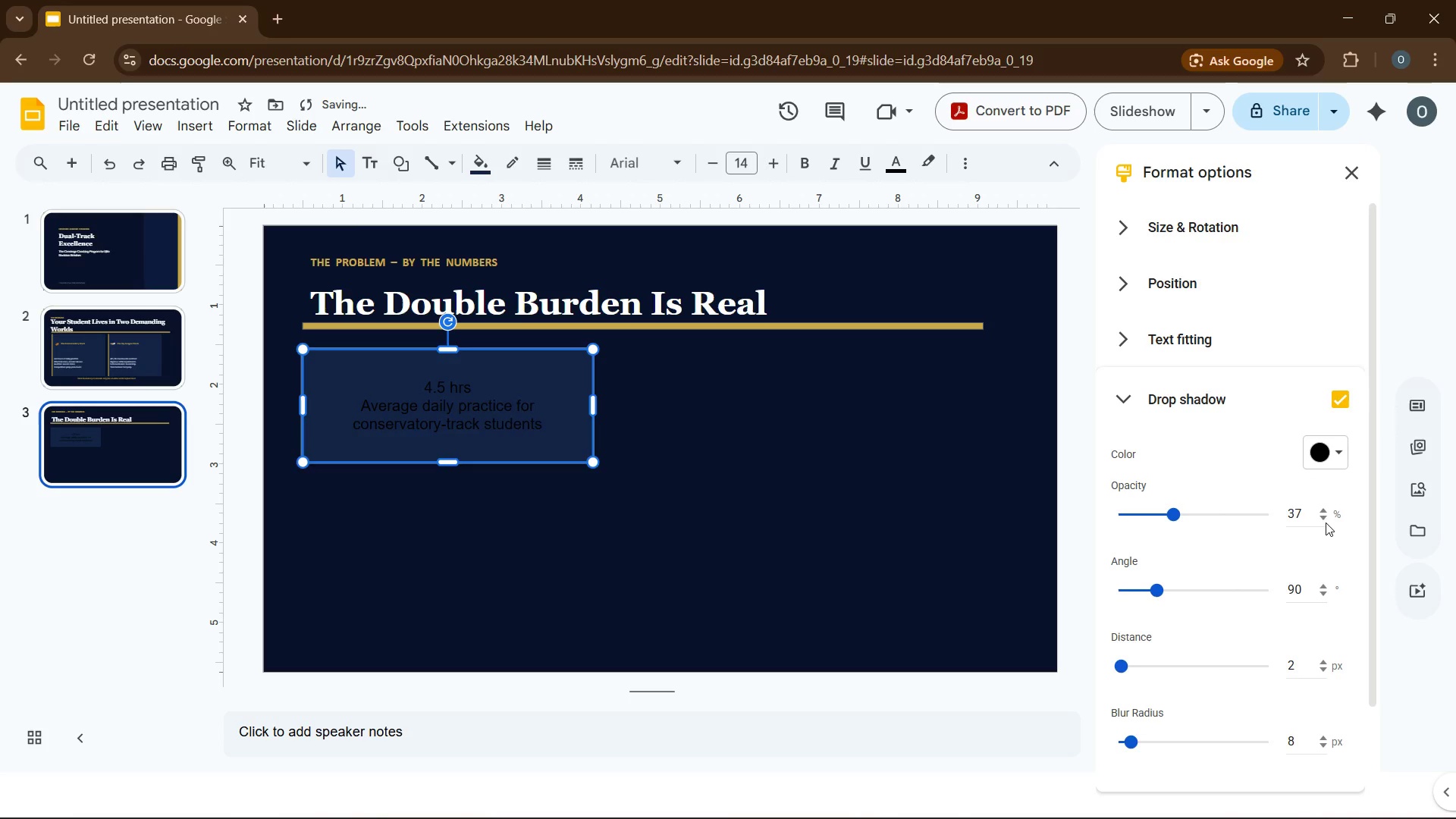 
triple_click([1326, 522])
 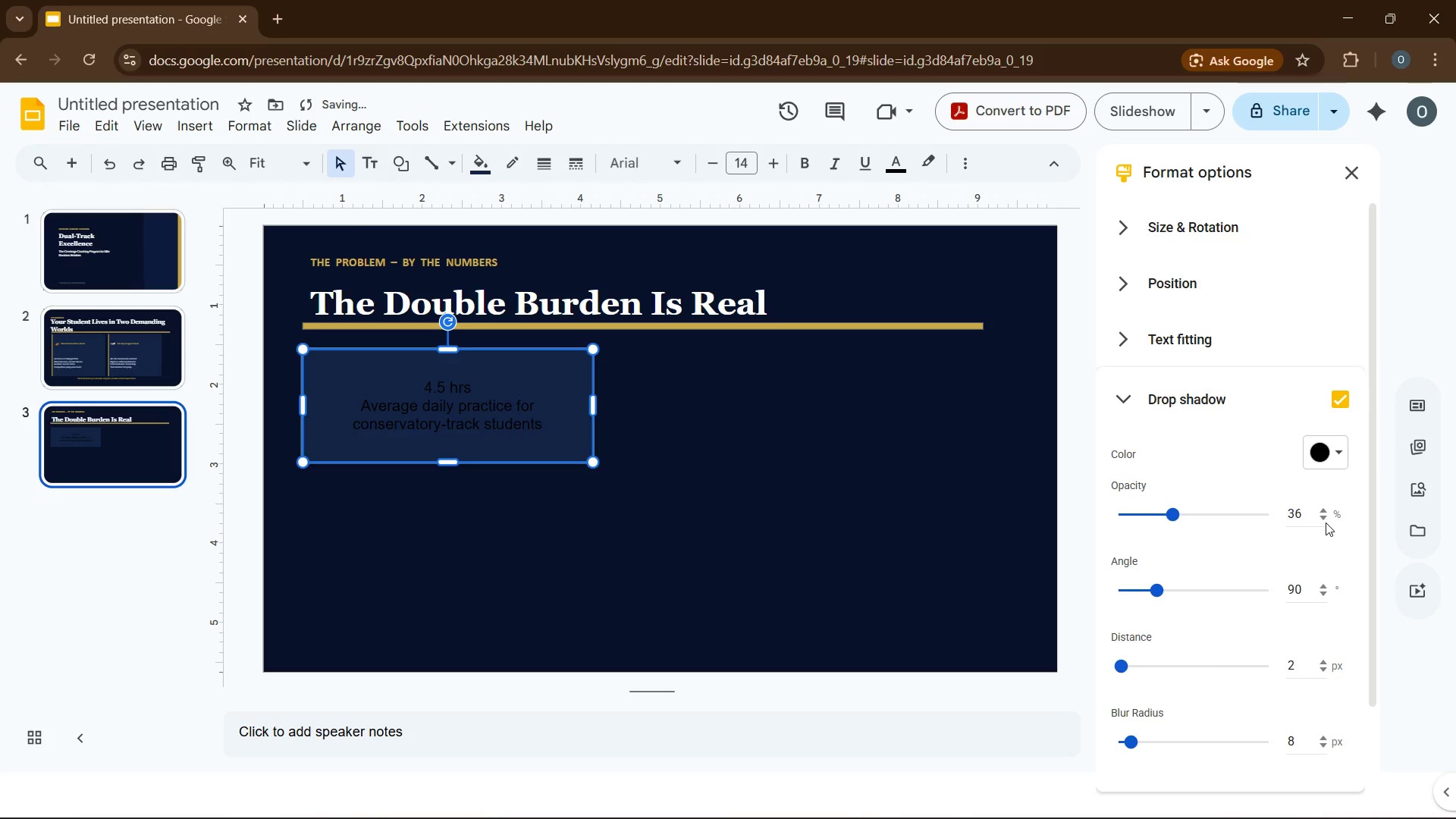 
triple_click([1326, 522])
 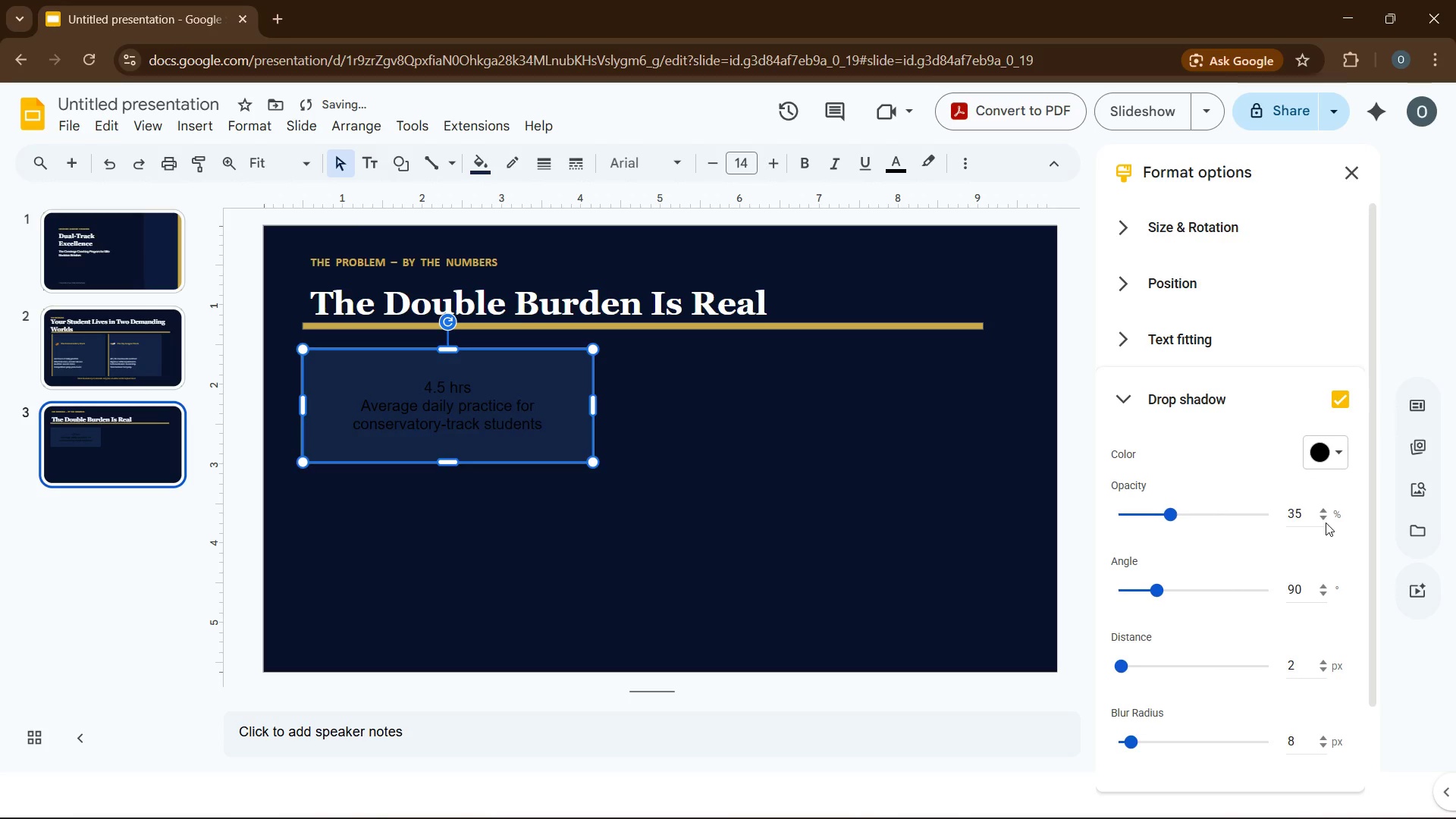 
triple_click([1326, 522])
 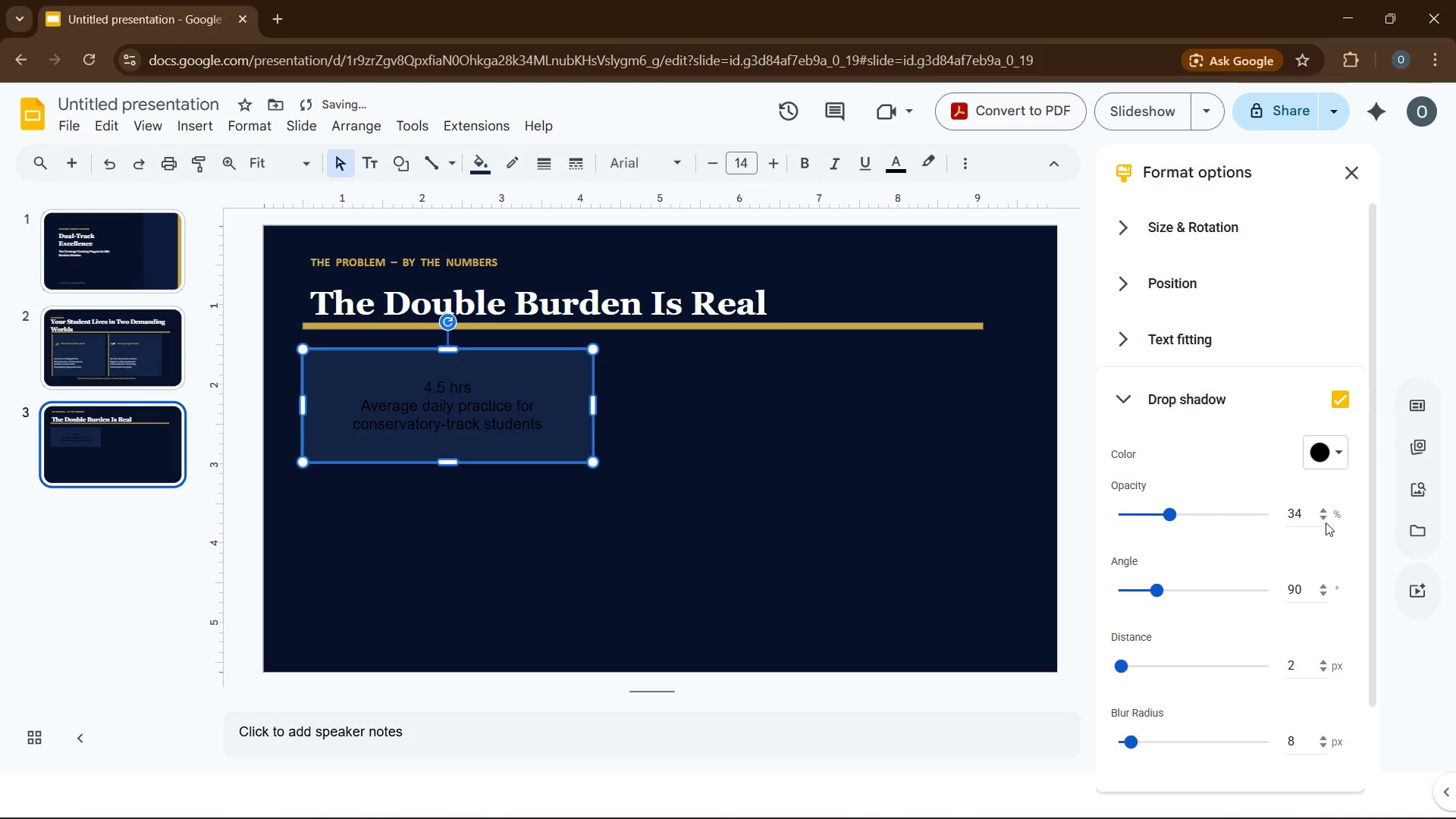 
triple_click([1326, 522])
 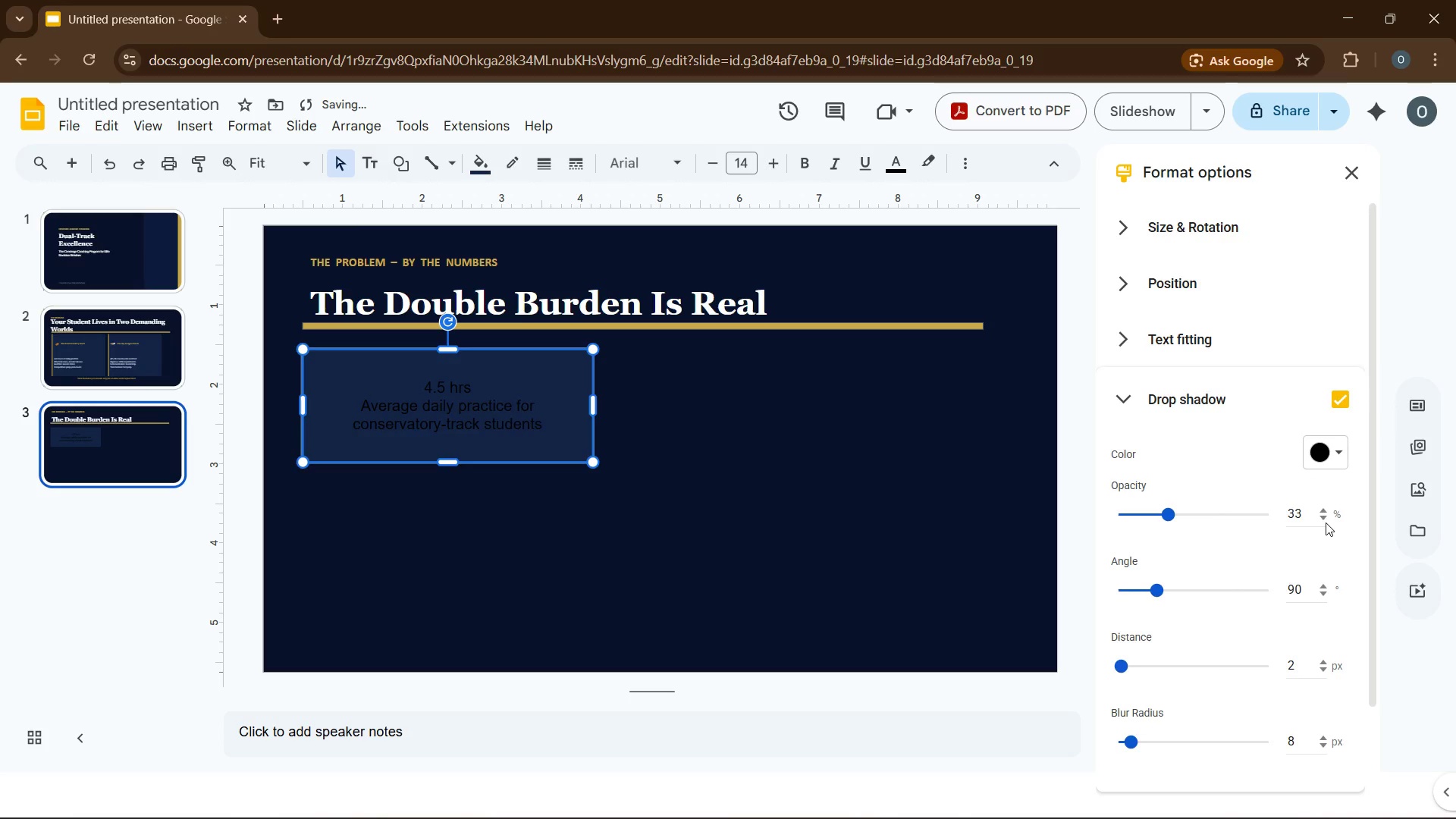 
triple_click([1326, 522])
 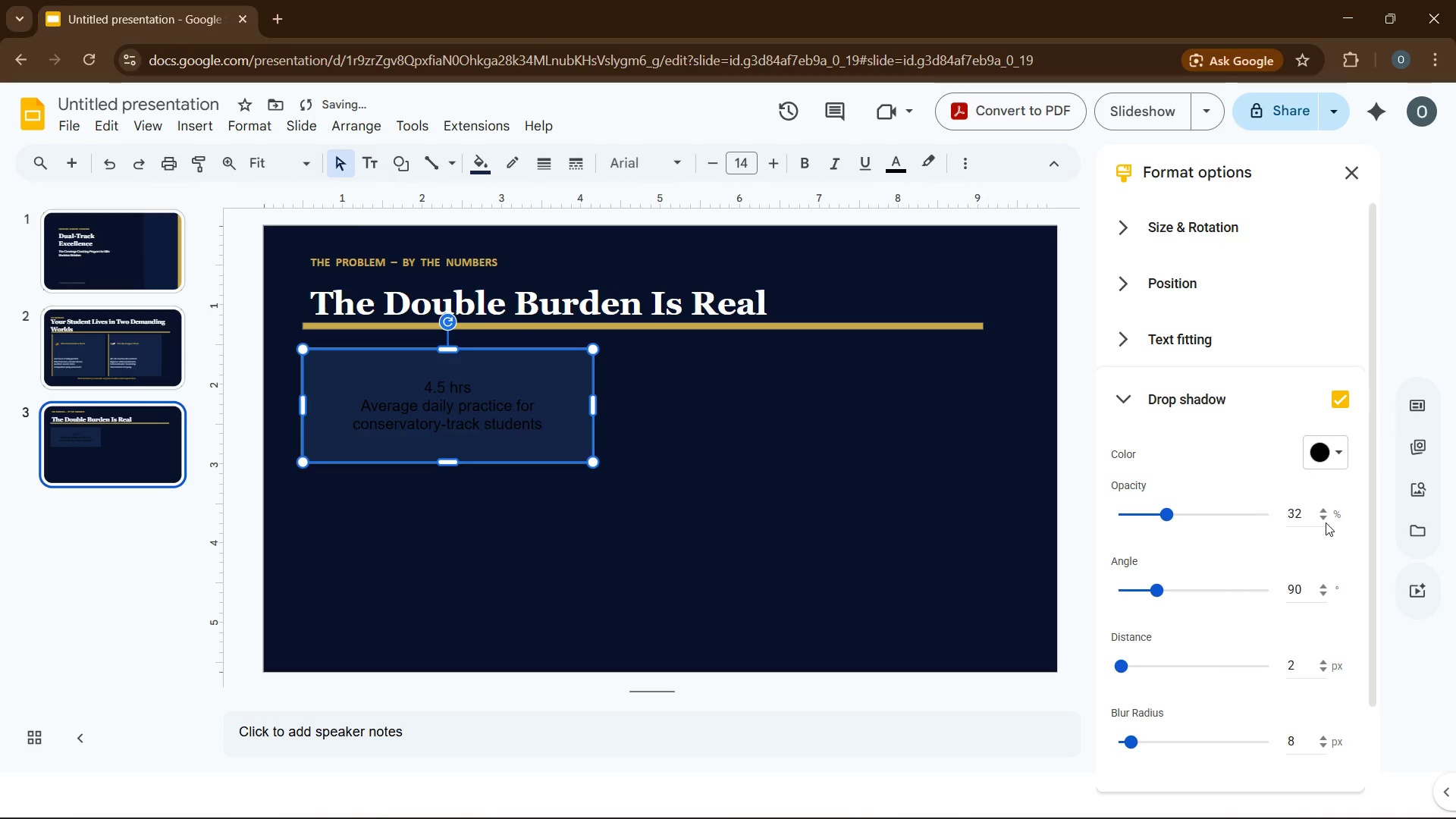 
triple_click([1326, 522])
 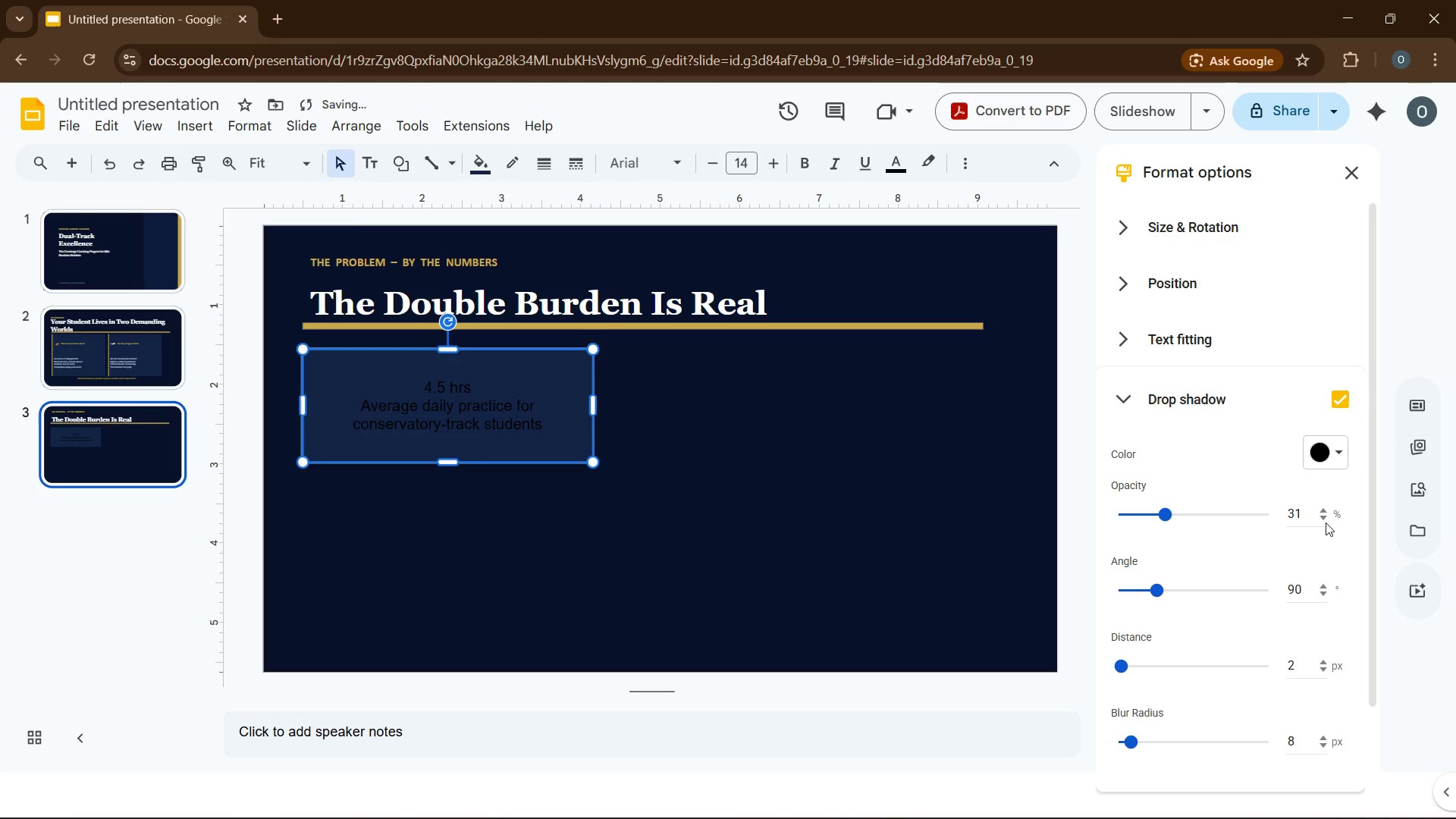 
triple_click([1326, 522])
 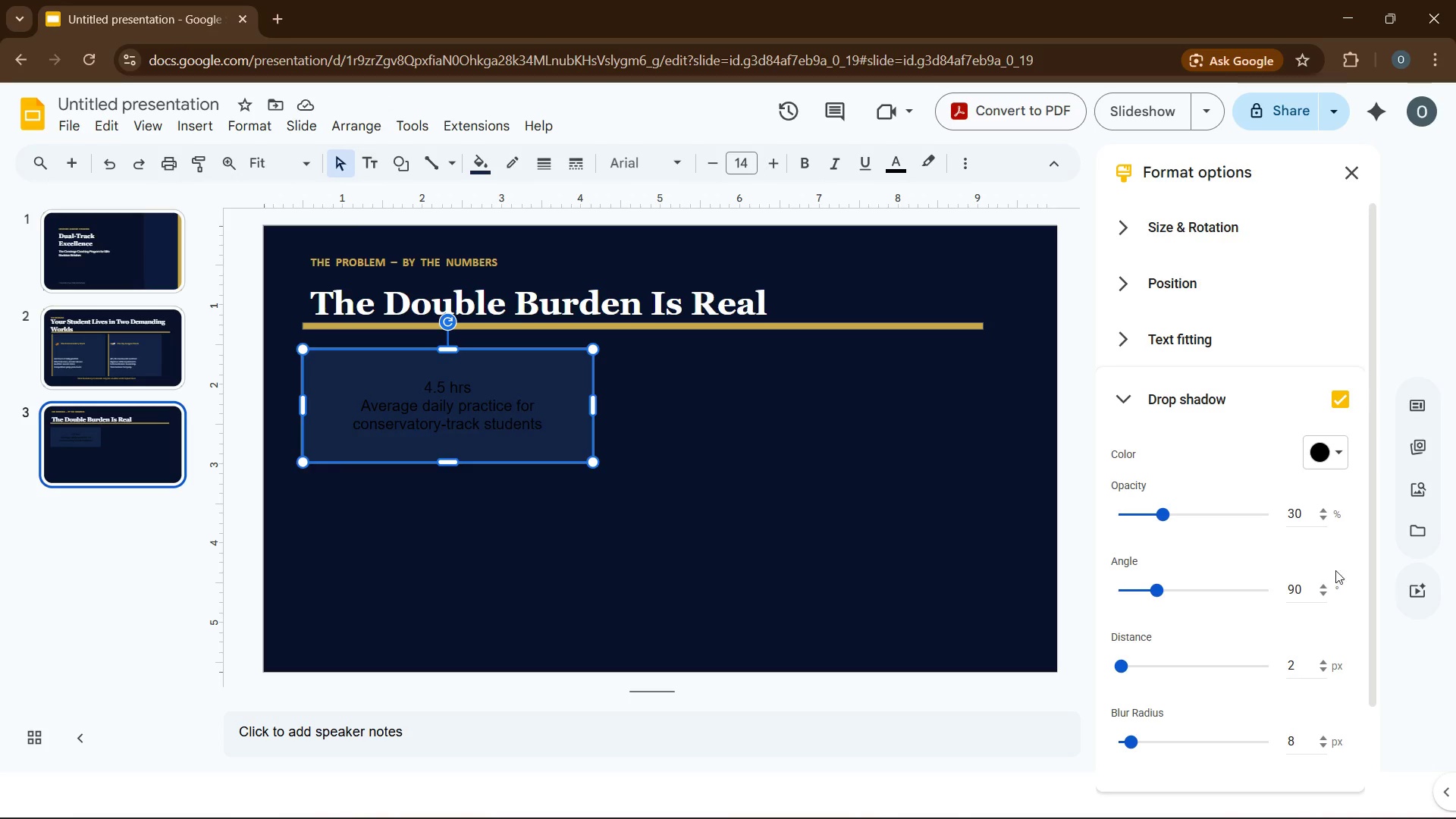 
wait(7.52)
 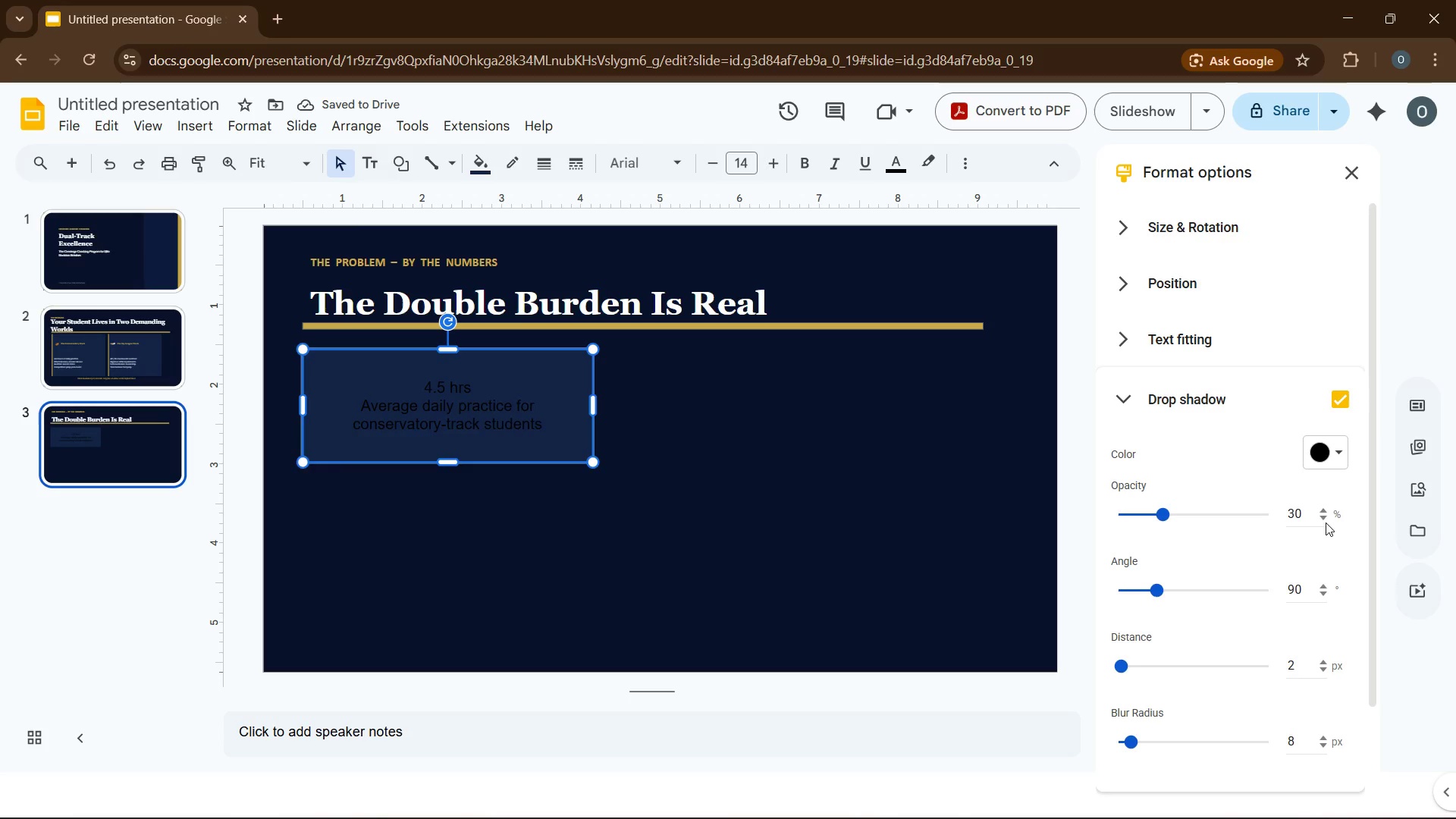 
left_click([1291, 582])
 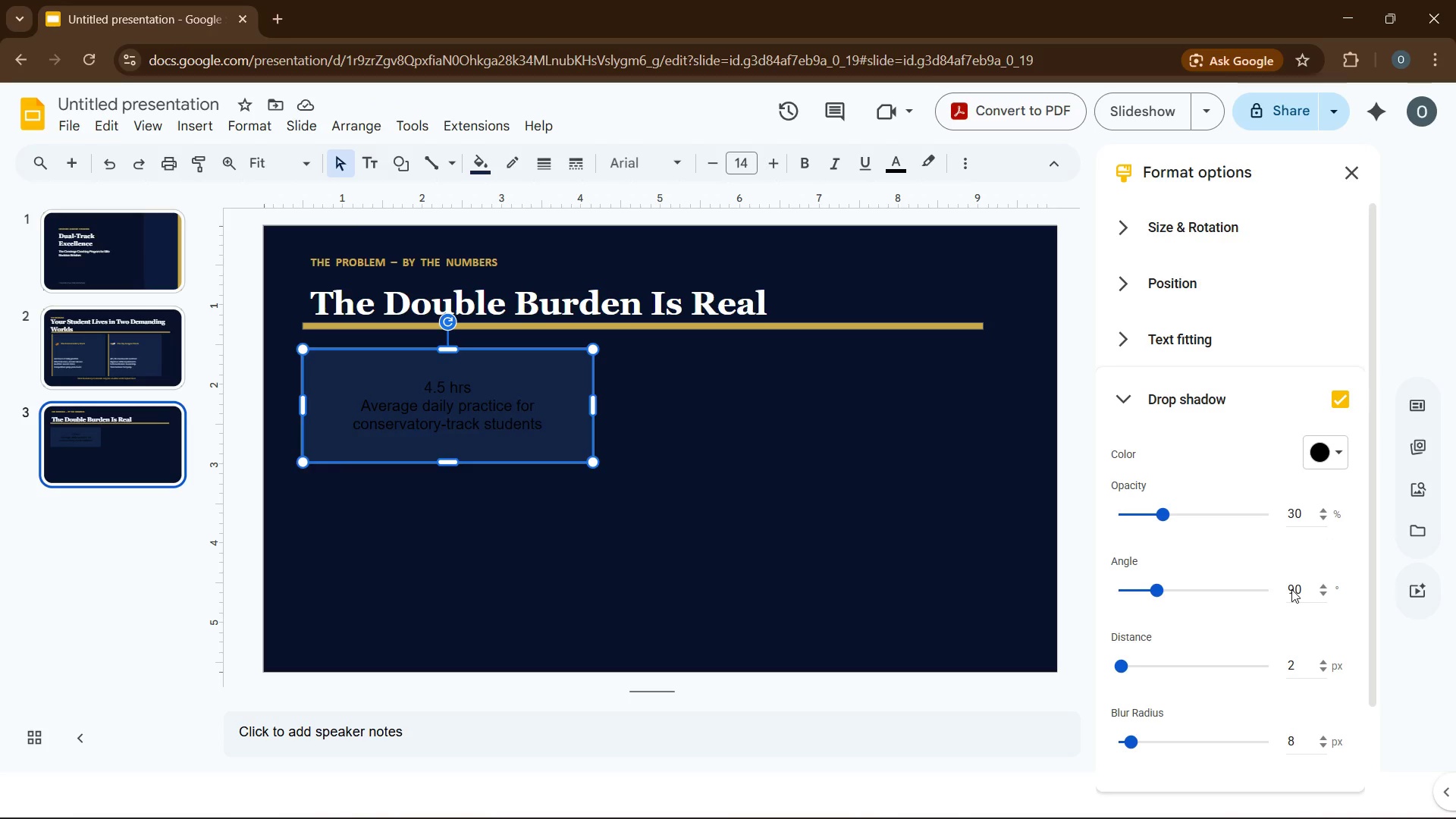 
double_click([1297, 590])
 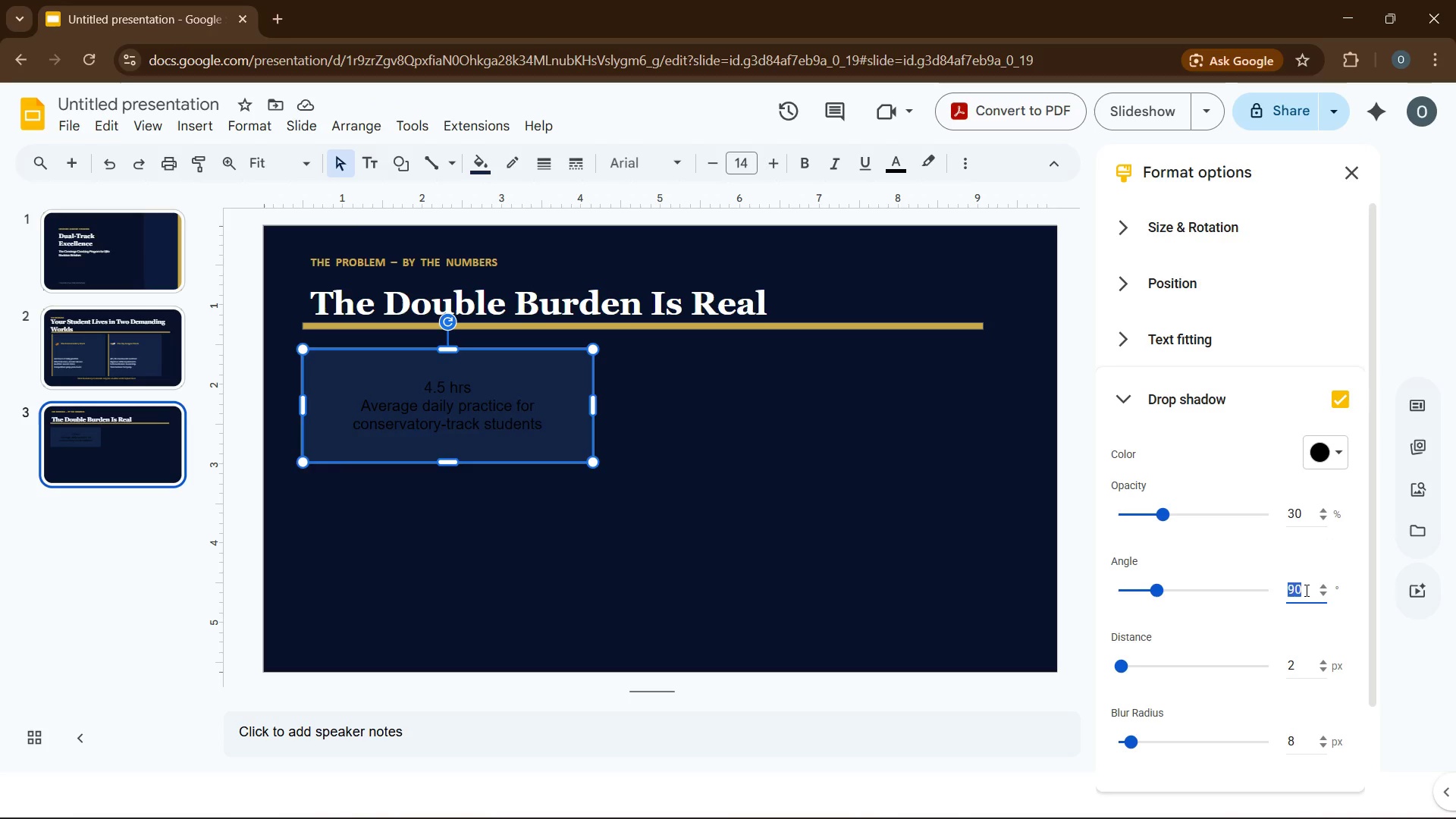 
key(Numpad1)
 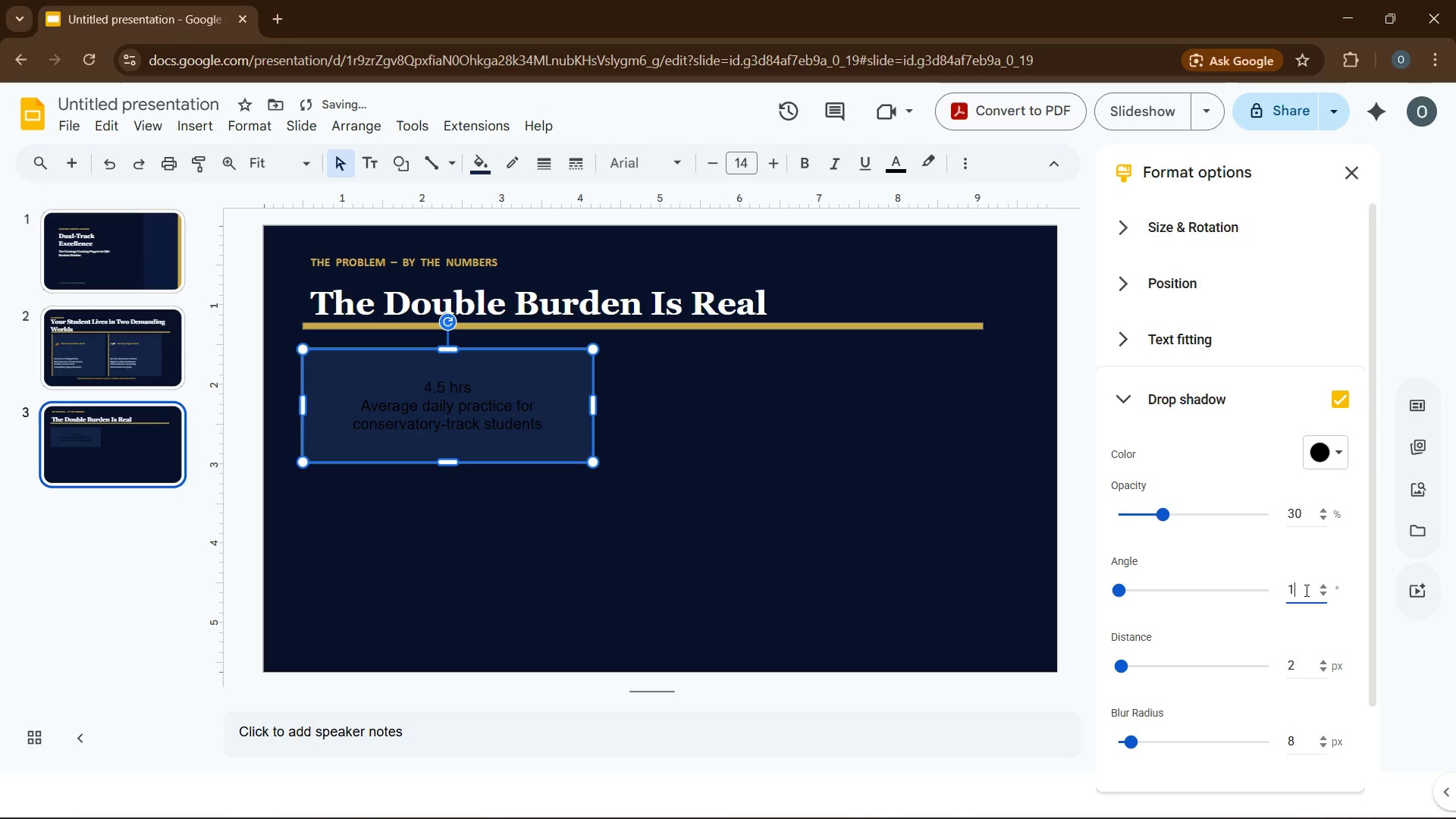 
key(Numpad3)
 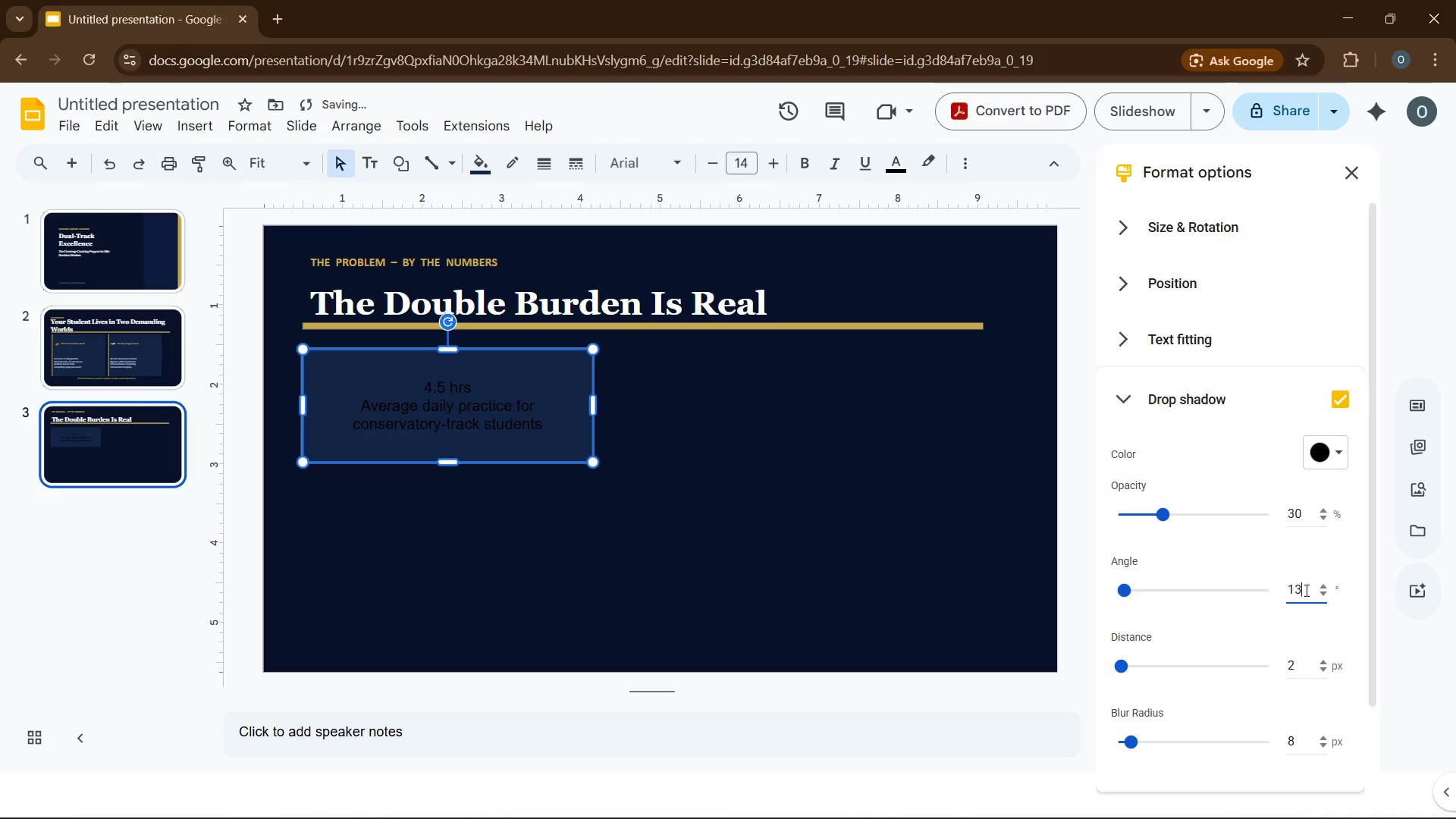 
key(Numpad5)
 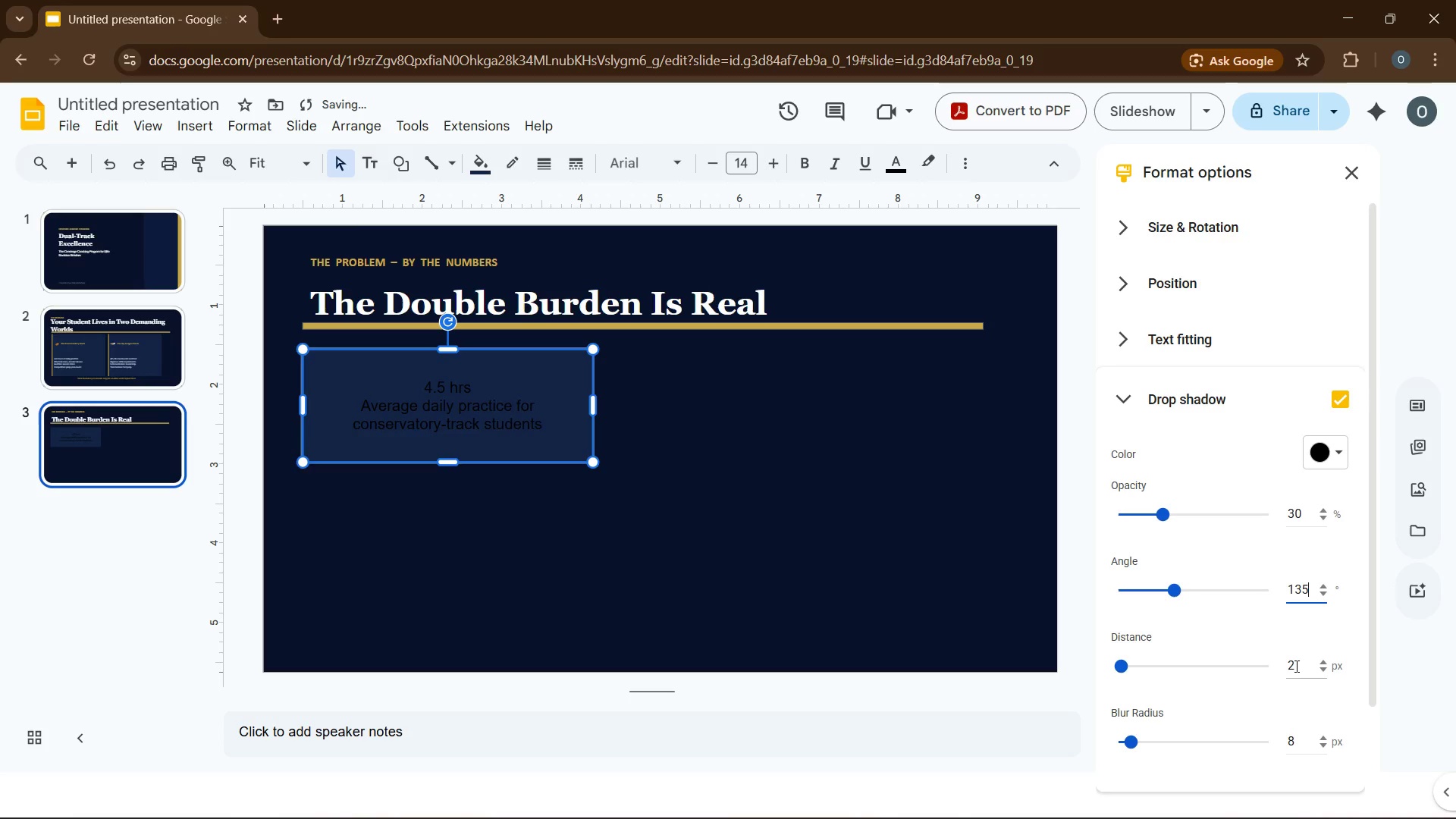 
left_click([1295, 666])
 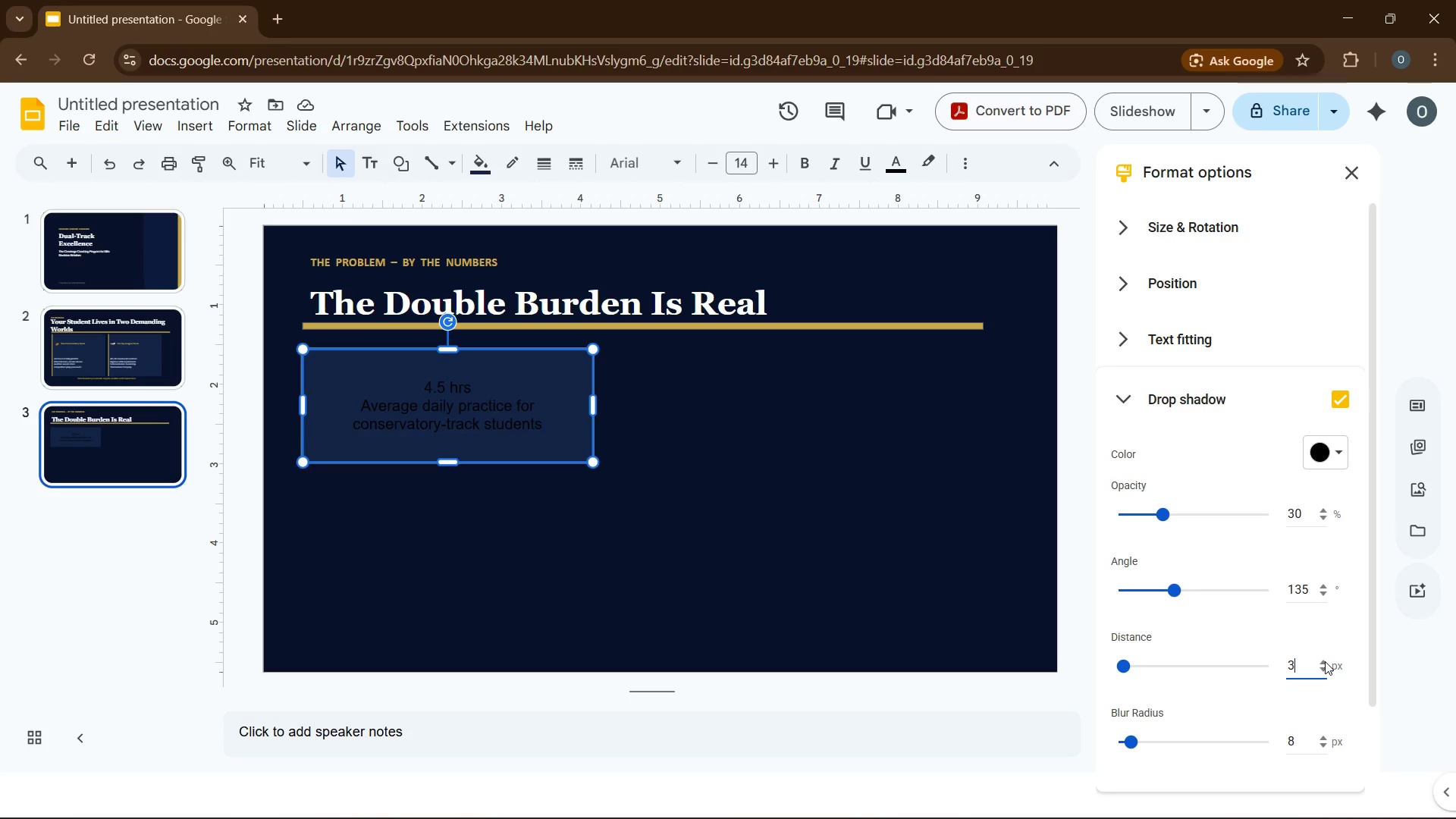 
mouse_move([1141, 648])
 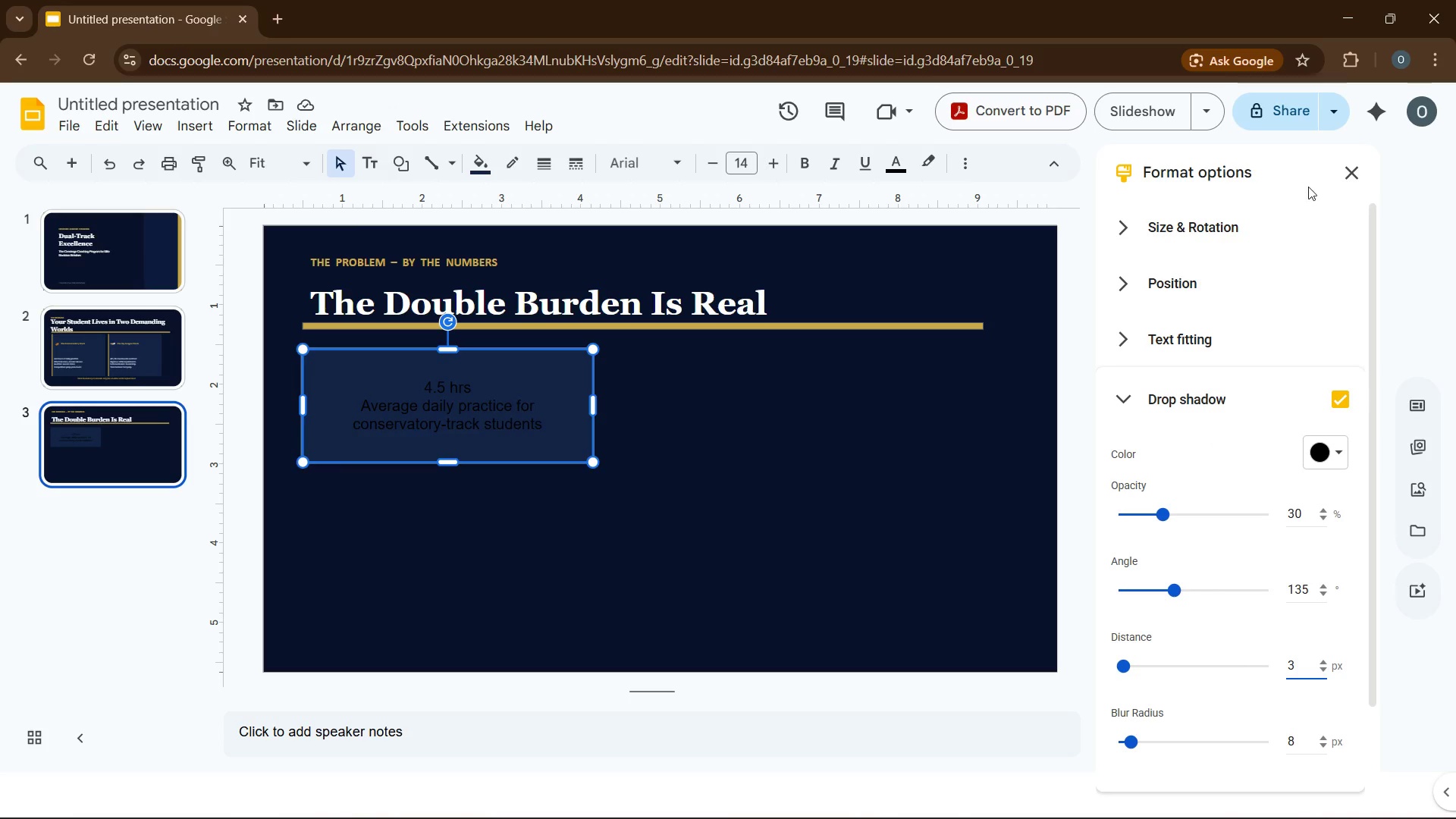 
left_click([1351, 179])
 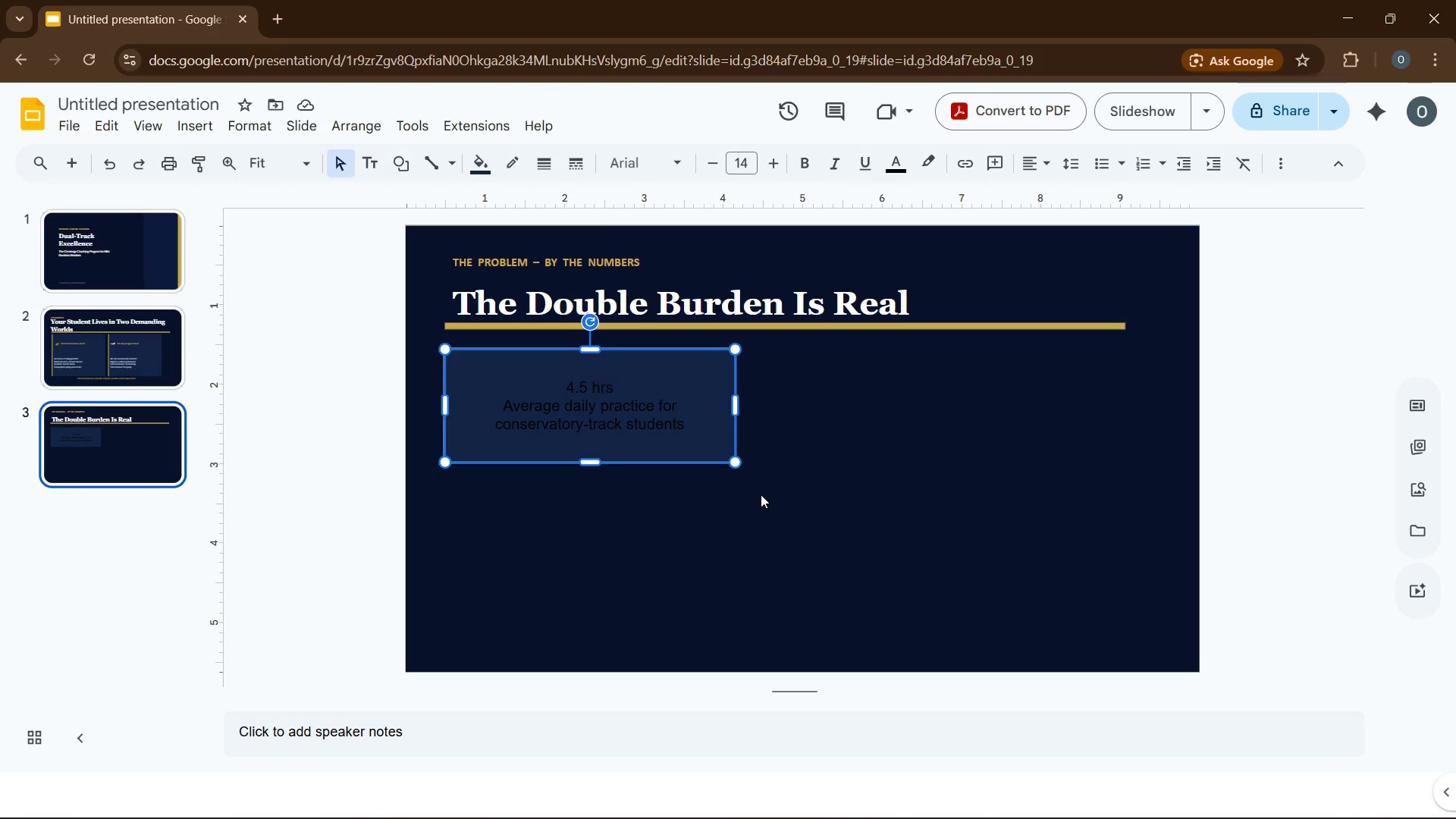 
left_click([760, 494])
 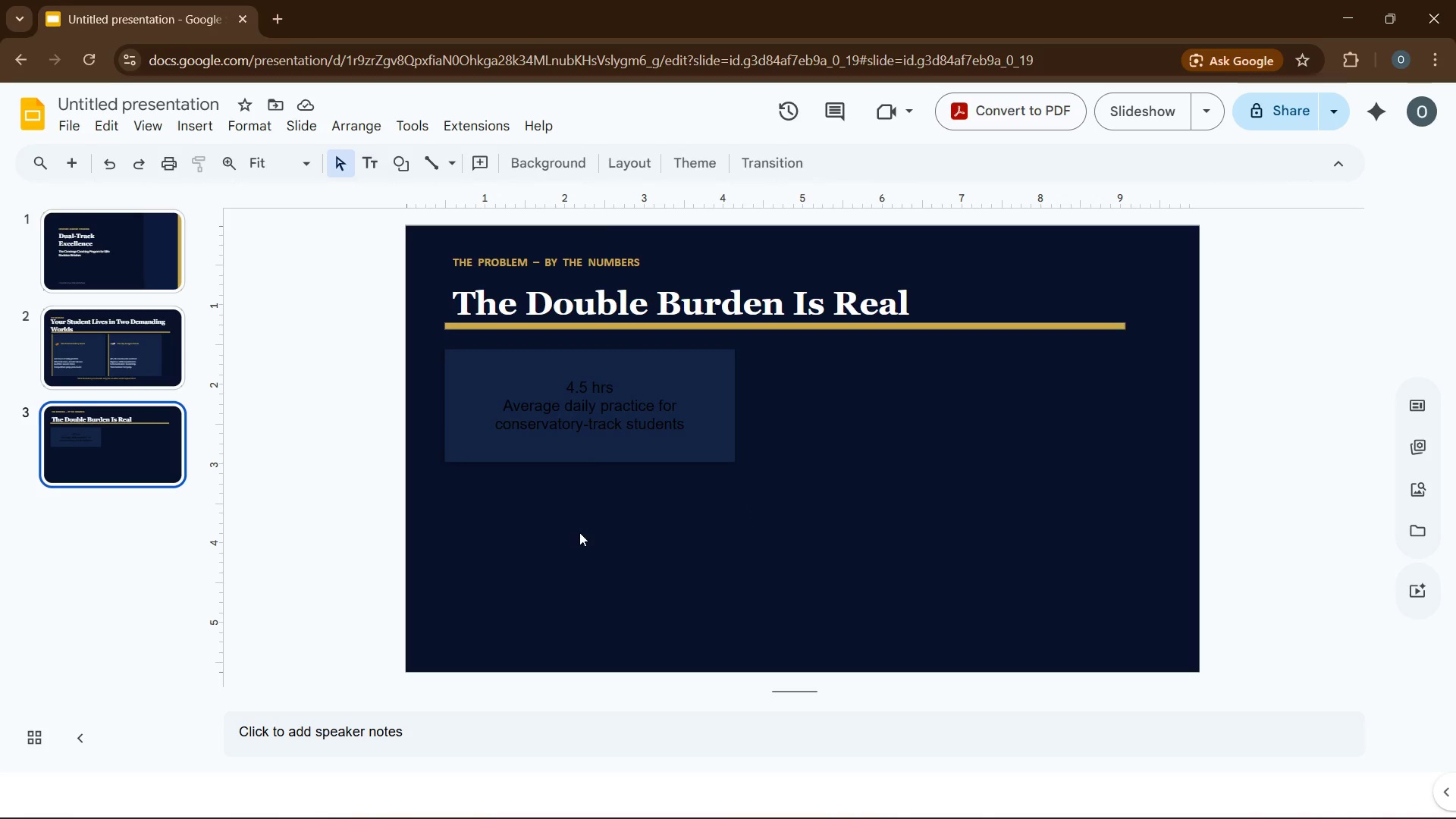 
wait(9.83)
 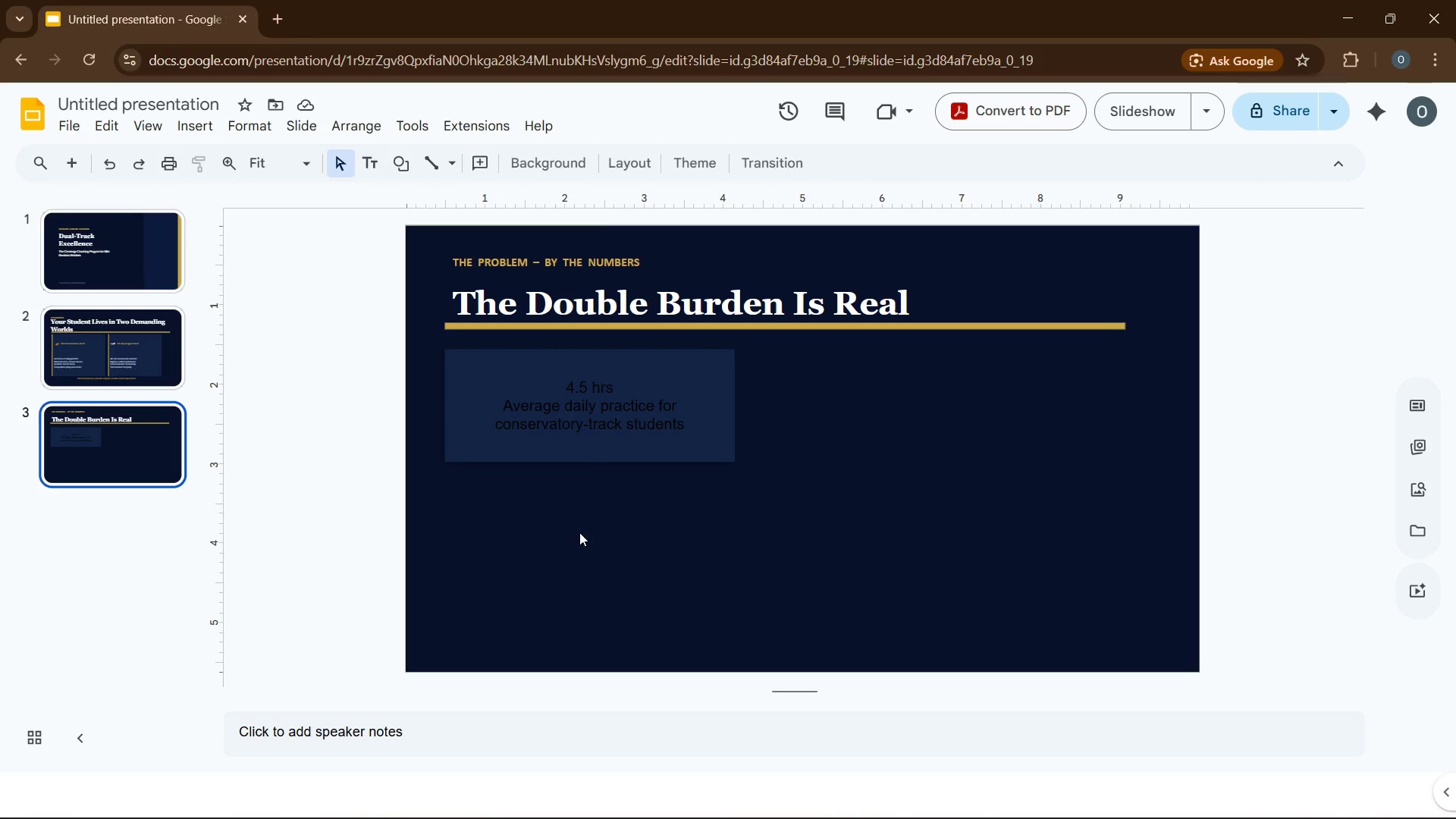 
left_click_drag(start_coordinate=[566, 386], to_coordinate=[610, 385])
 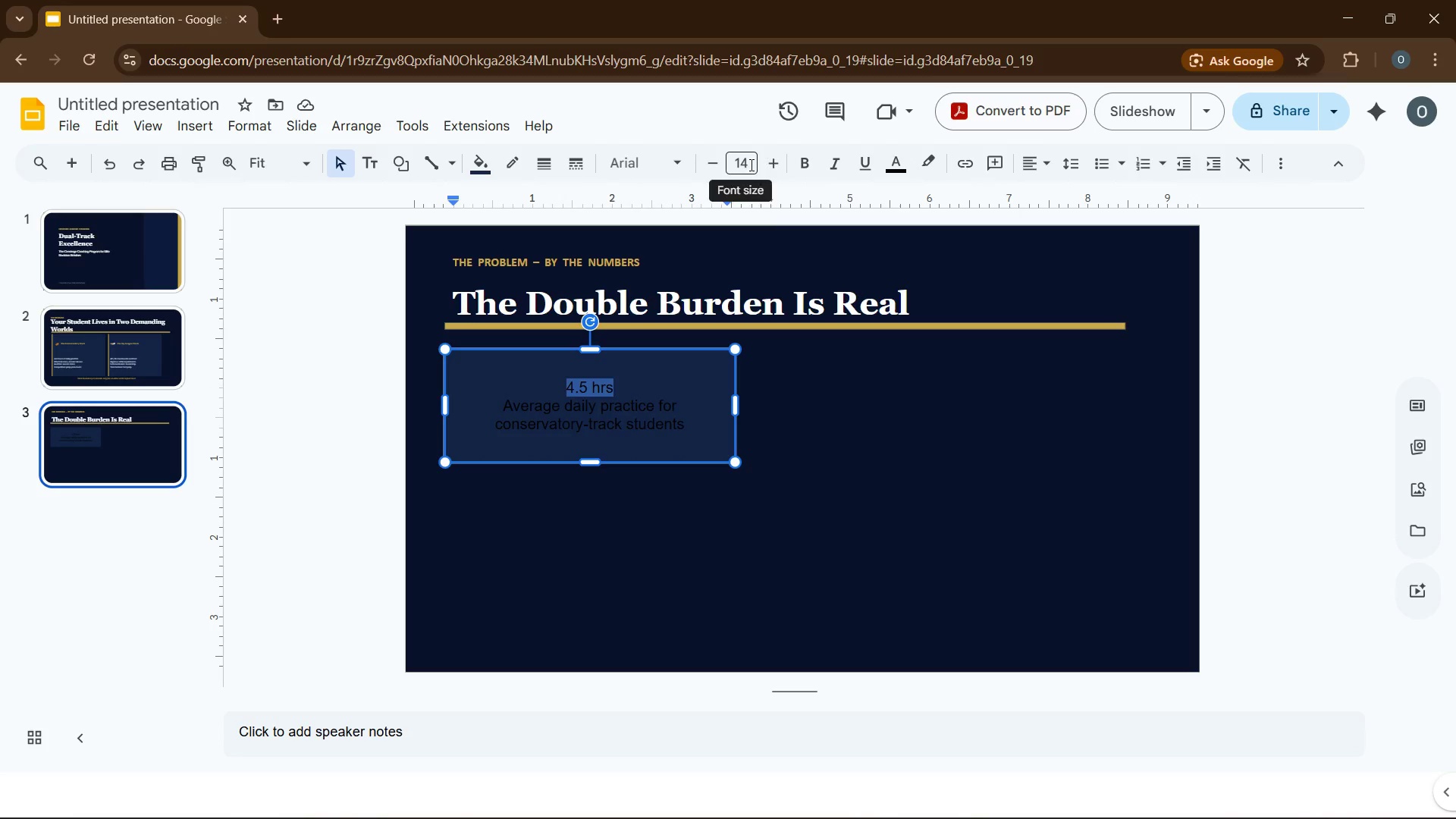 
left_click([749, 165])
 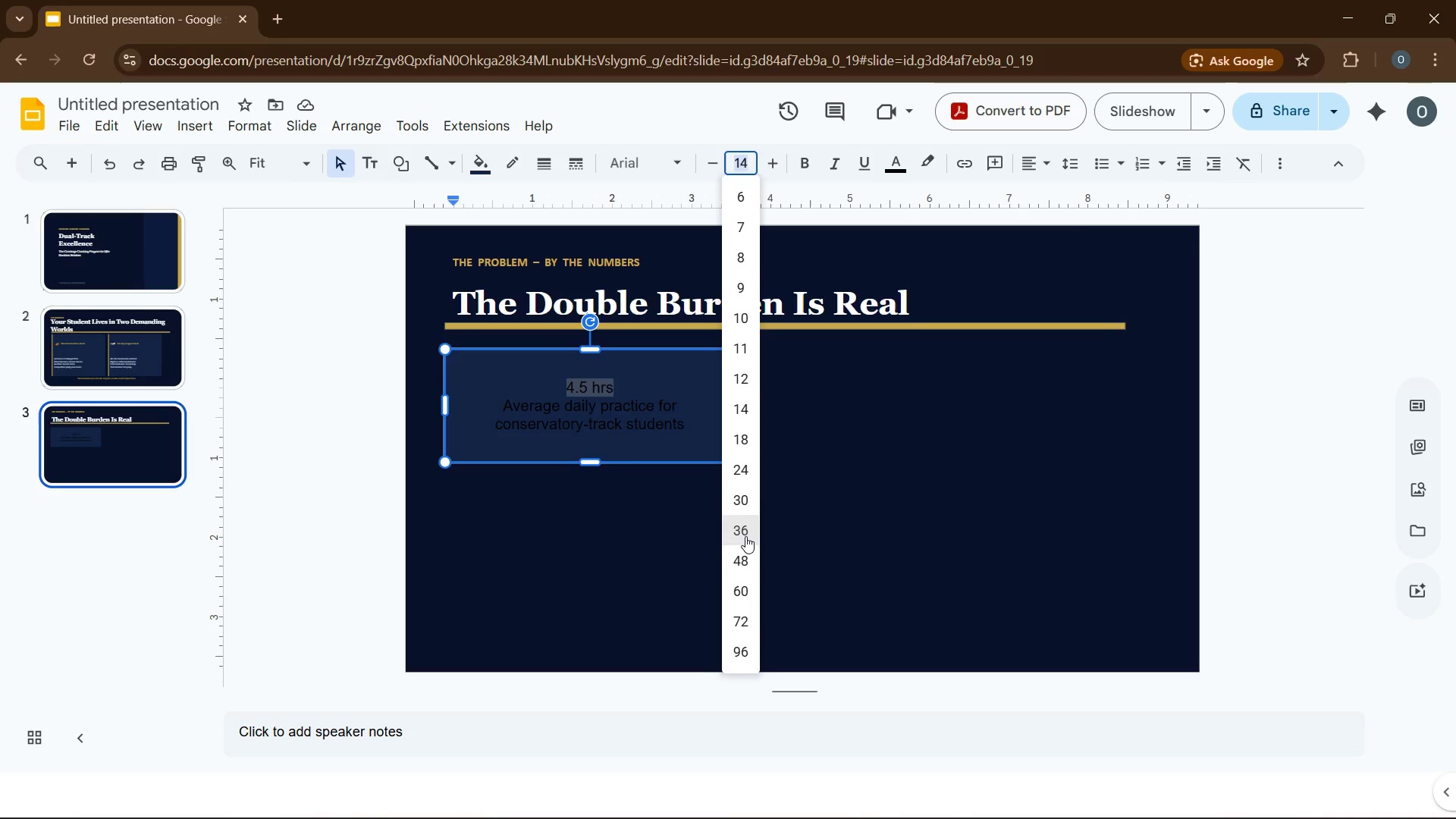 
wait(5.36)
 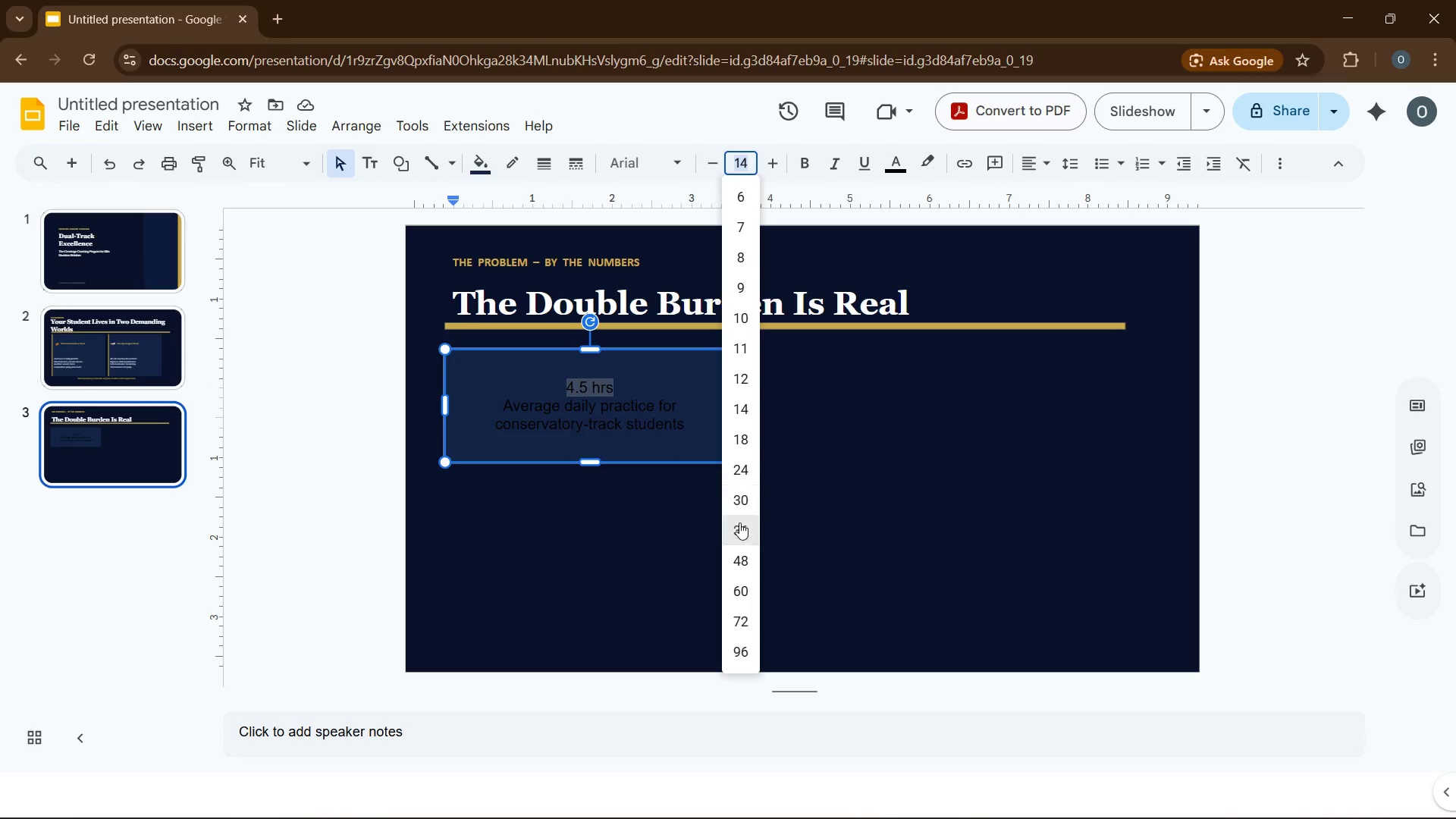 
left_click([746, 535])
 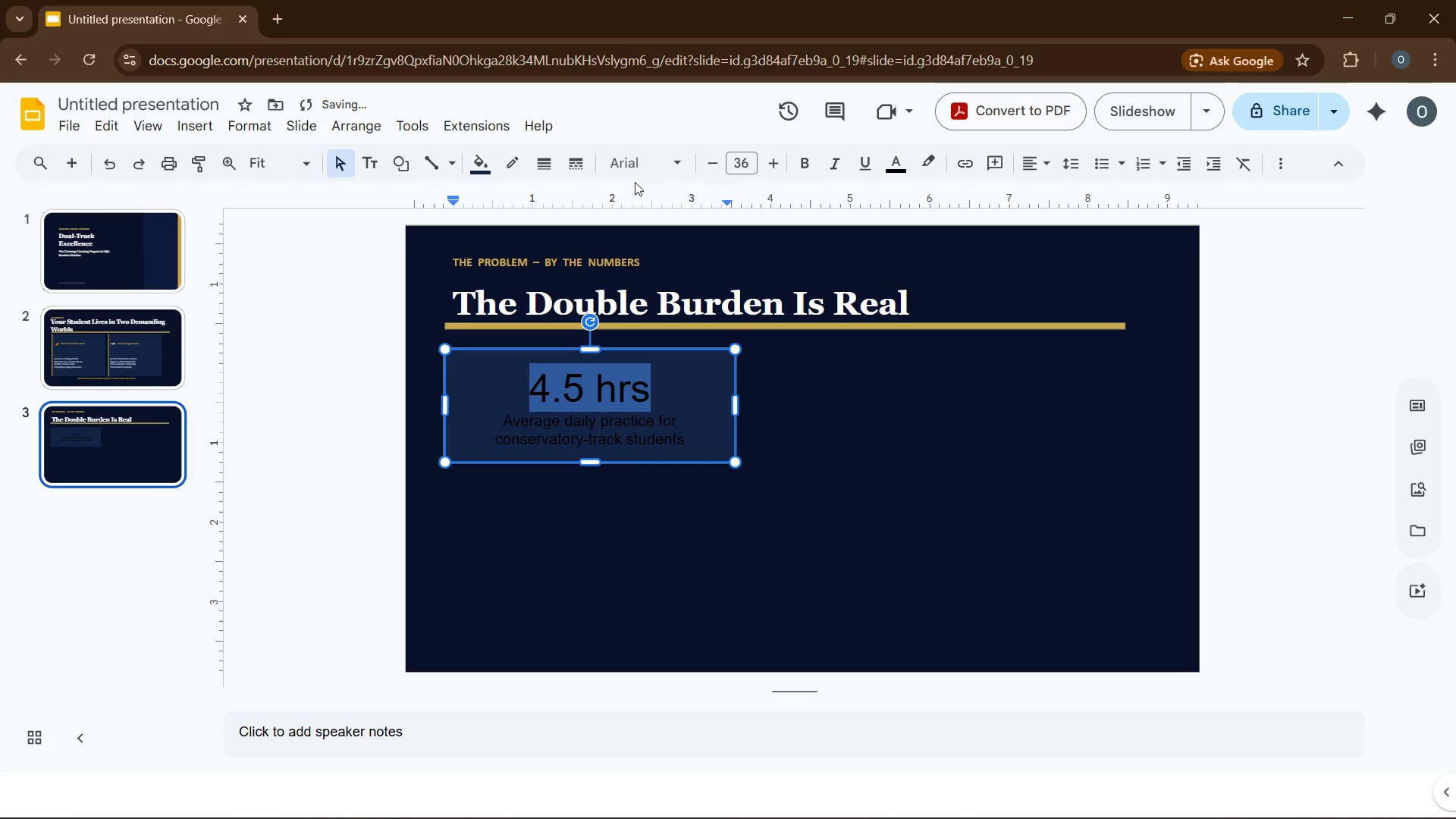 
left_click([645, 169])
 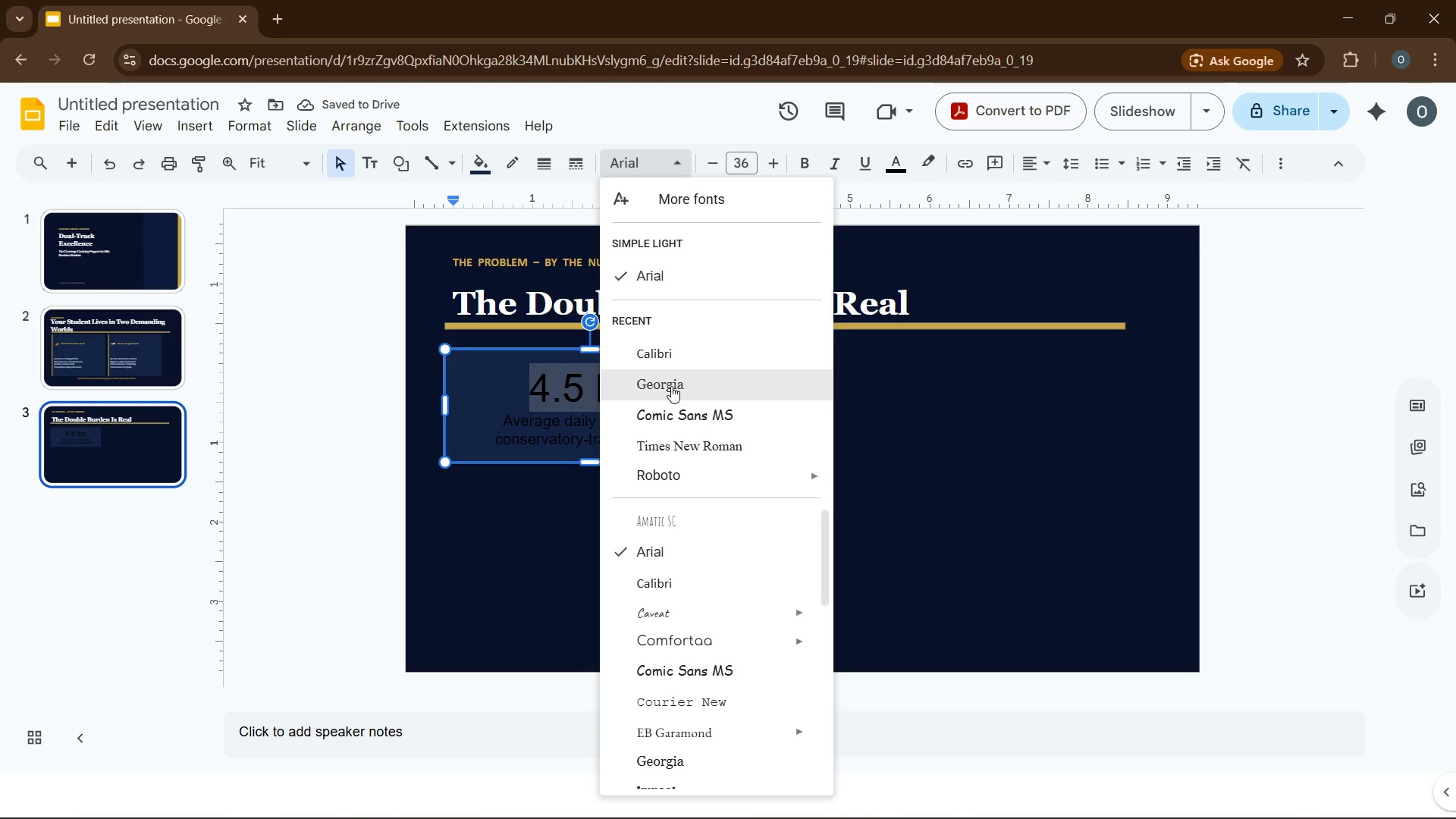 
left_click([671, 386])
 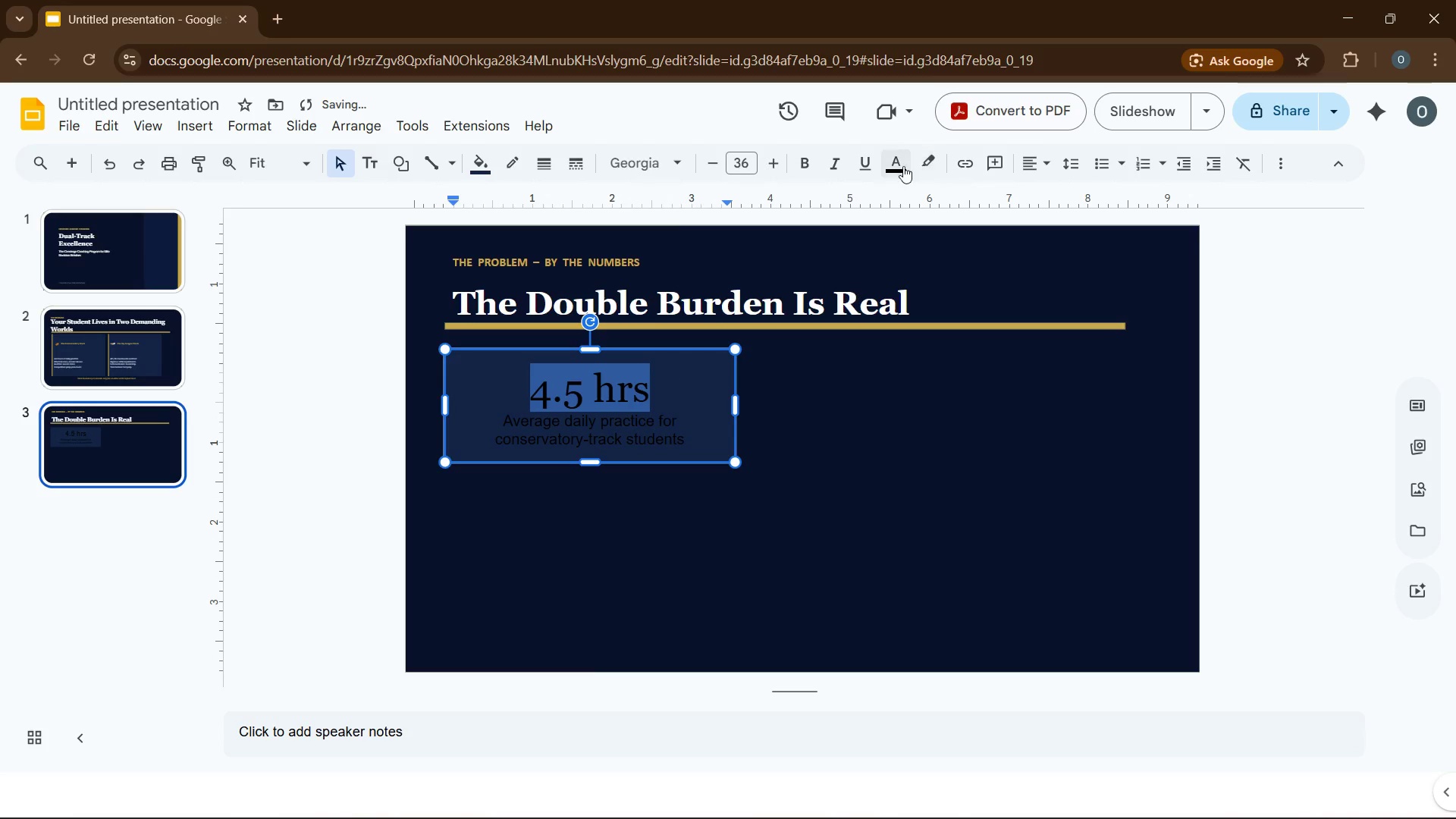 
left_click([901, 166])
 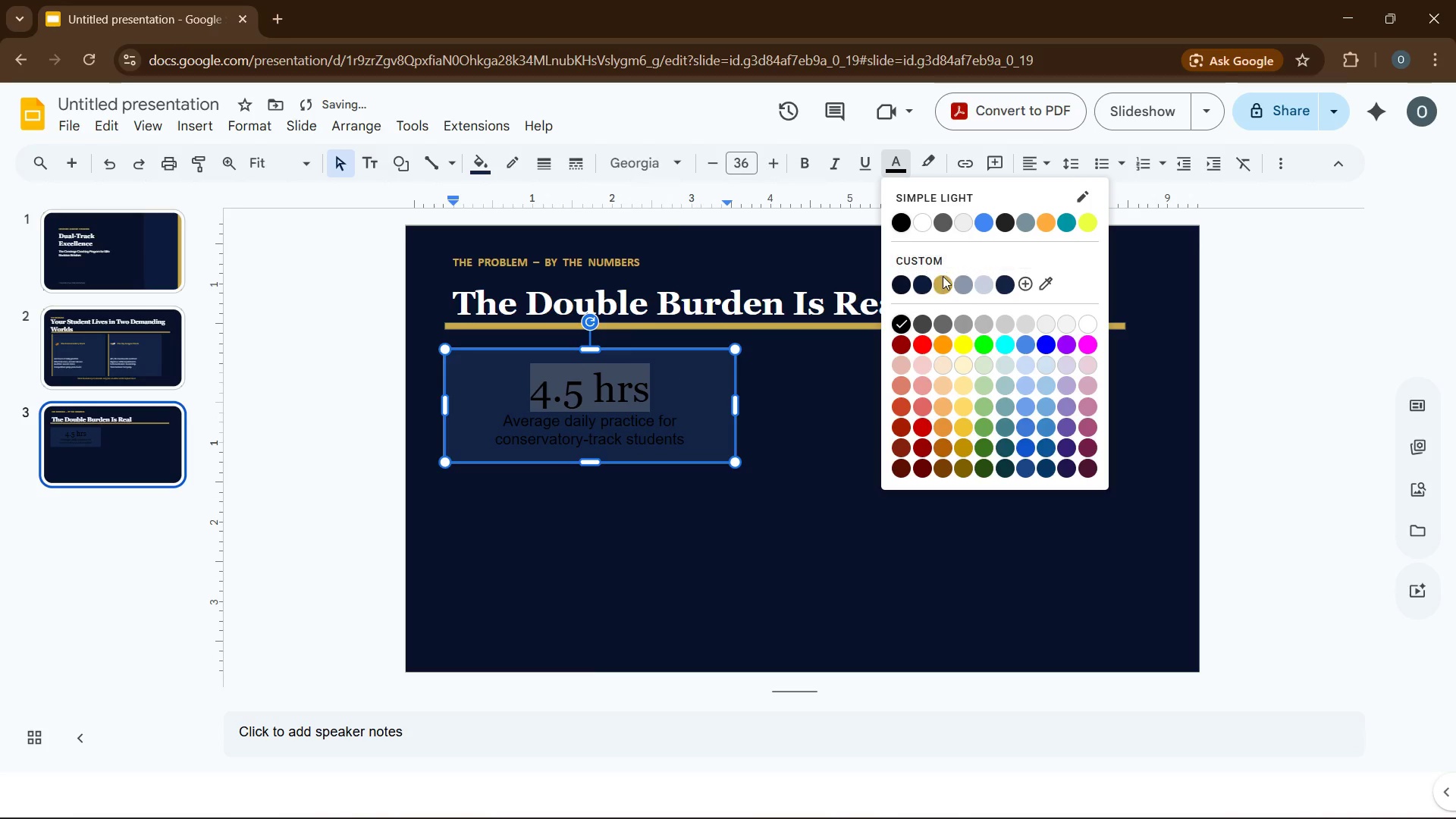 
left_click([943, 278])
 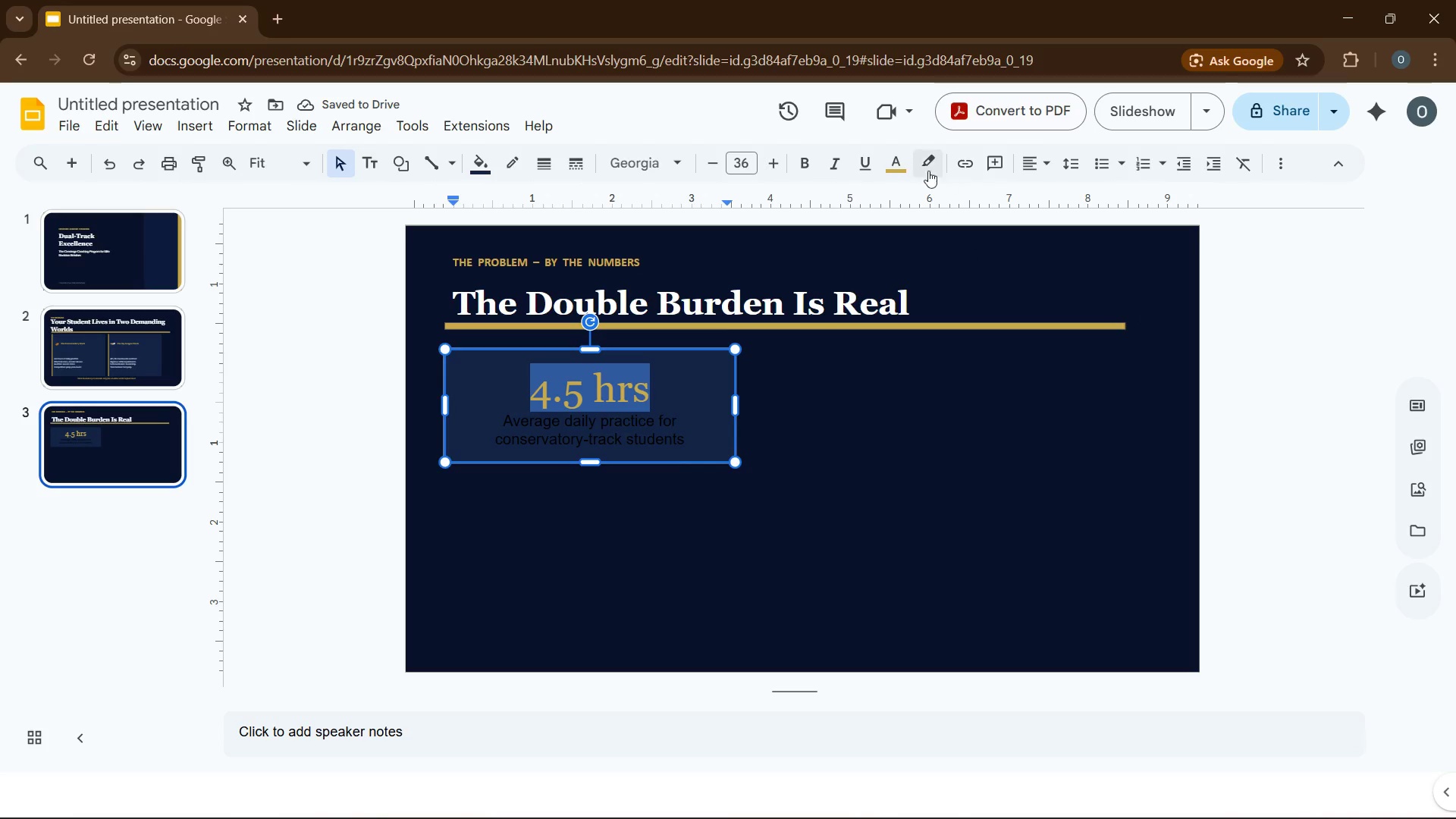 
wait(5.14)
 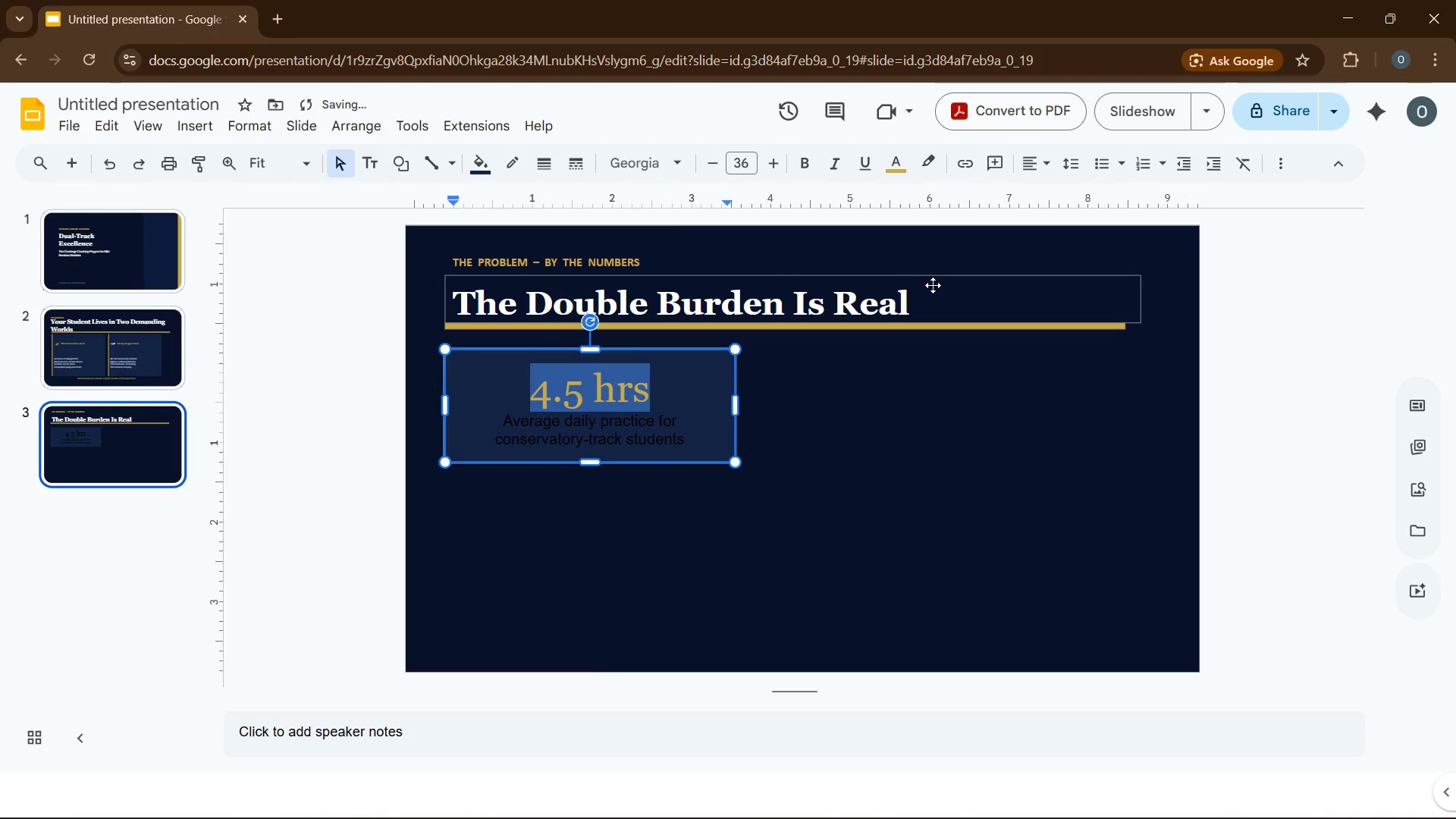 
left_click([813, 165])
 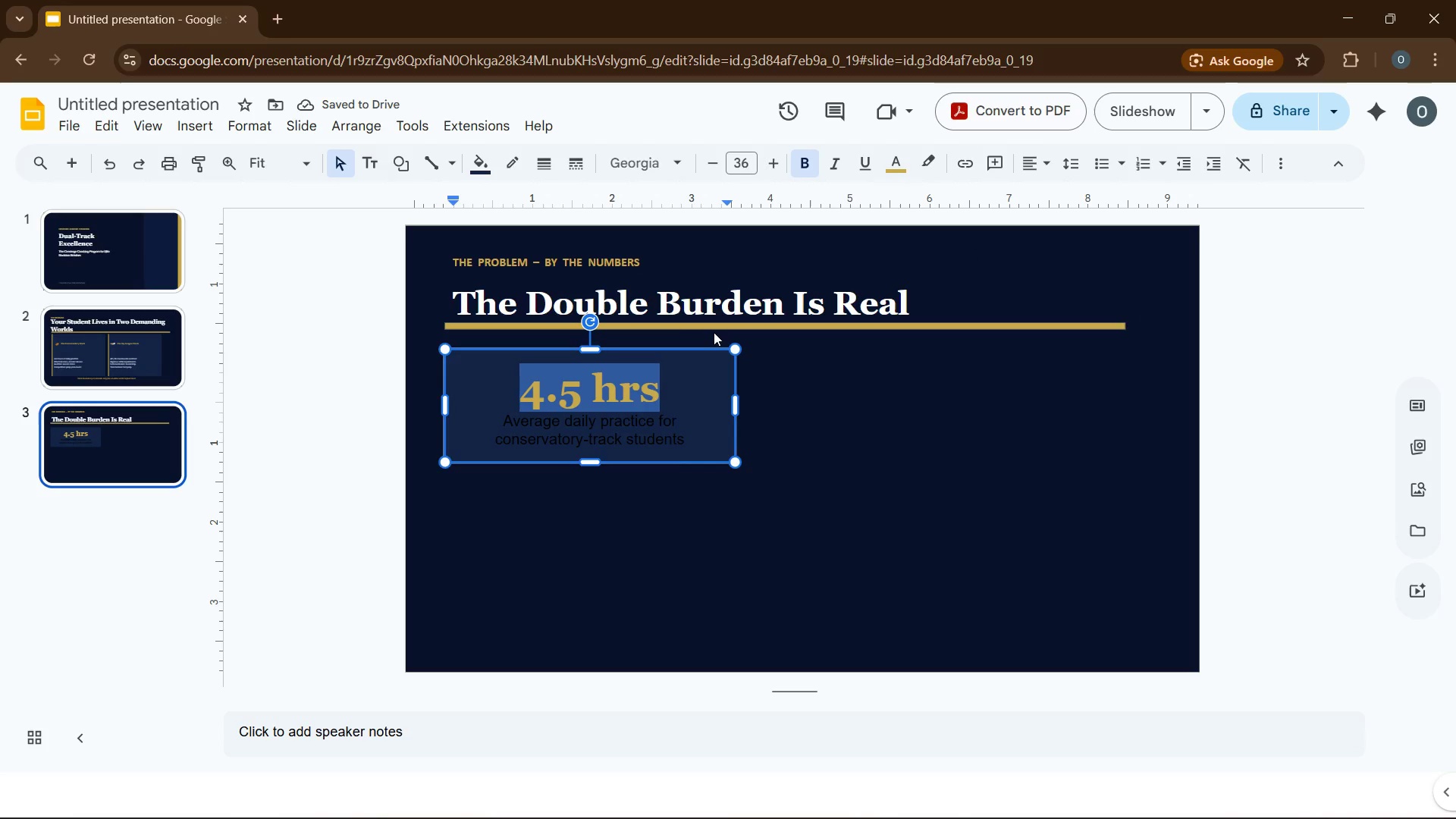 
wait(5.97)
 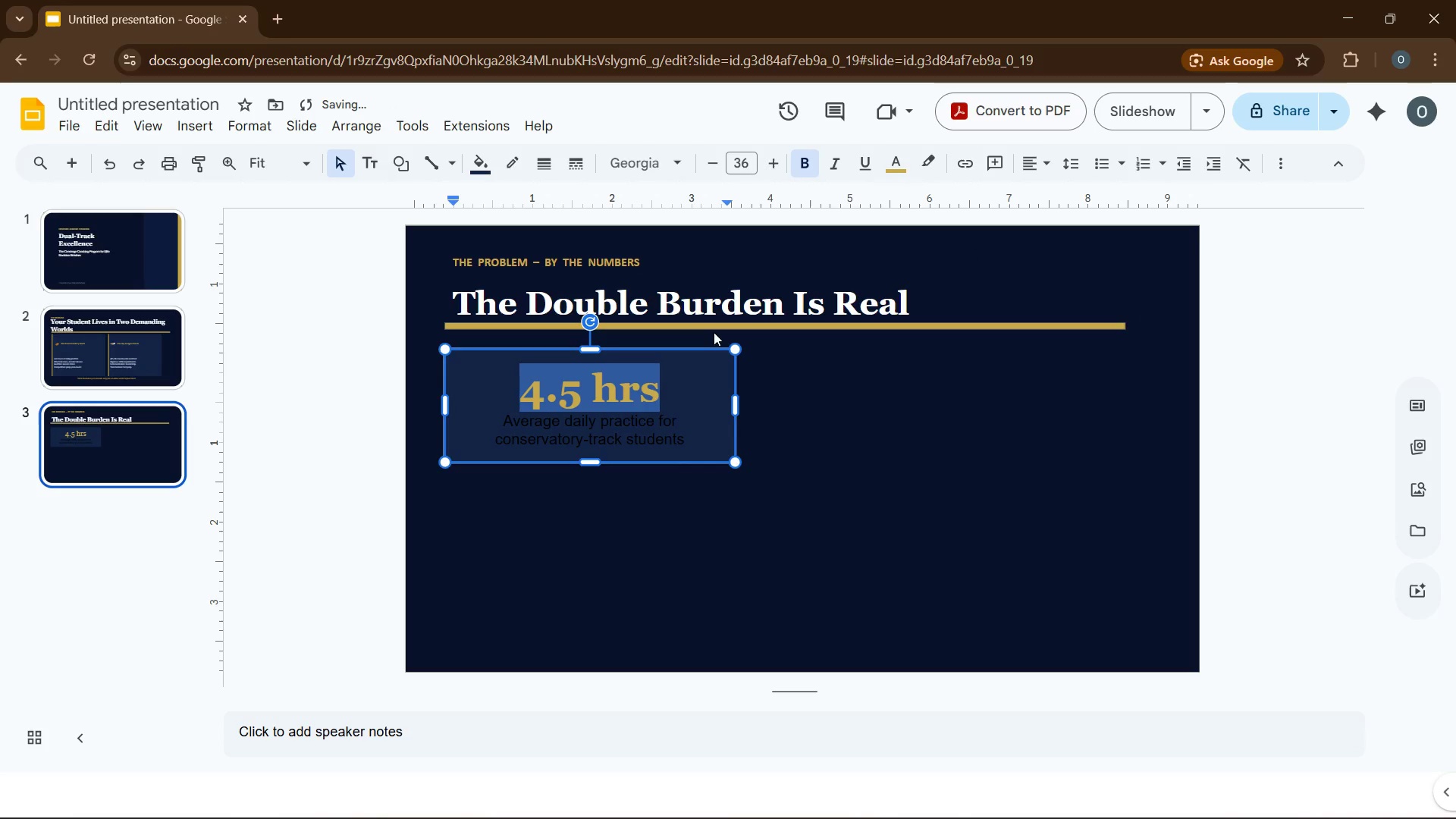 
left_click([689, 404])
 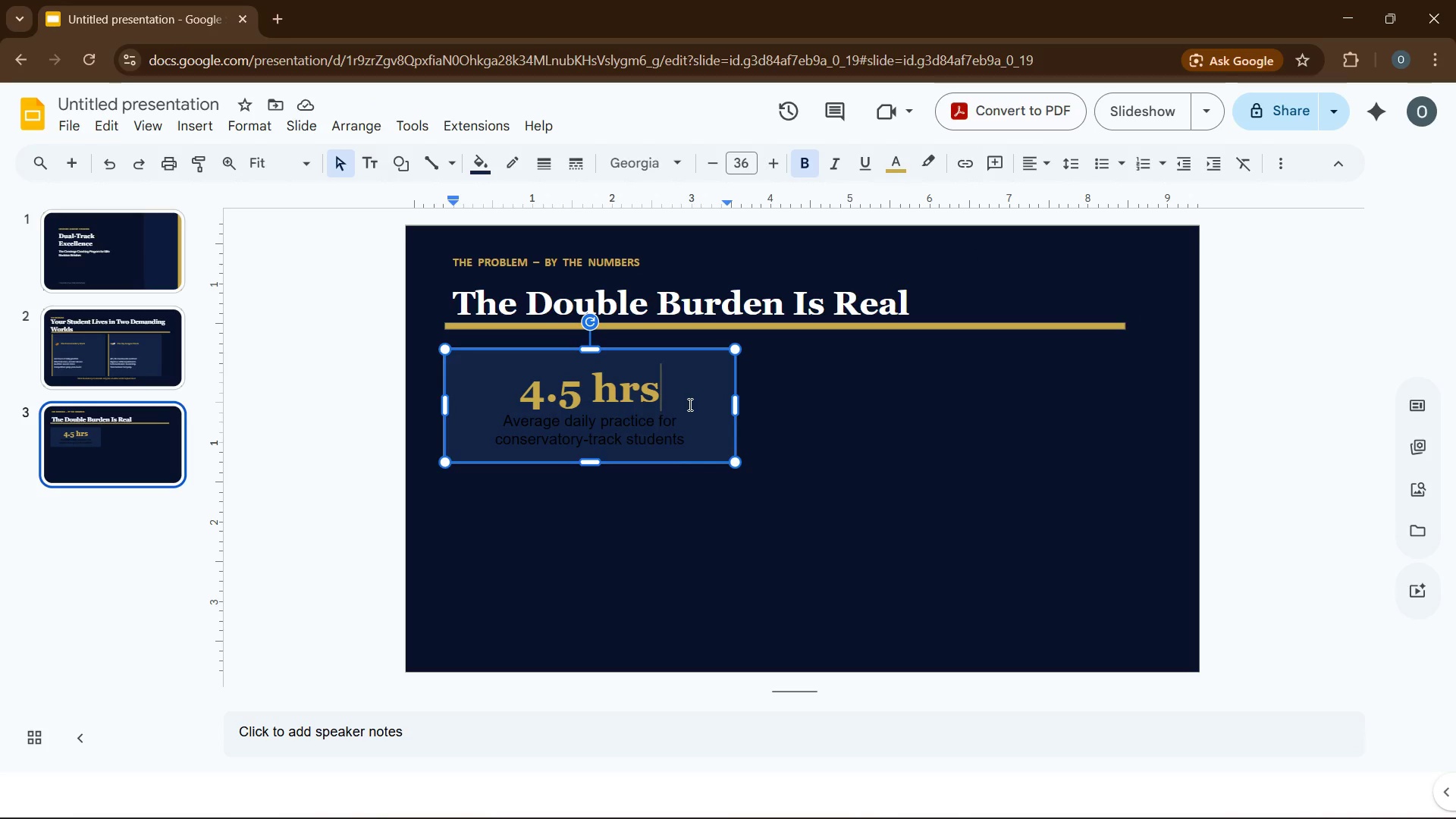 
key(Enter)
 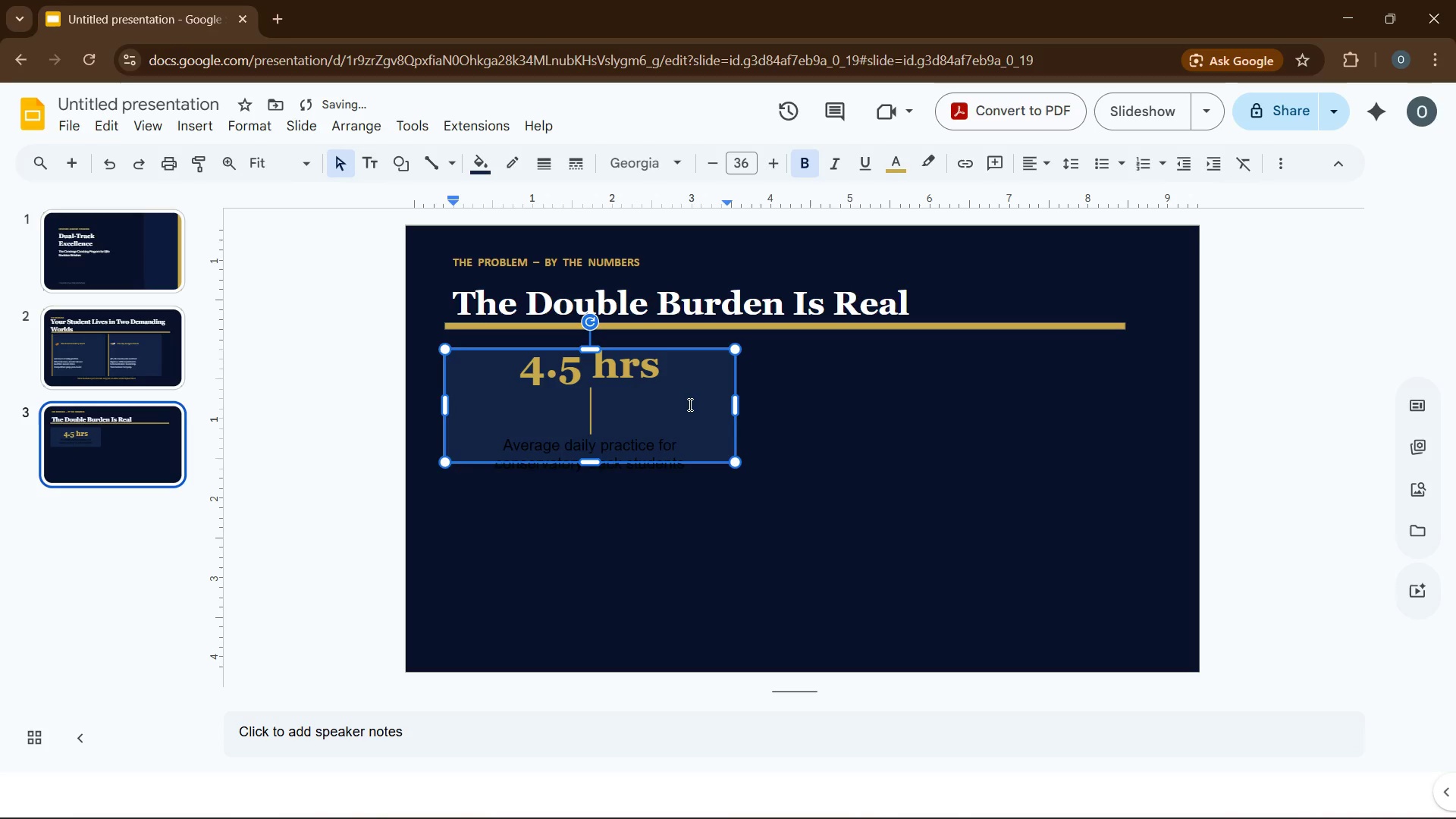 
key(Backspace)
 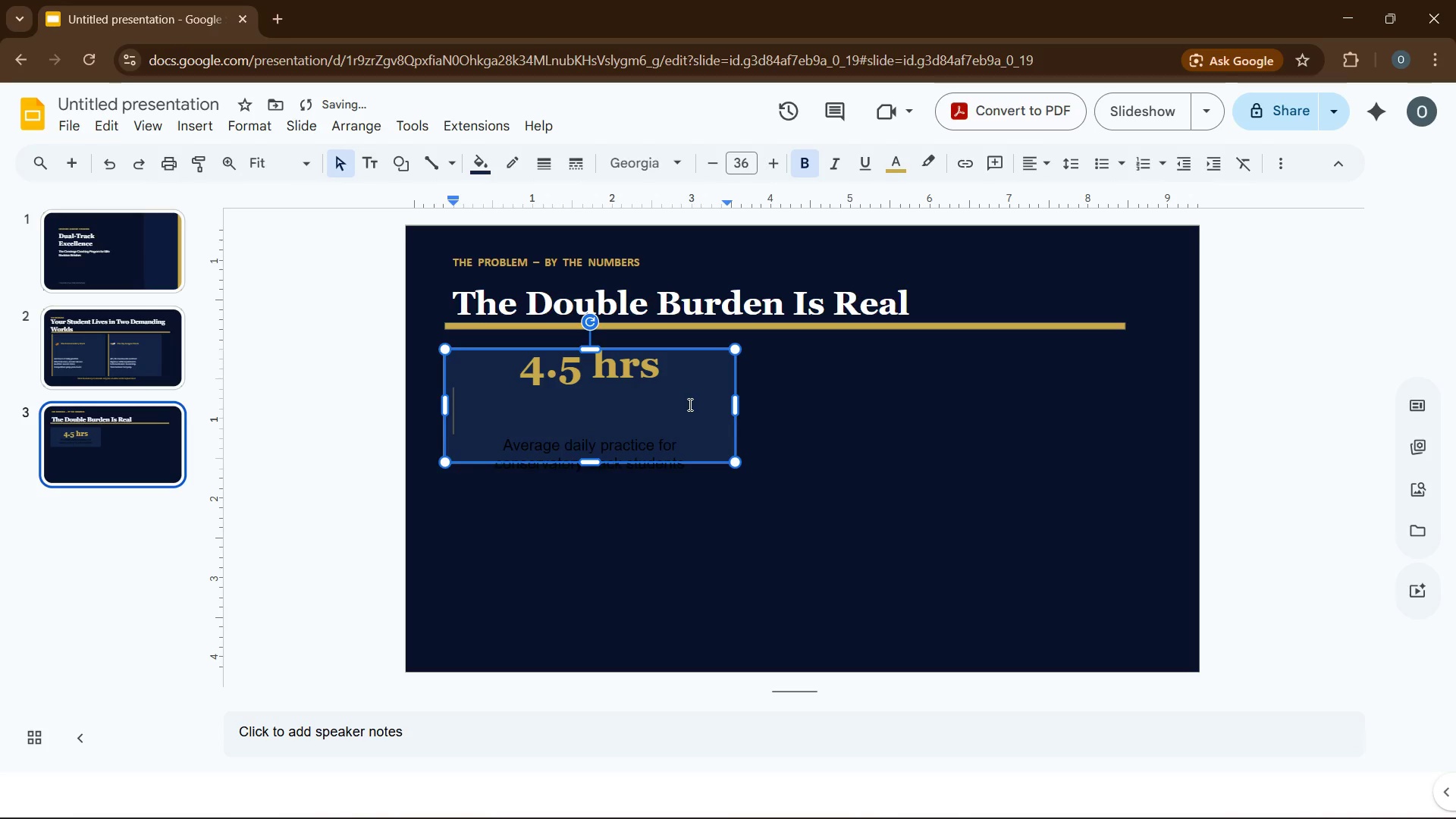 
key(Backspace)
 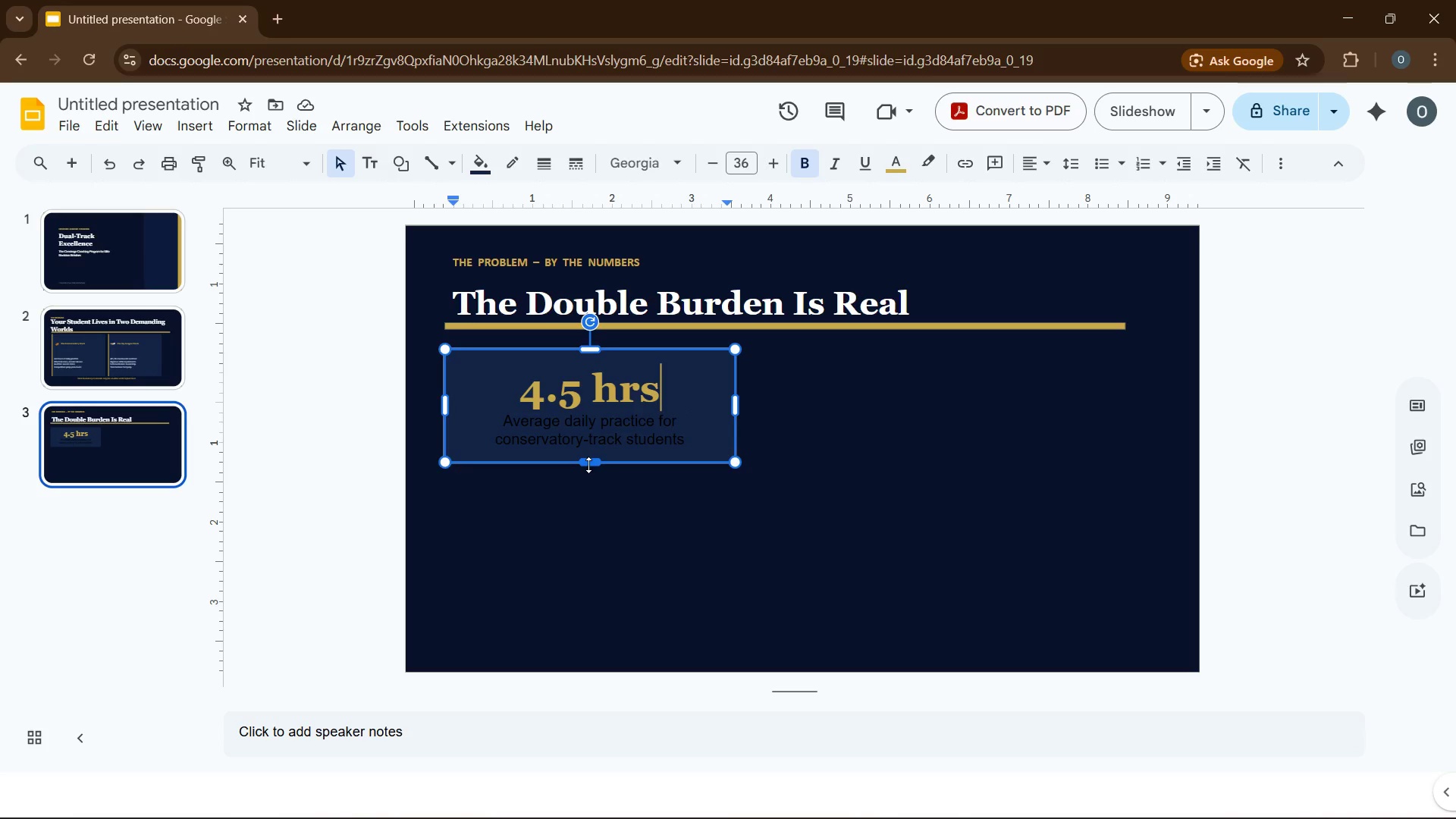 
wait(23.09)
 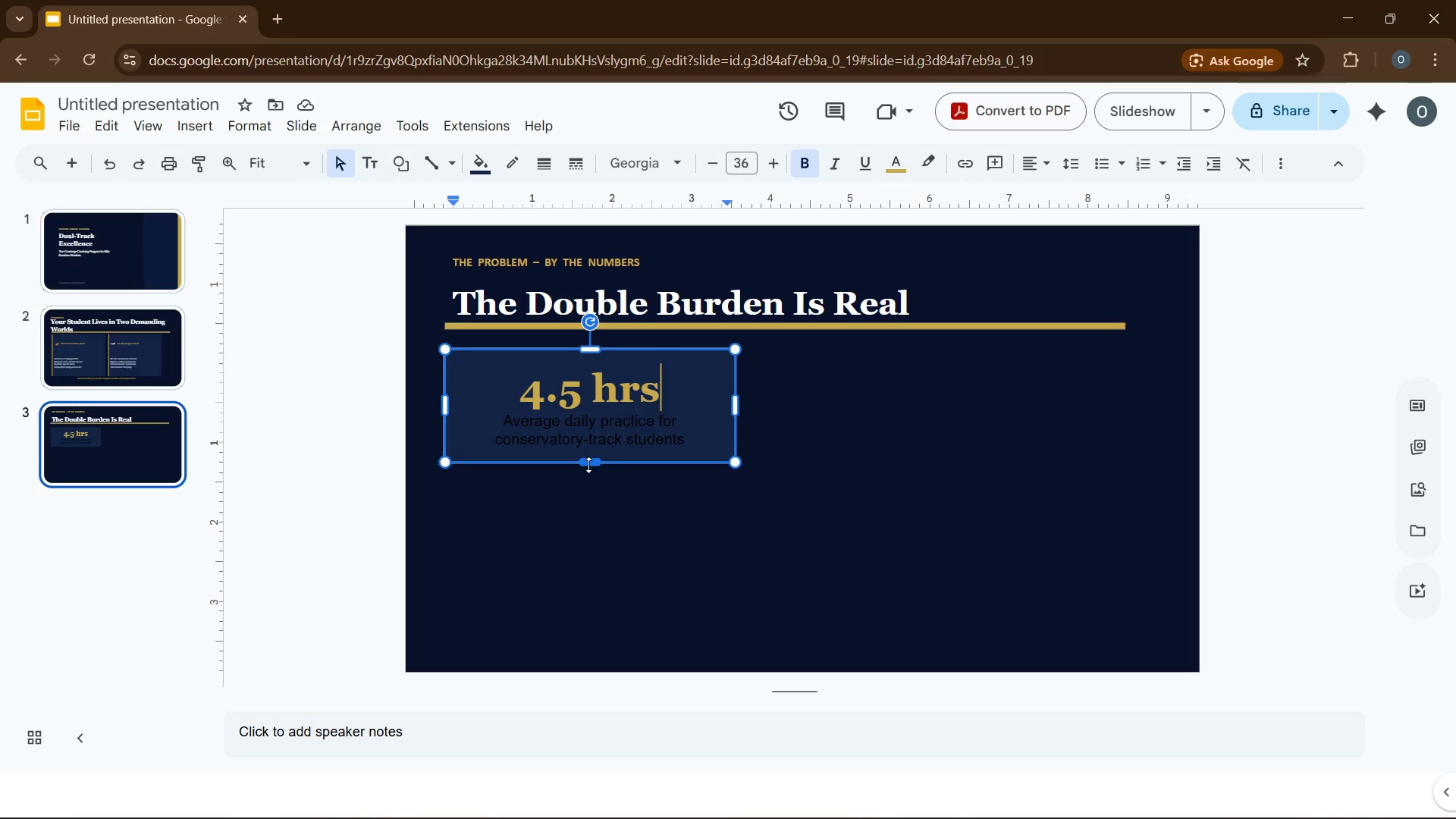 
left_click_drag(start_coordinate=[505, 420], to_coordinate=[684, 428])
 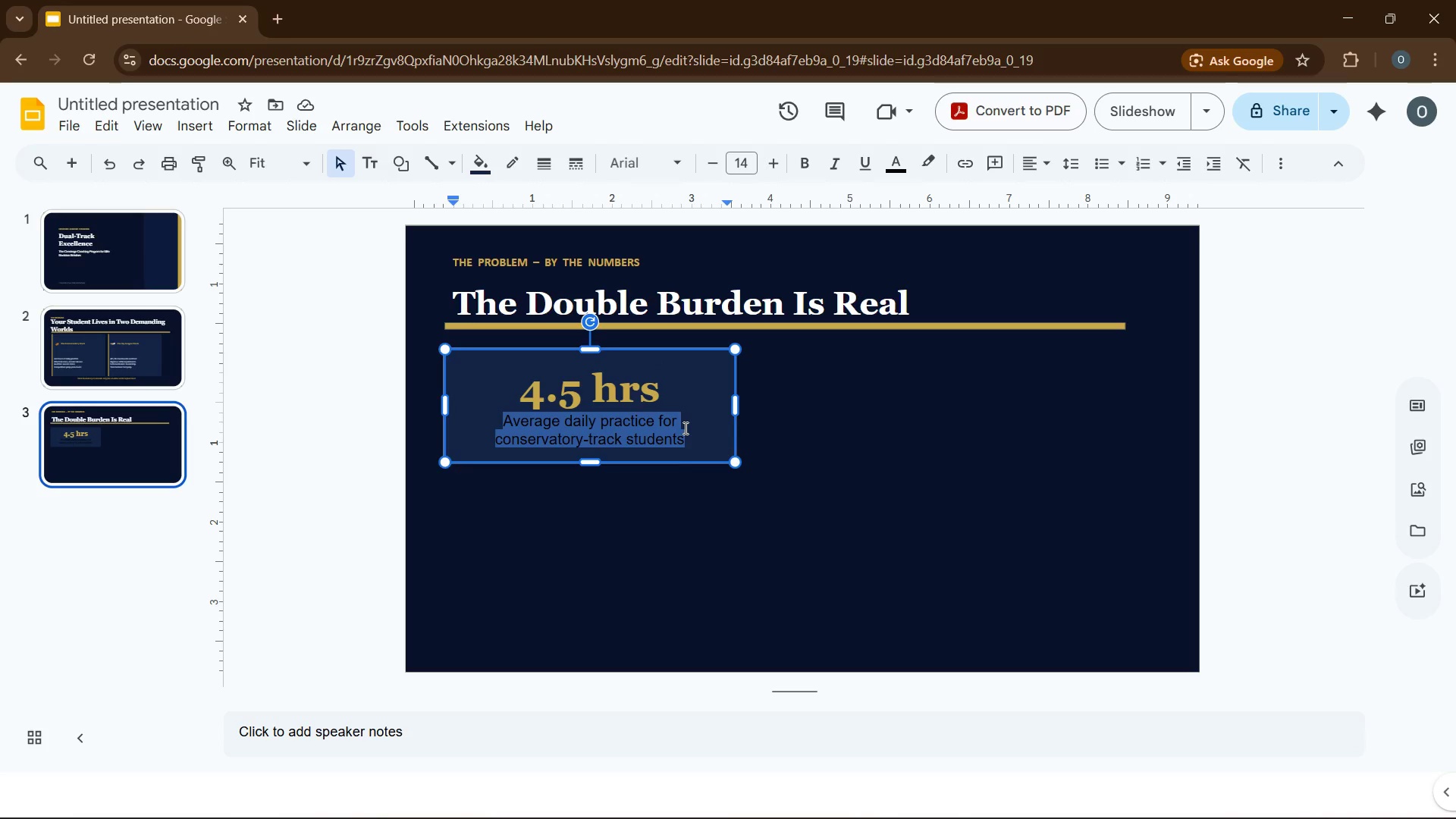 
wait(17.84)
 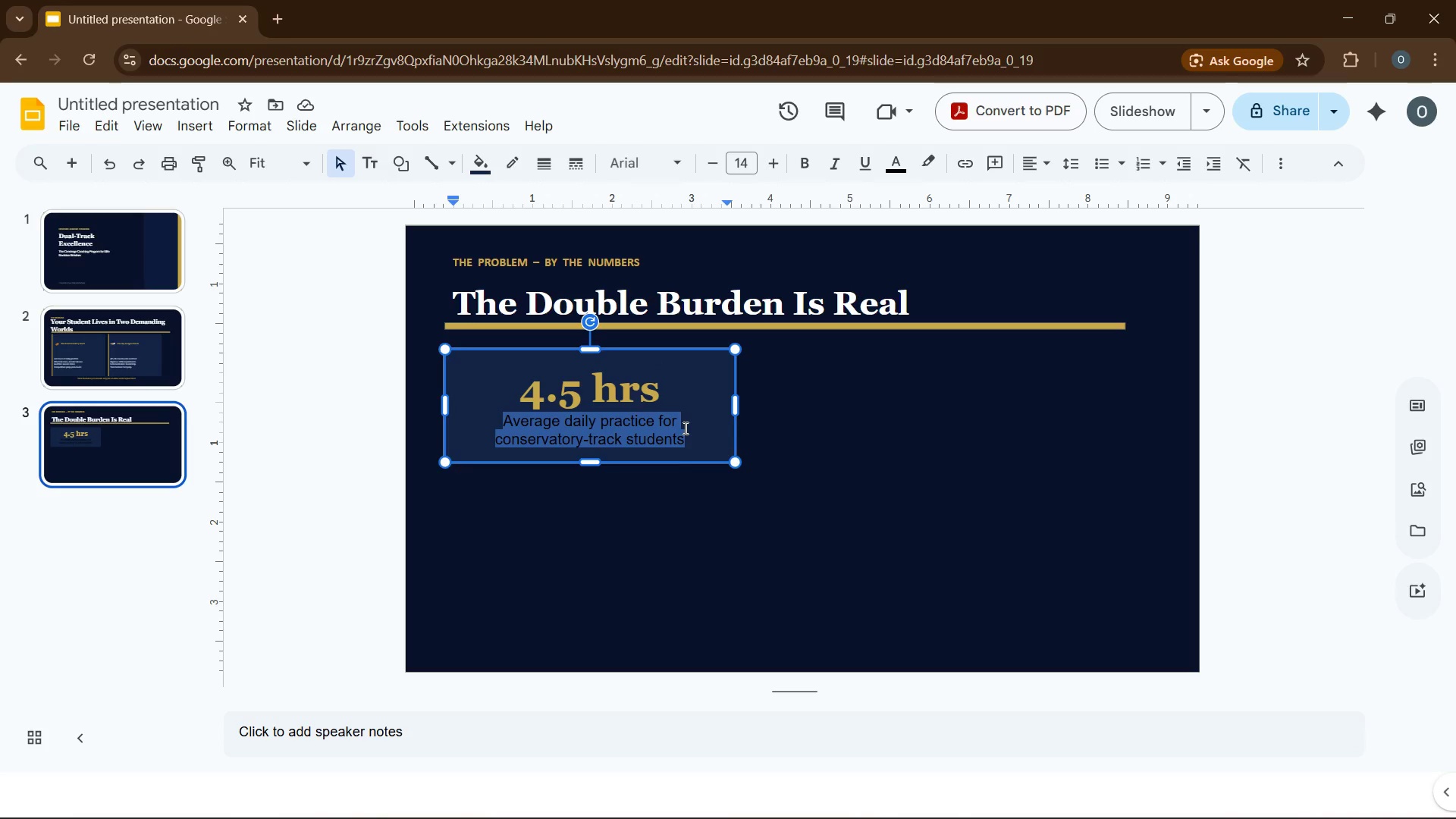 
left_click([256, 135])
 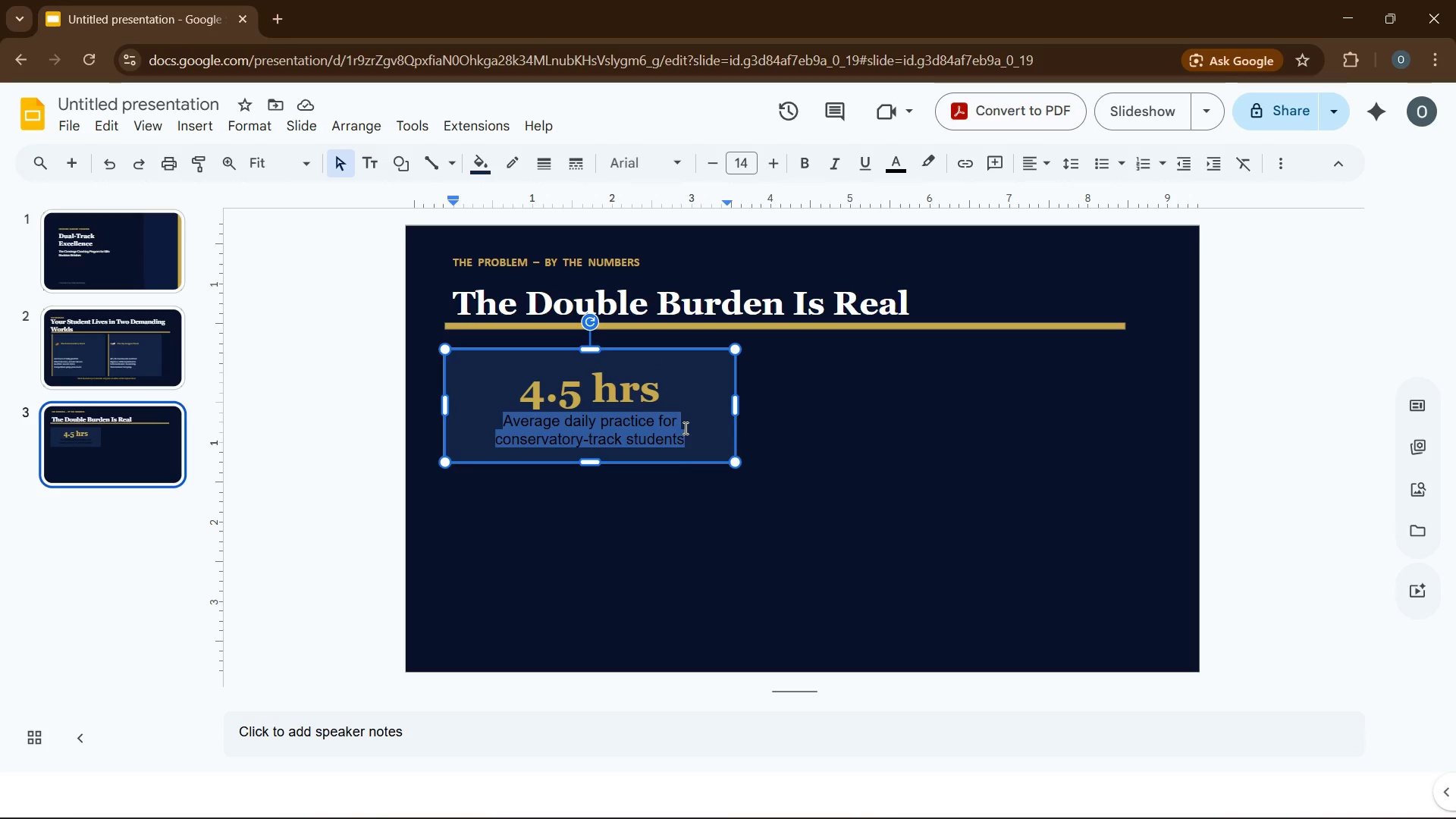 
left_click([281, 182])
 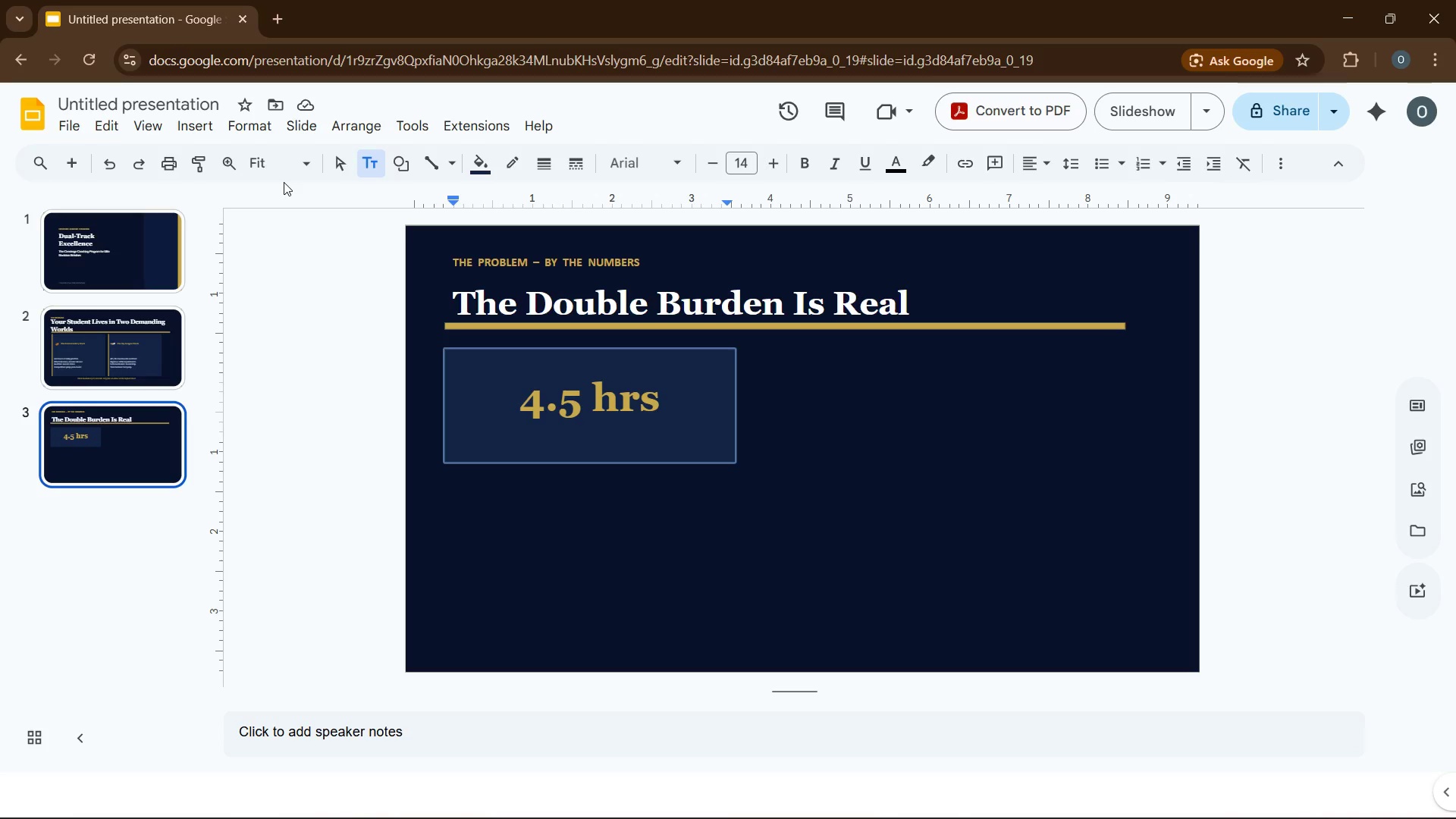 
left_click_drag(start_coordinate=[469, 434], to_coordinate=[700, 452])
 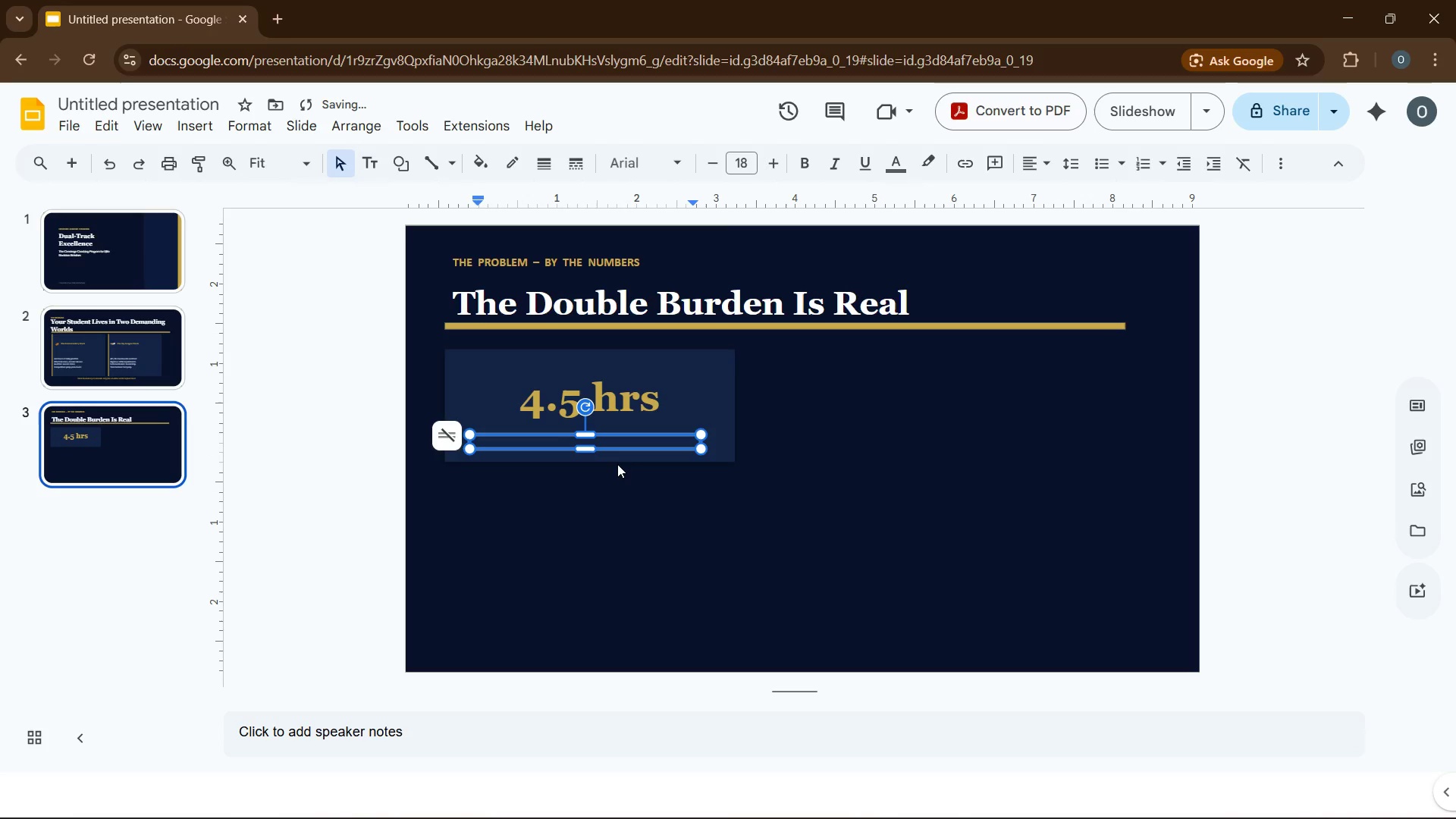 
left_click([588, 462])
 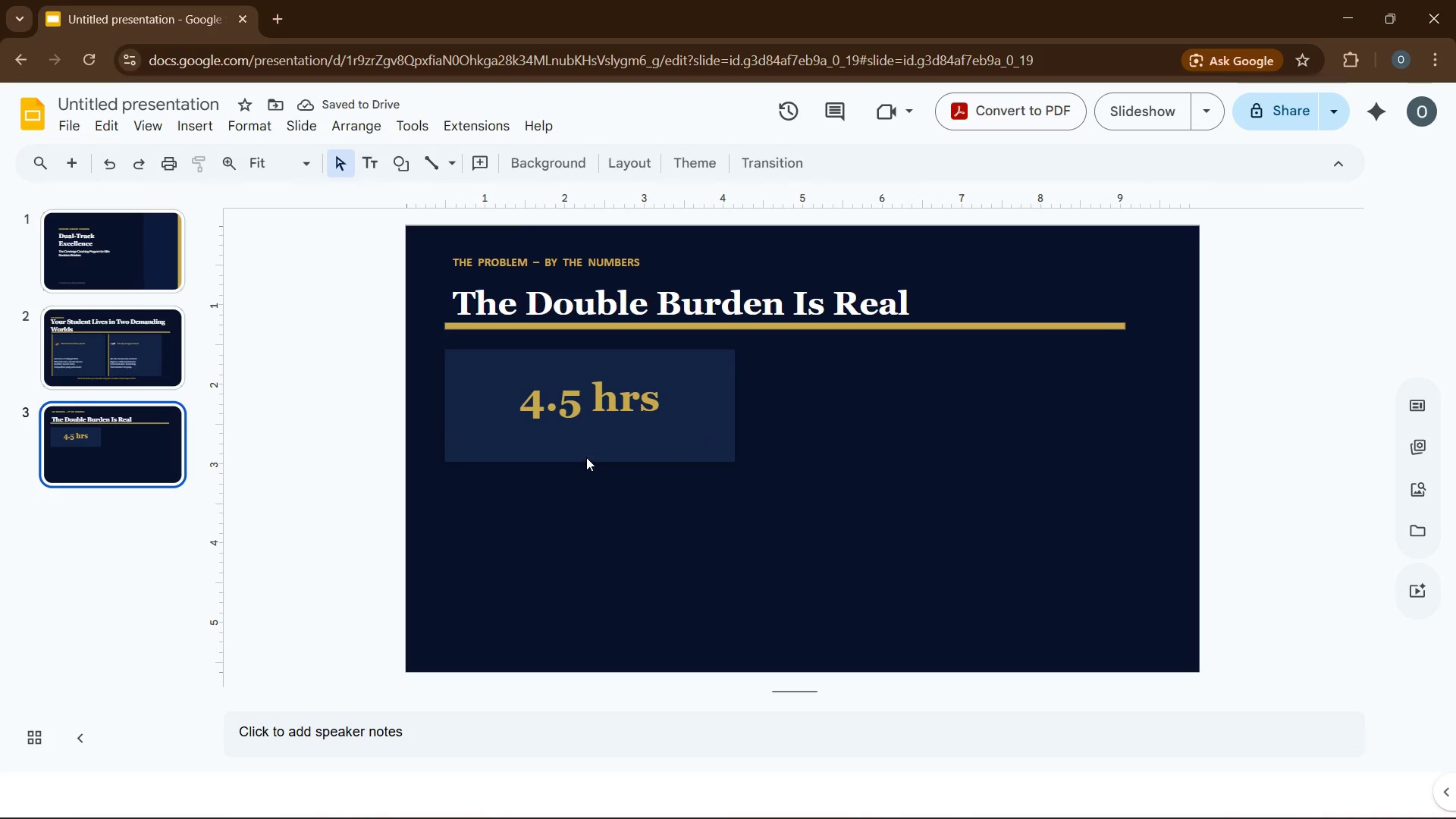 
left_click([586, 457])
 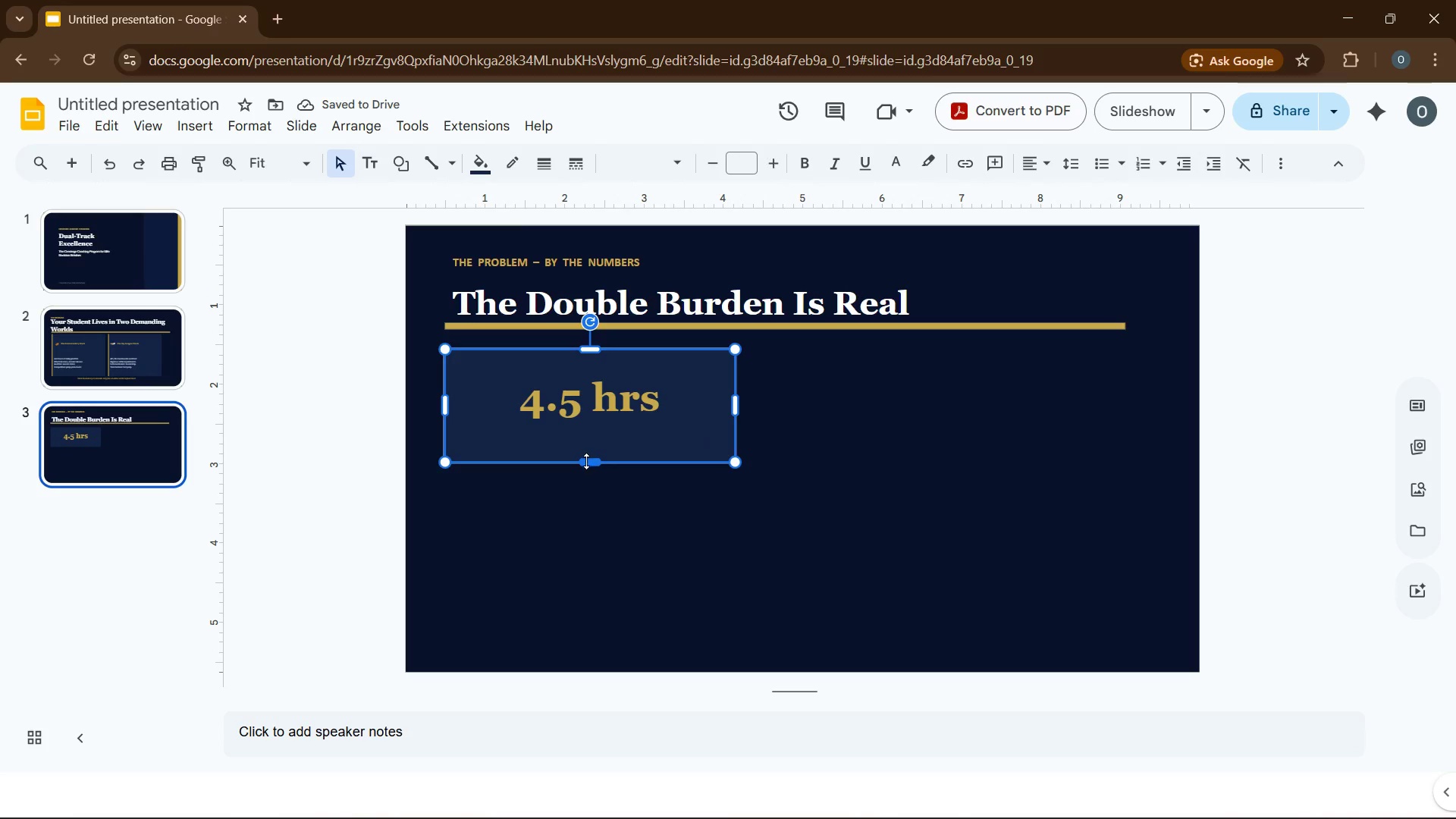 
left_click_drag(start_coordinate=[586, 461], to_coordinate=[586, 485])
 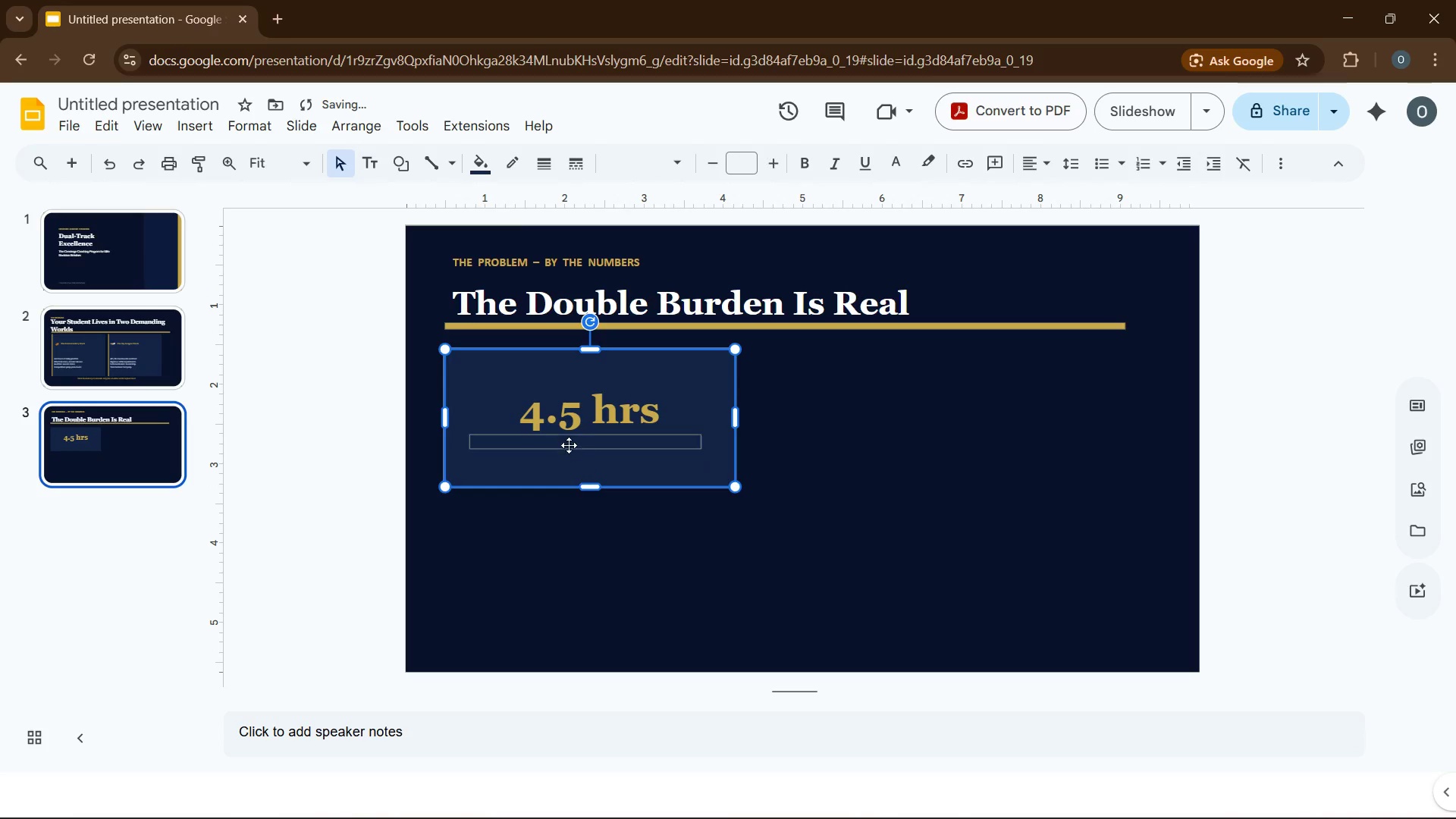 
left_click([569, 445])
 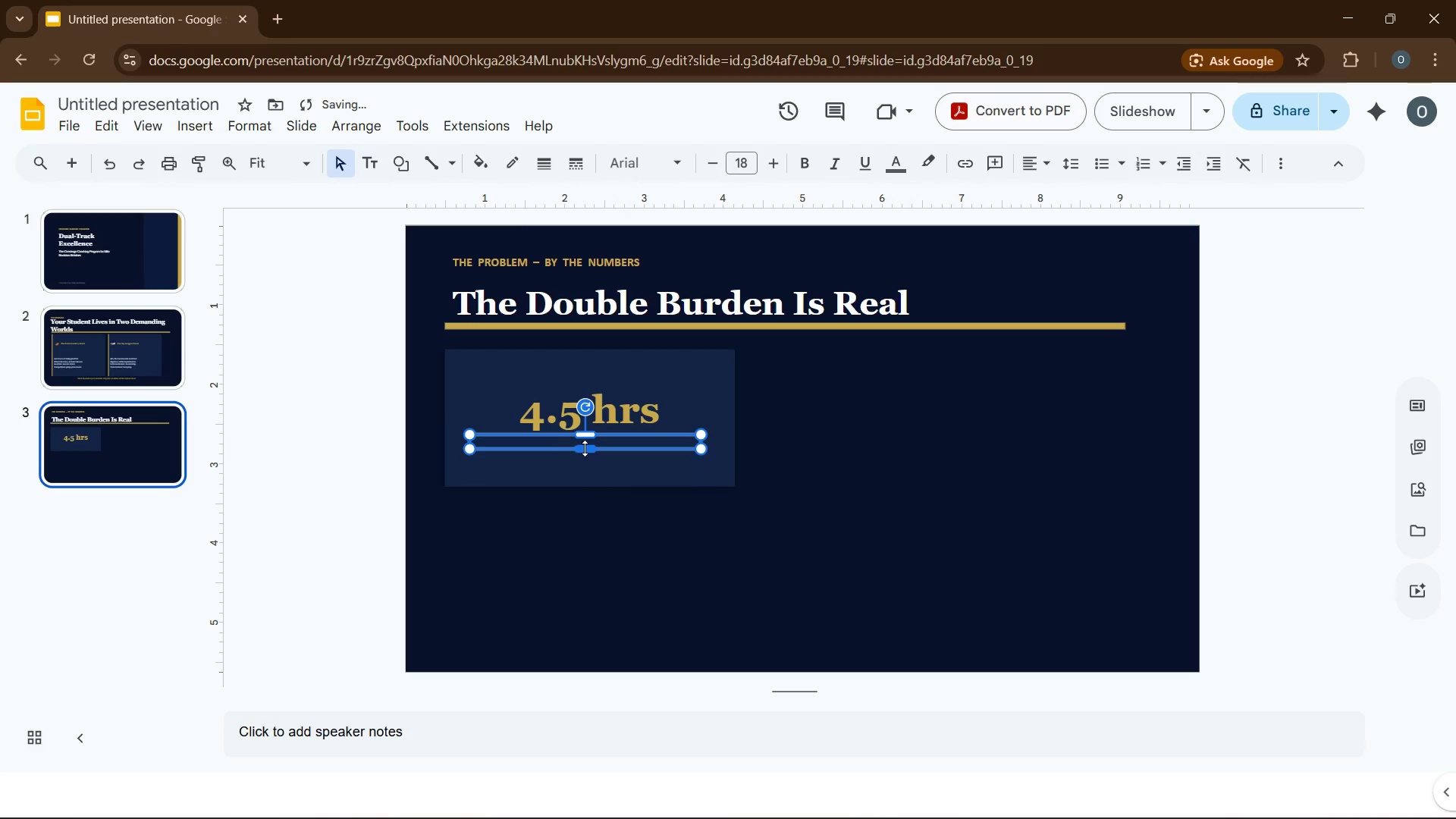 
left_click_drag(start_coordinate=[585, 448], to_coordinate=[586, 469])
 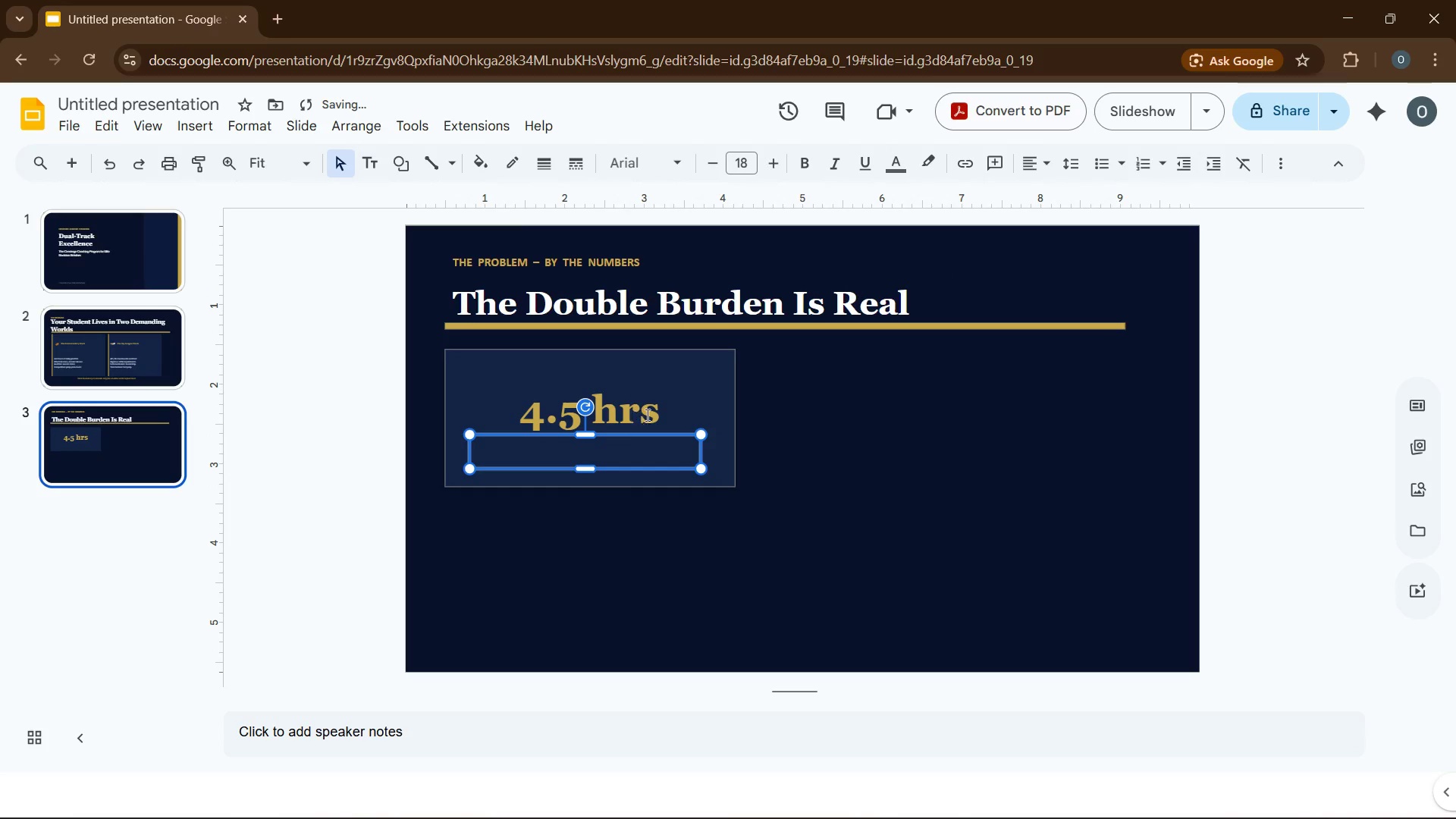 
left_click([652, 413])
 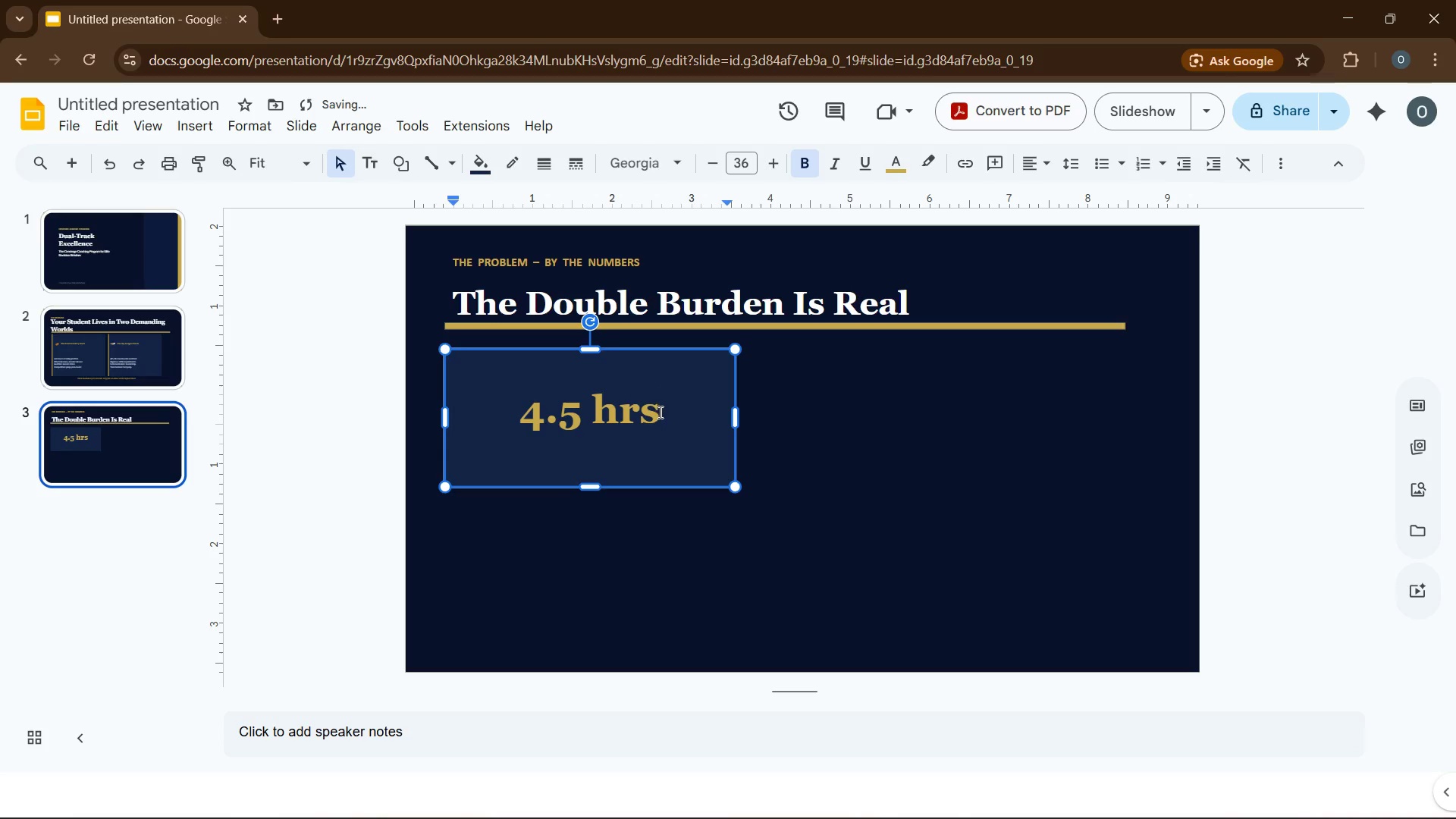 
key(Enter)
 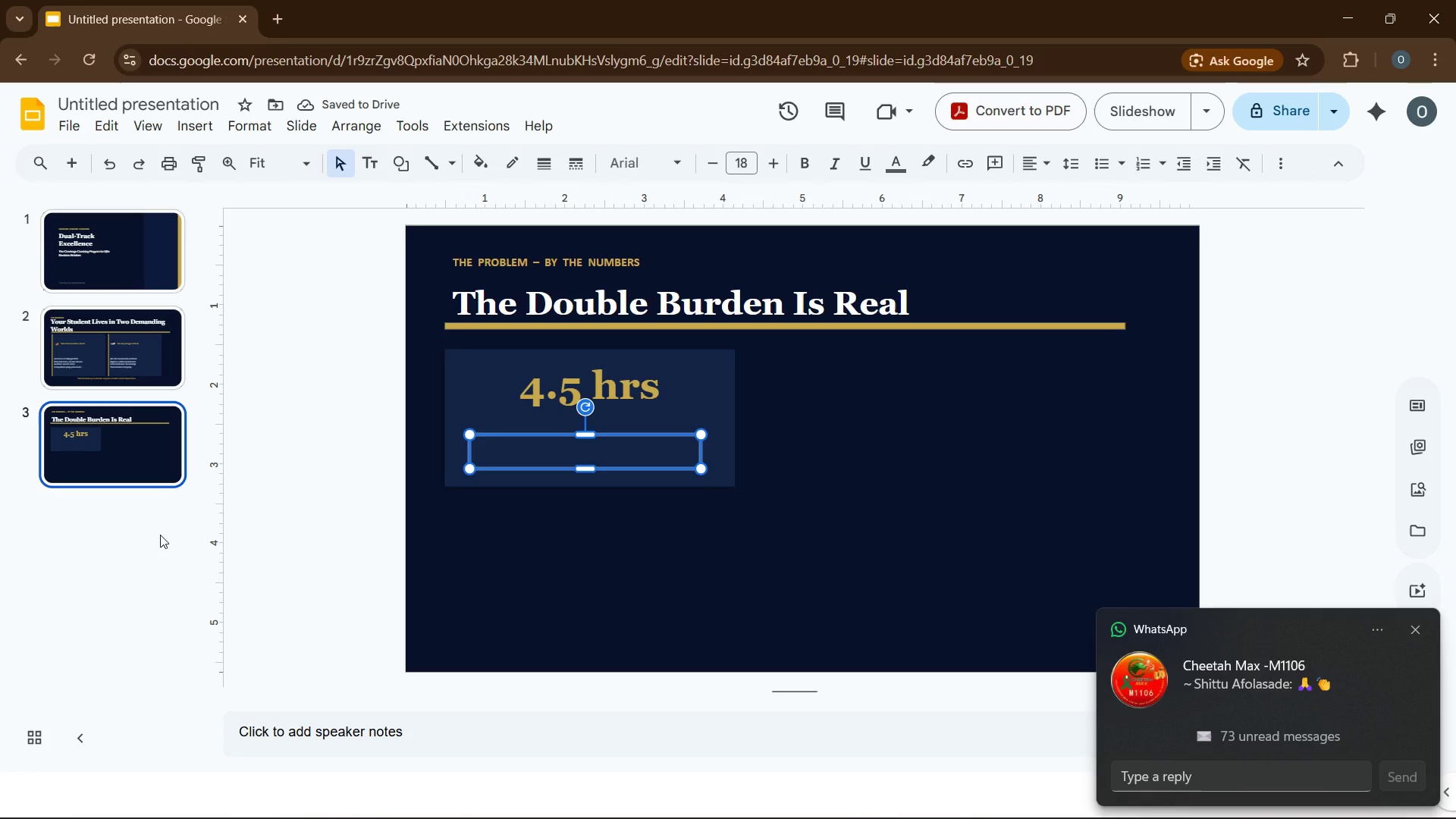 
wait(6.97)
 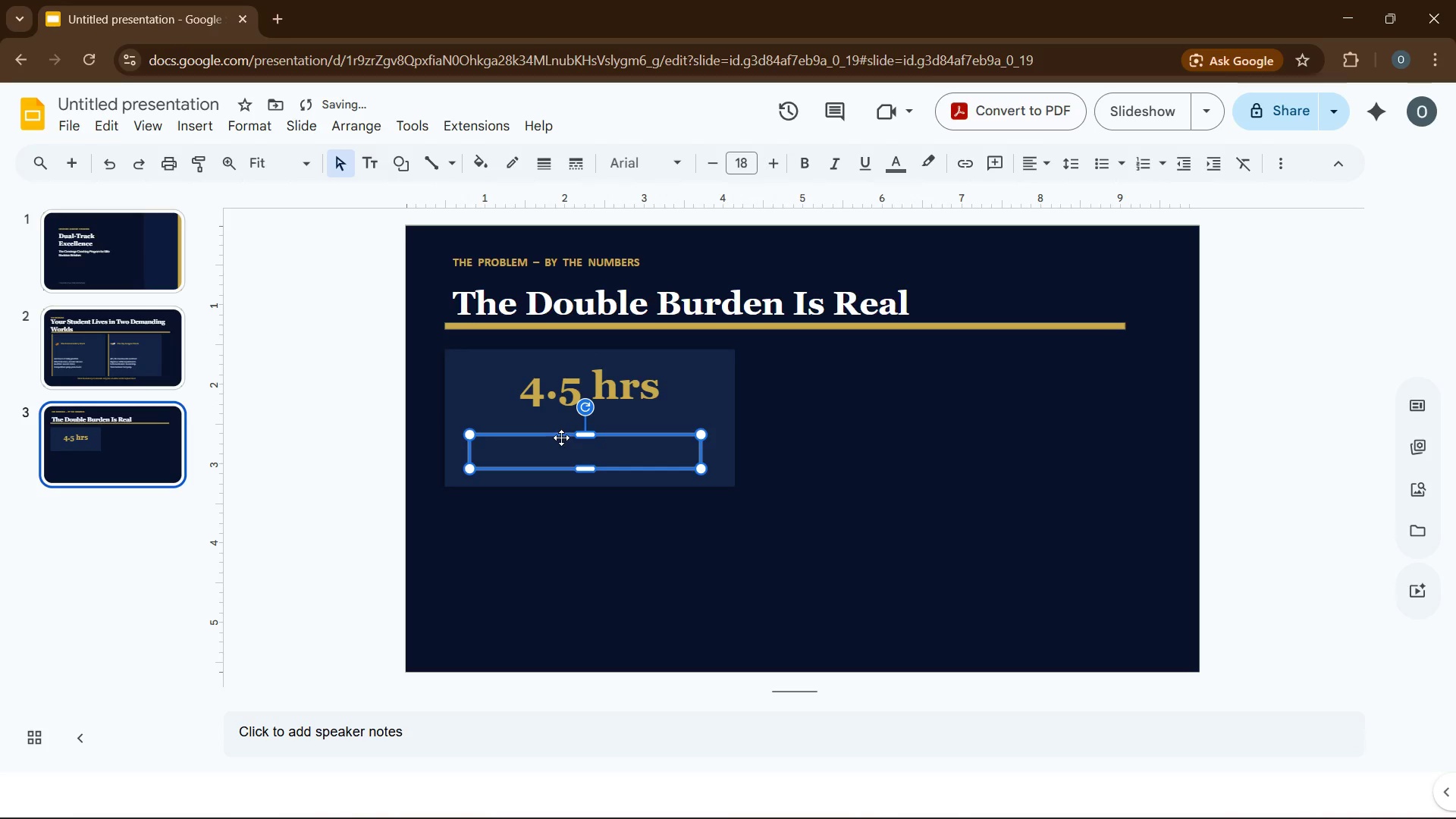 
left_click([542, 446])
 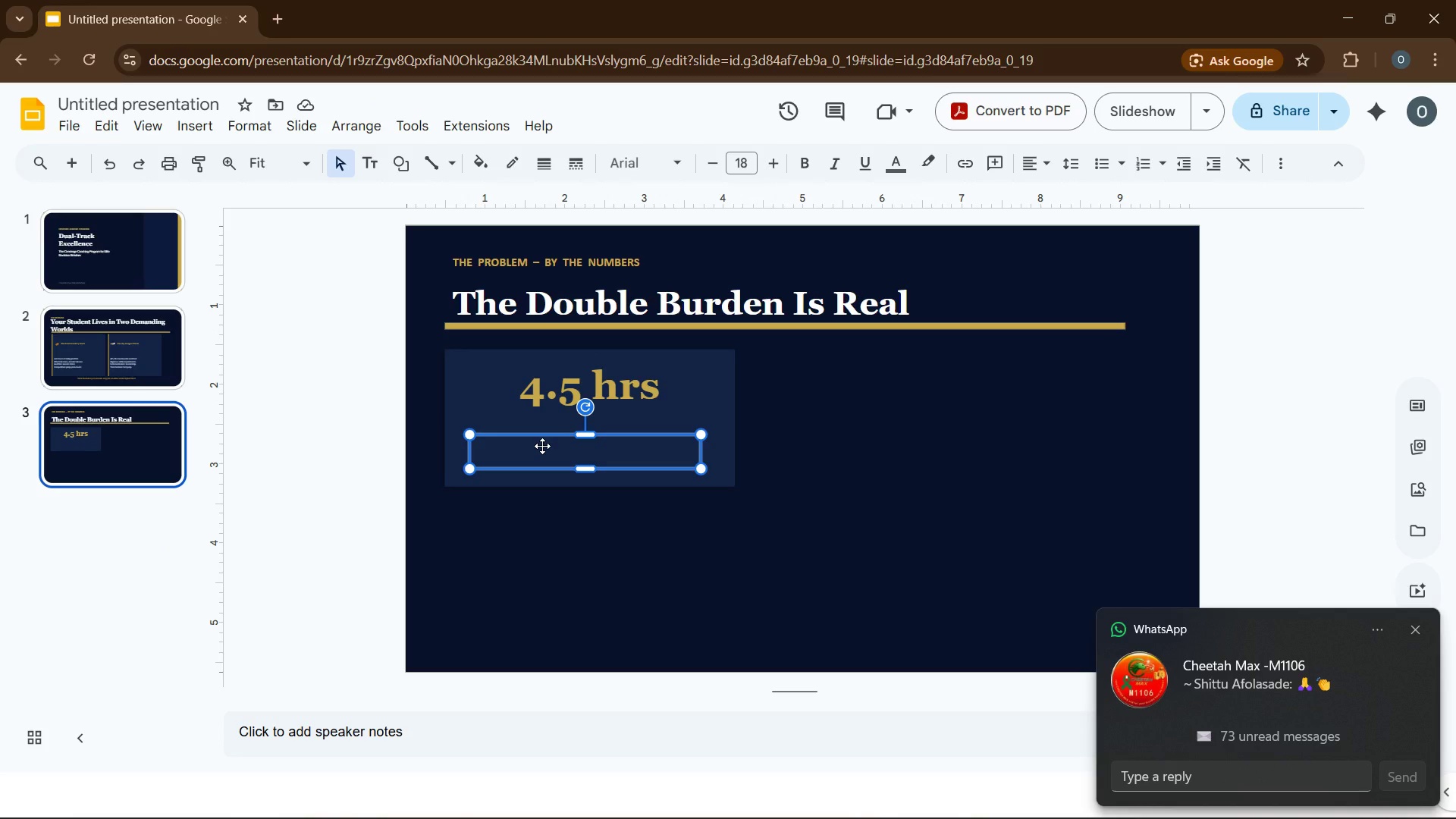 
key(Control+V)
 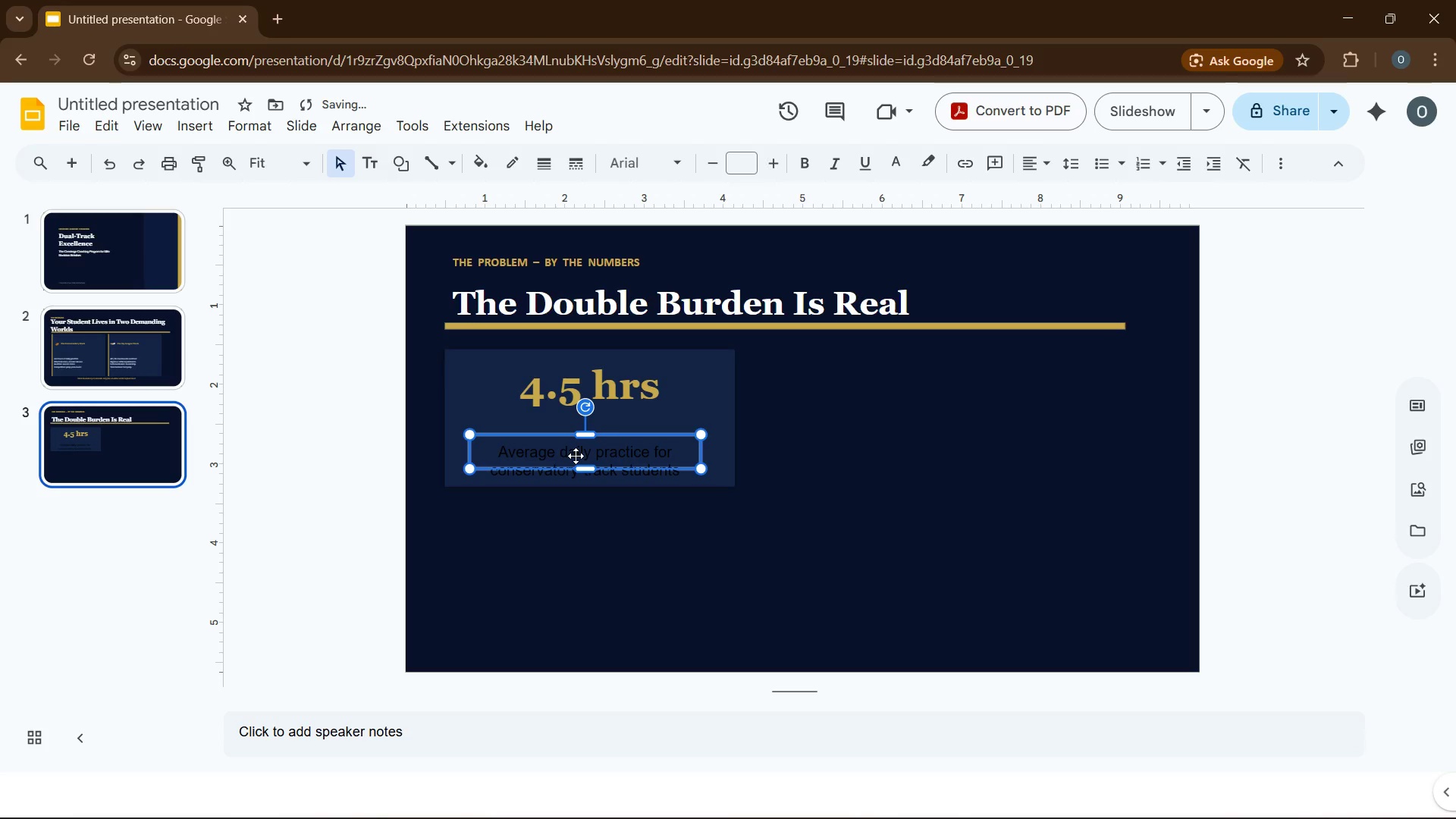 
wait(5.14)
 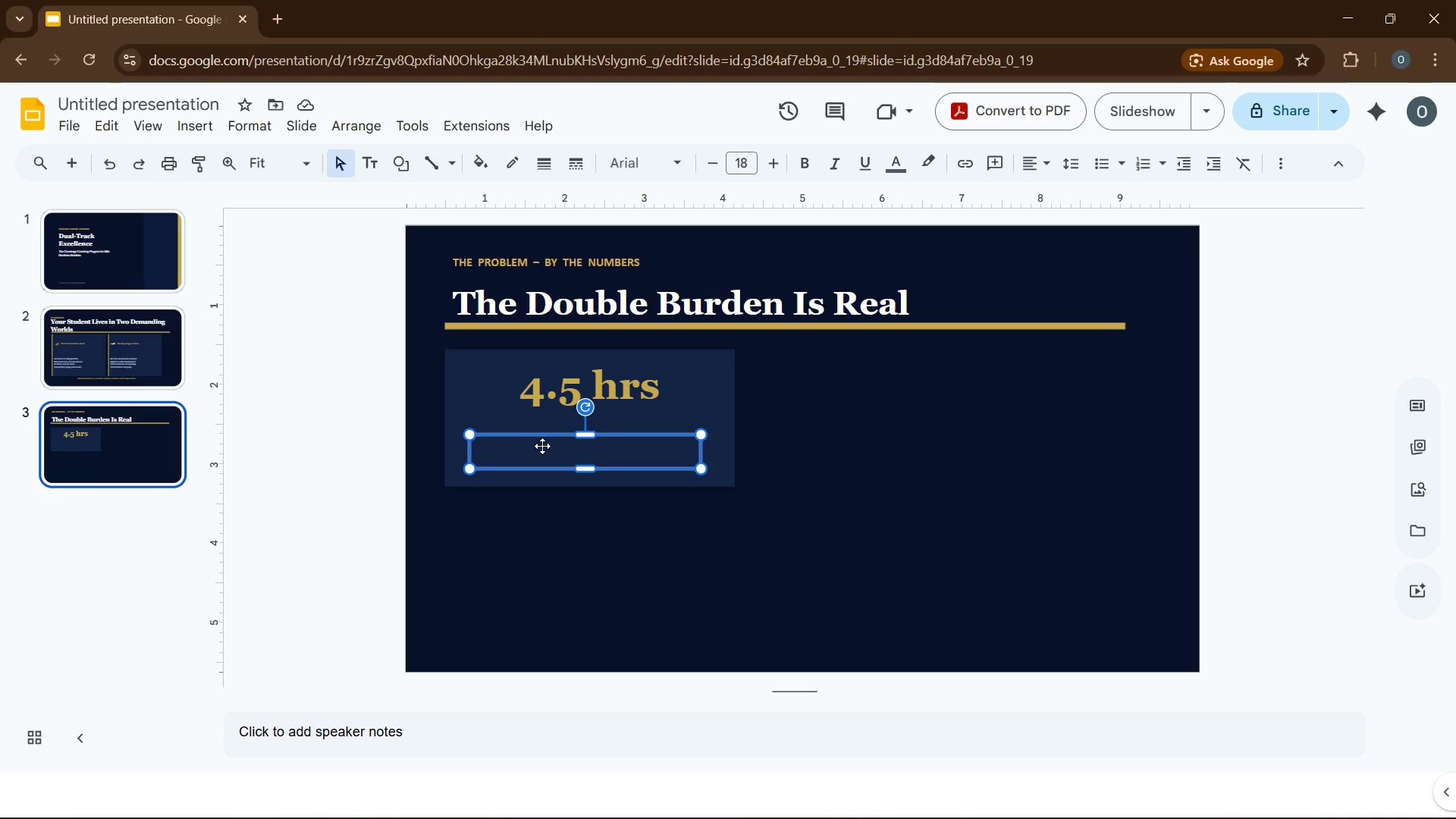 
key(Control+A)
 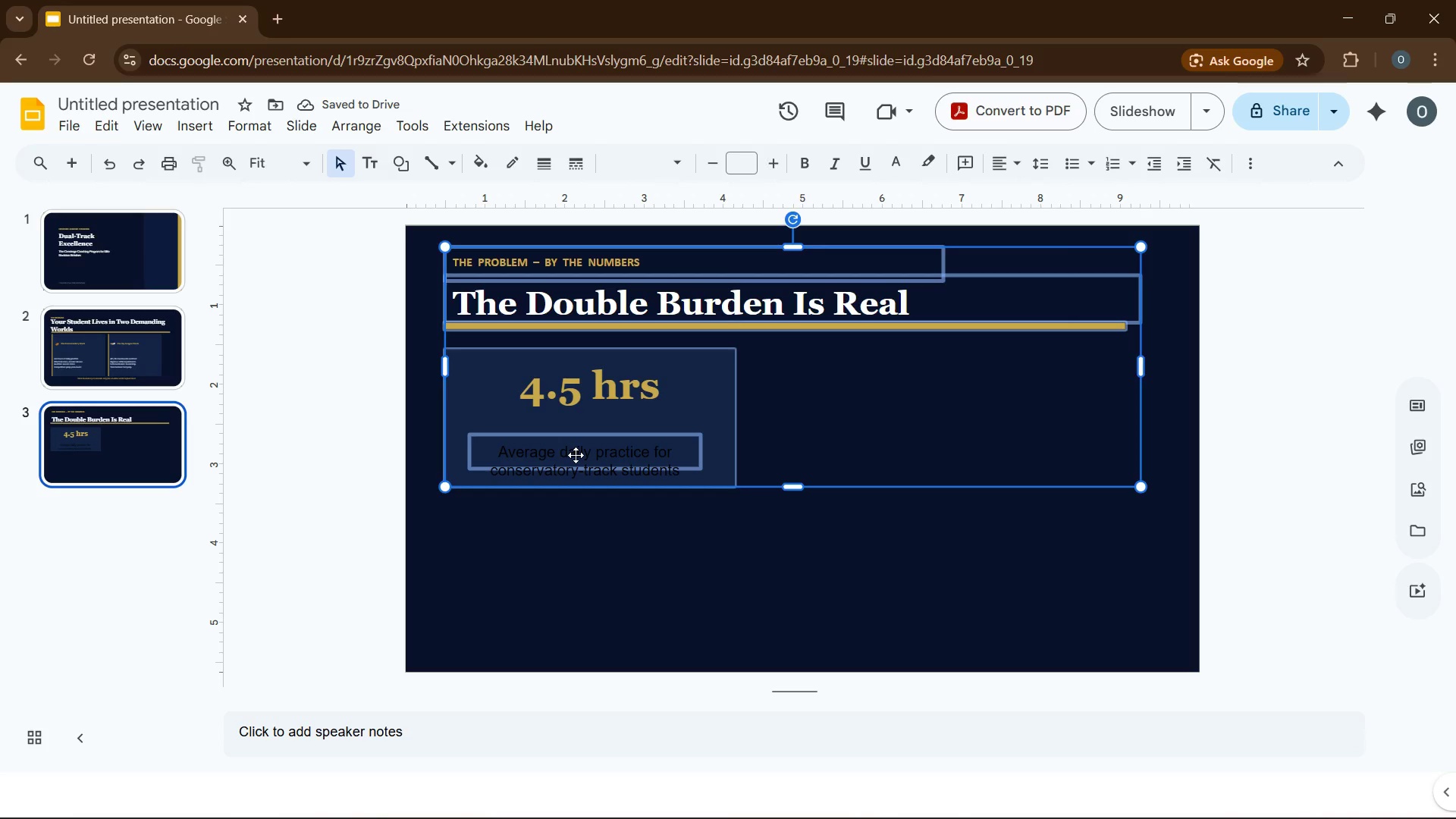 
left_click([576, 455])
 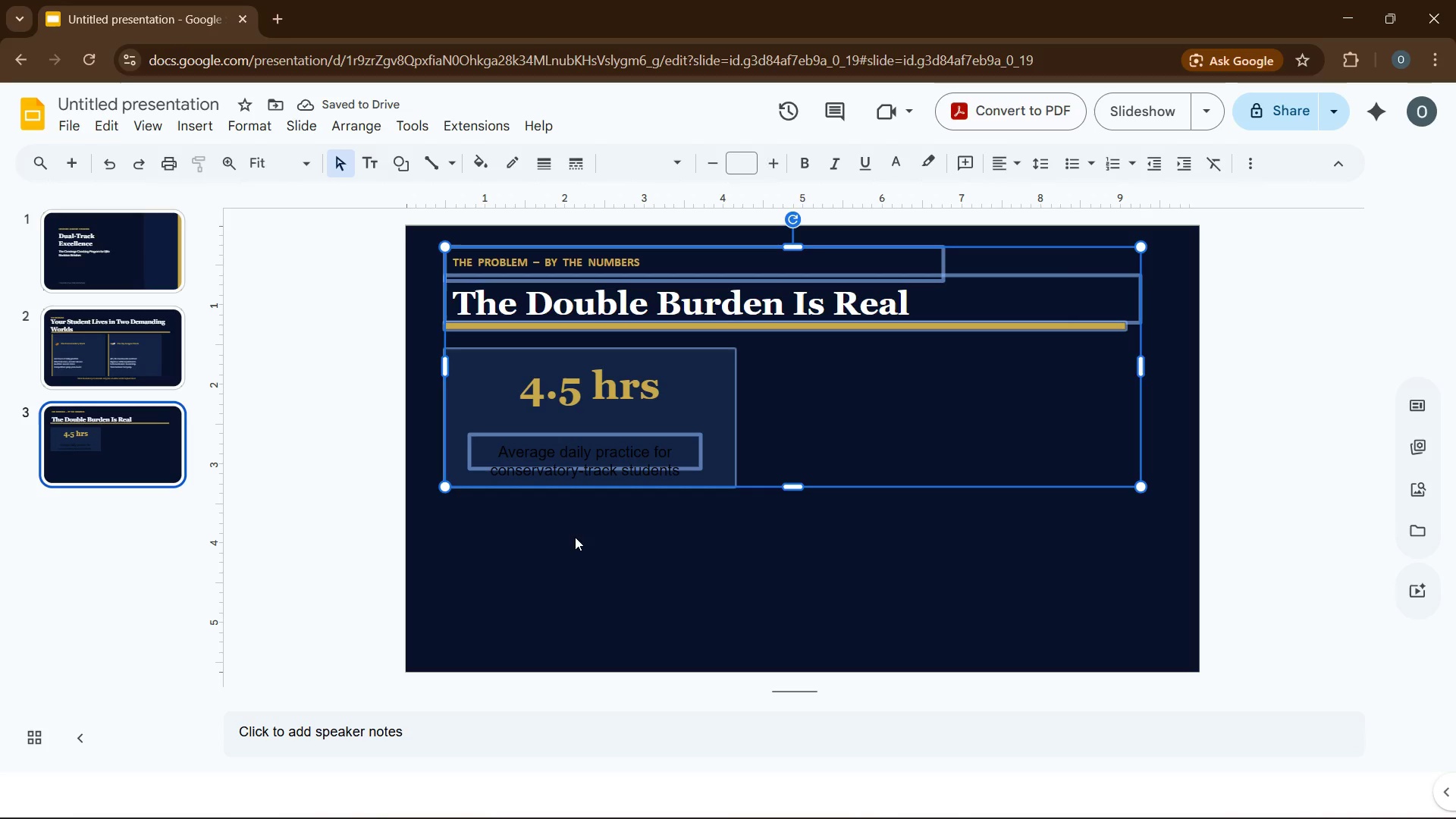 
left_click([574, 540])
 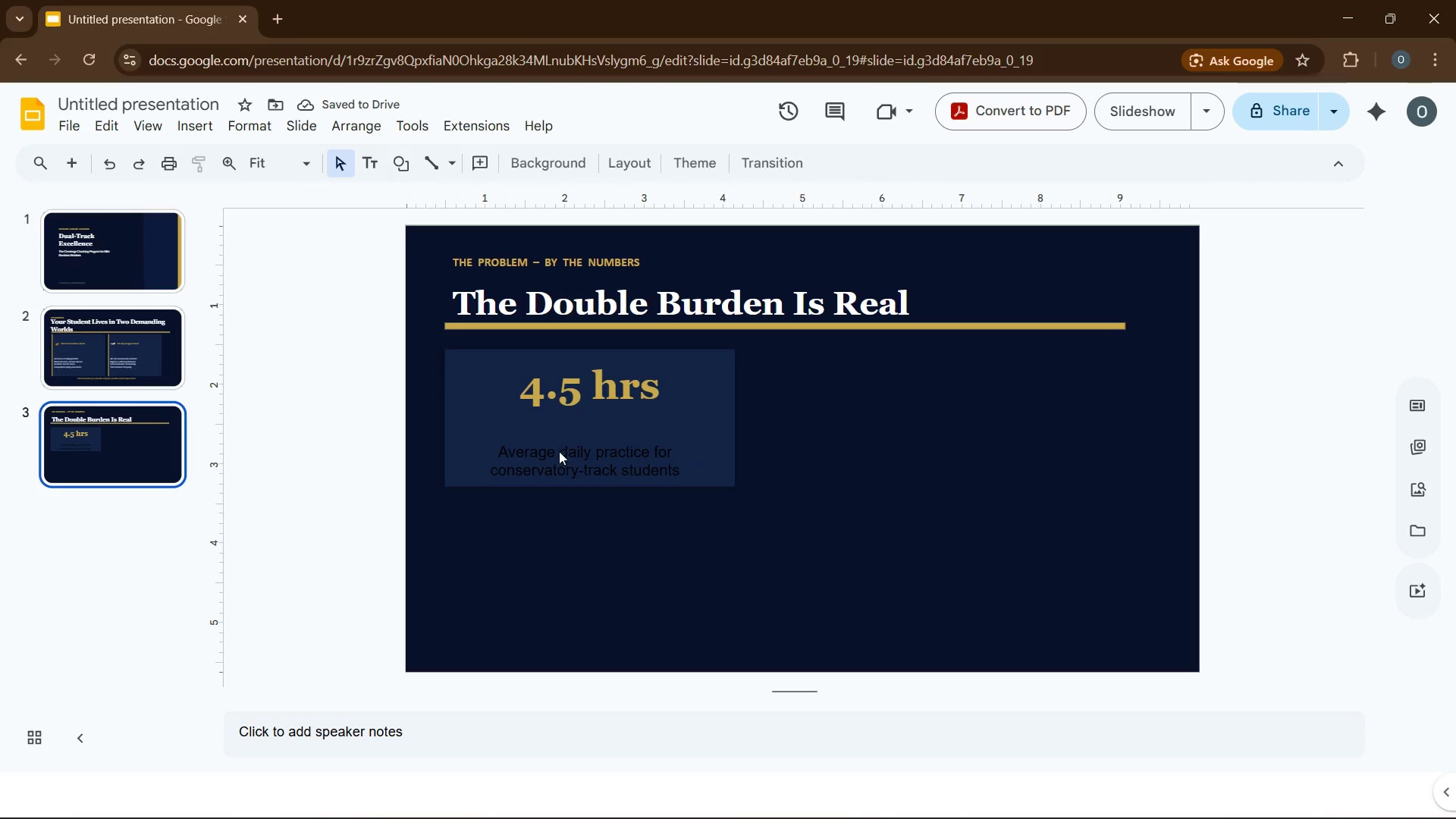 
left_click([559, 451])
 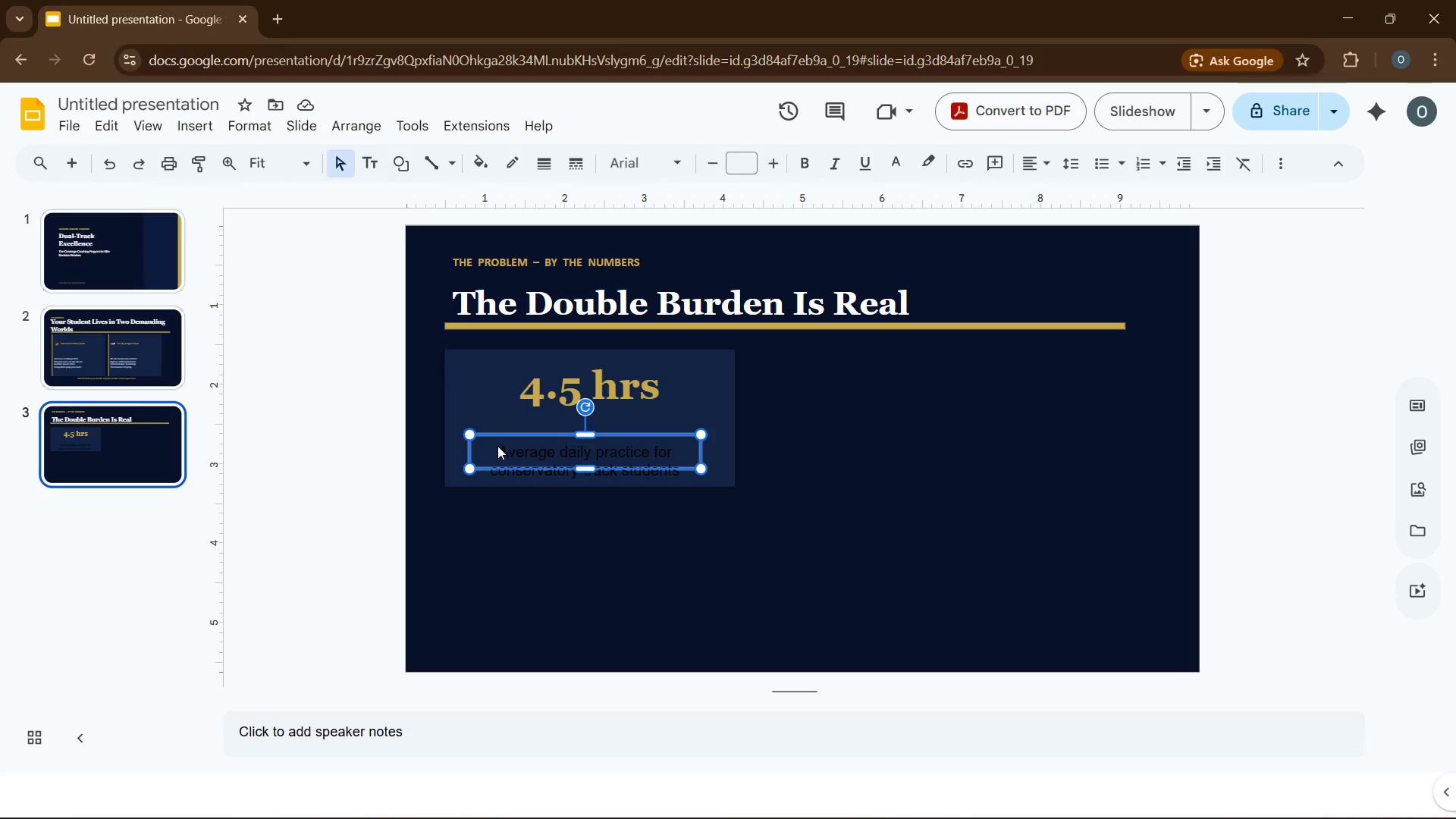 
left_click([500, 450])
 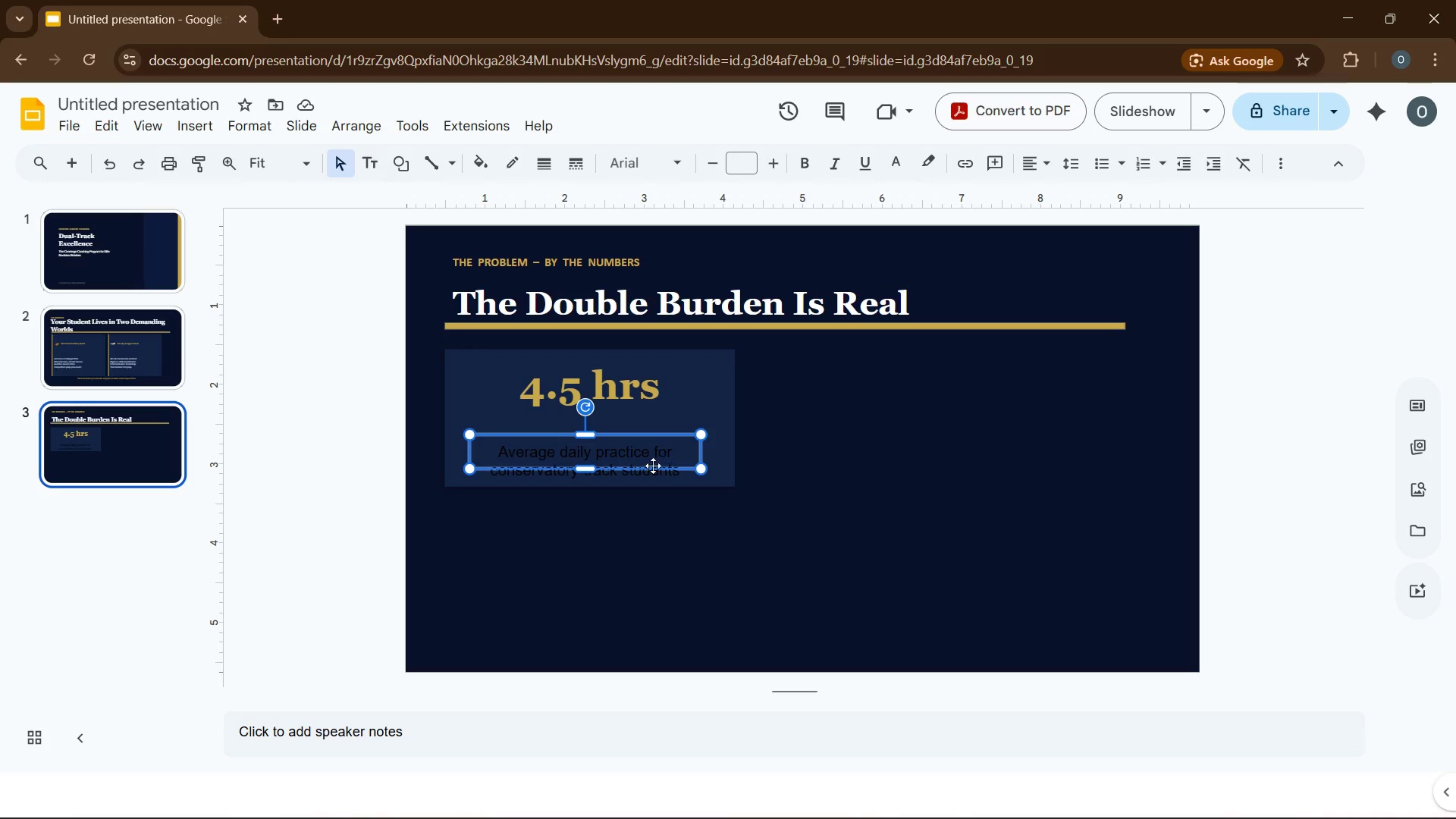 
left_click([589, 467])
 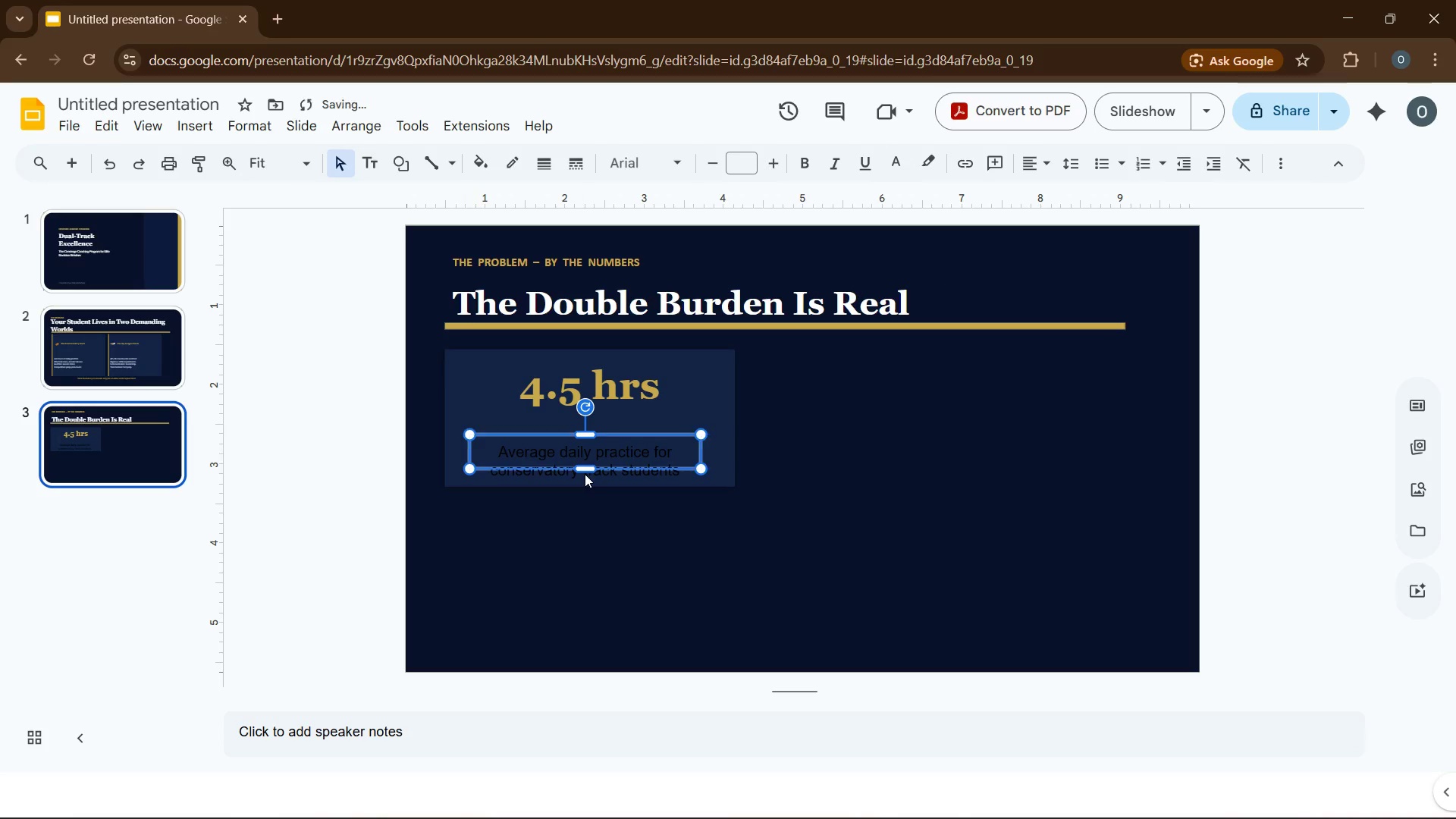 
left_click_drag(start_coordinate=[585, 469], to_coordinate=[587, 477])
 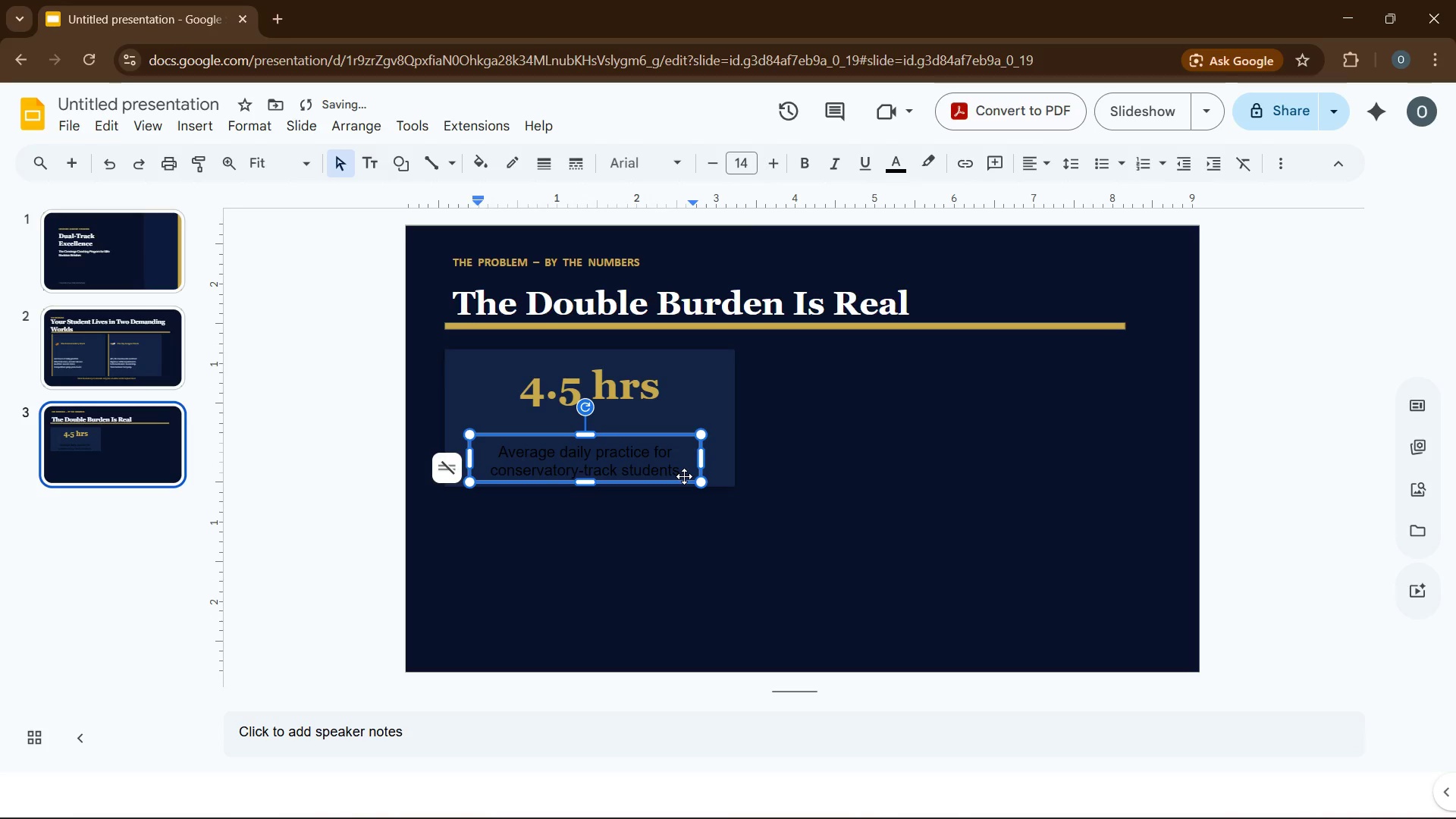 
key(Control+ControlLeft)
 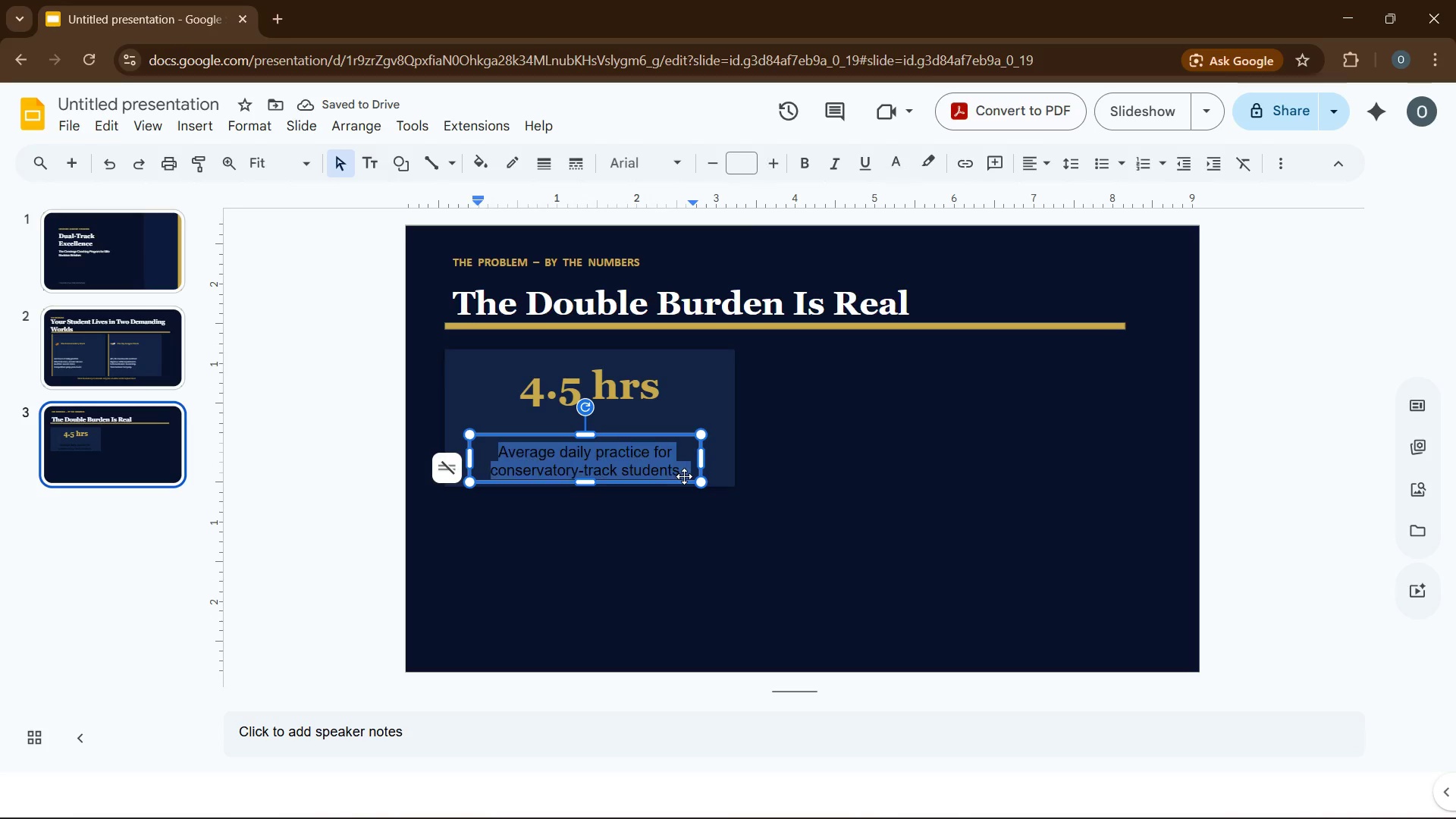 
key(Control+A)
 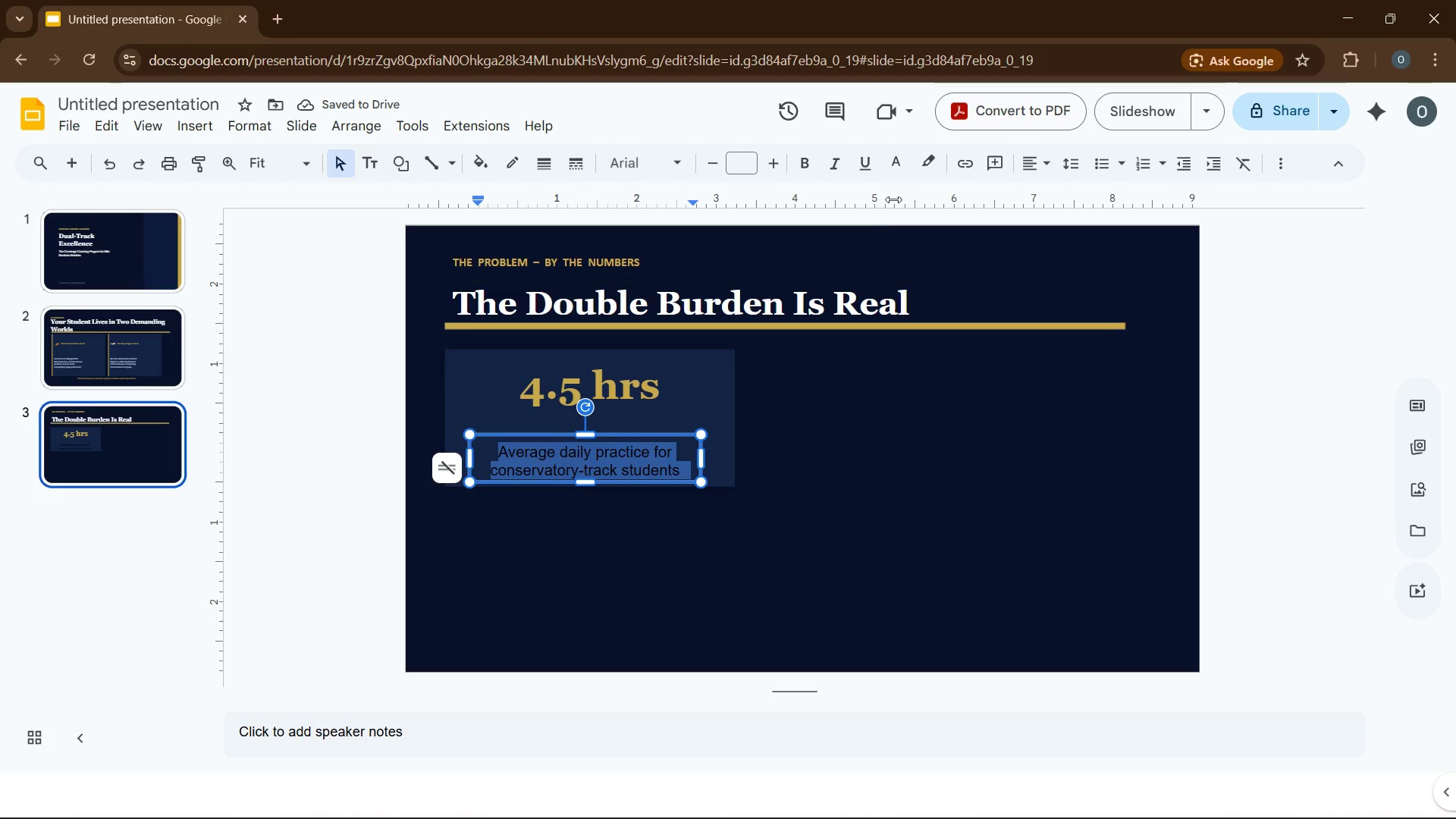 
left_click([893, 166])
 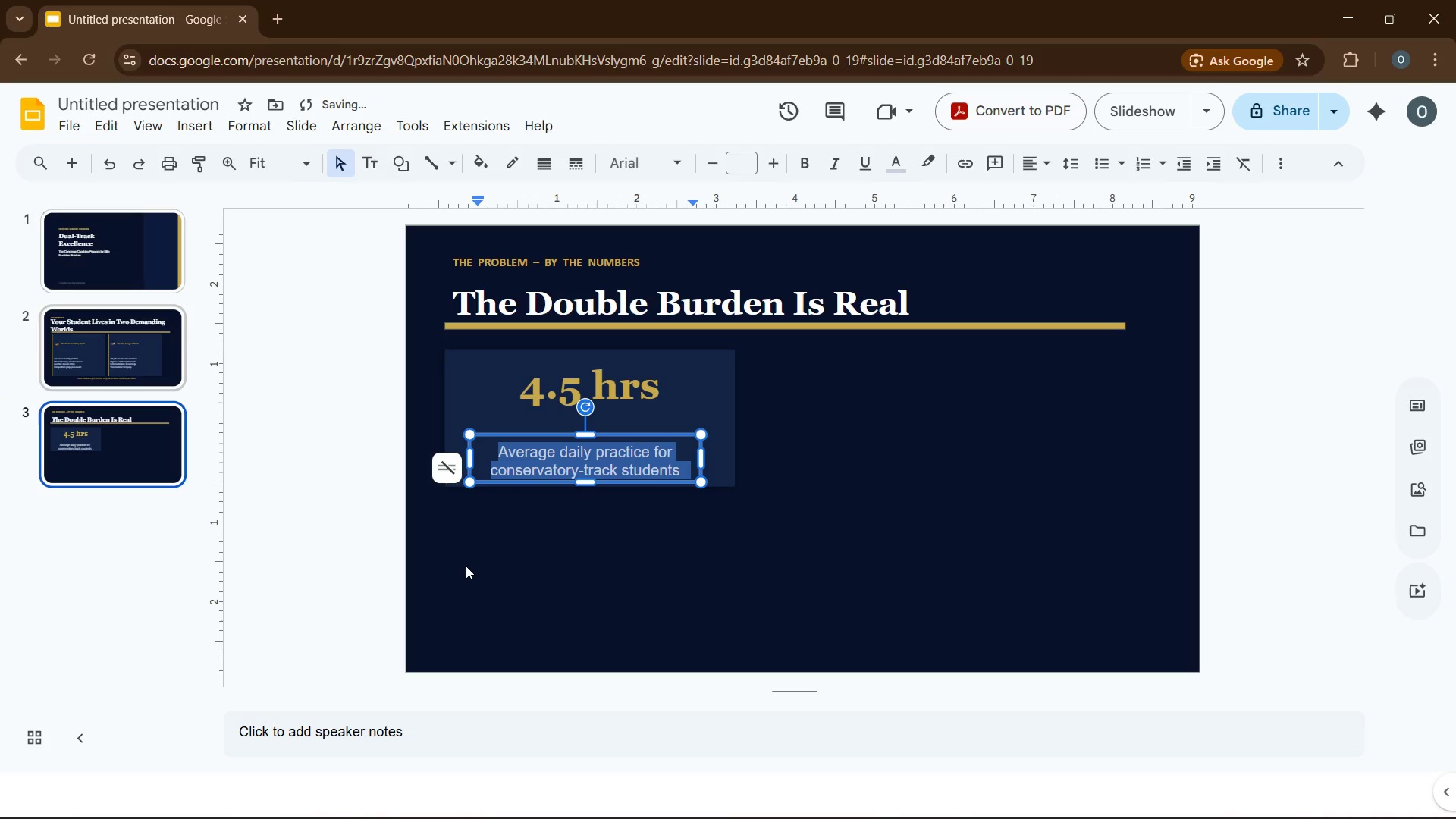 
wait(19.0)
 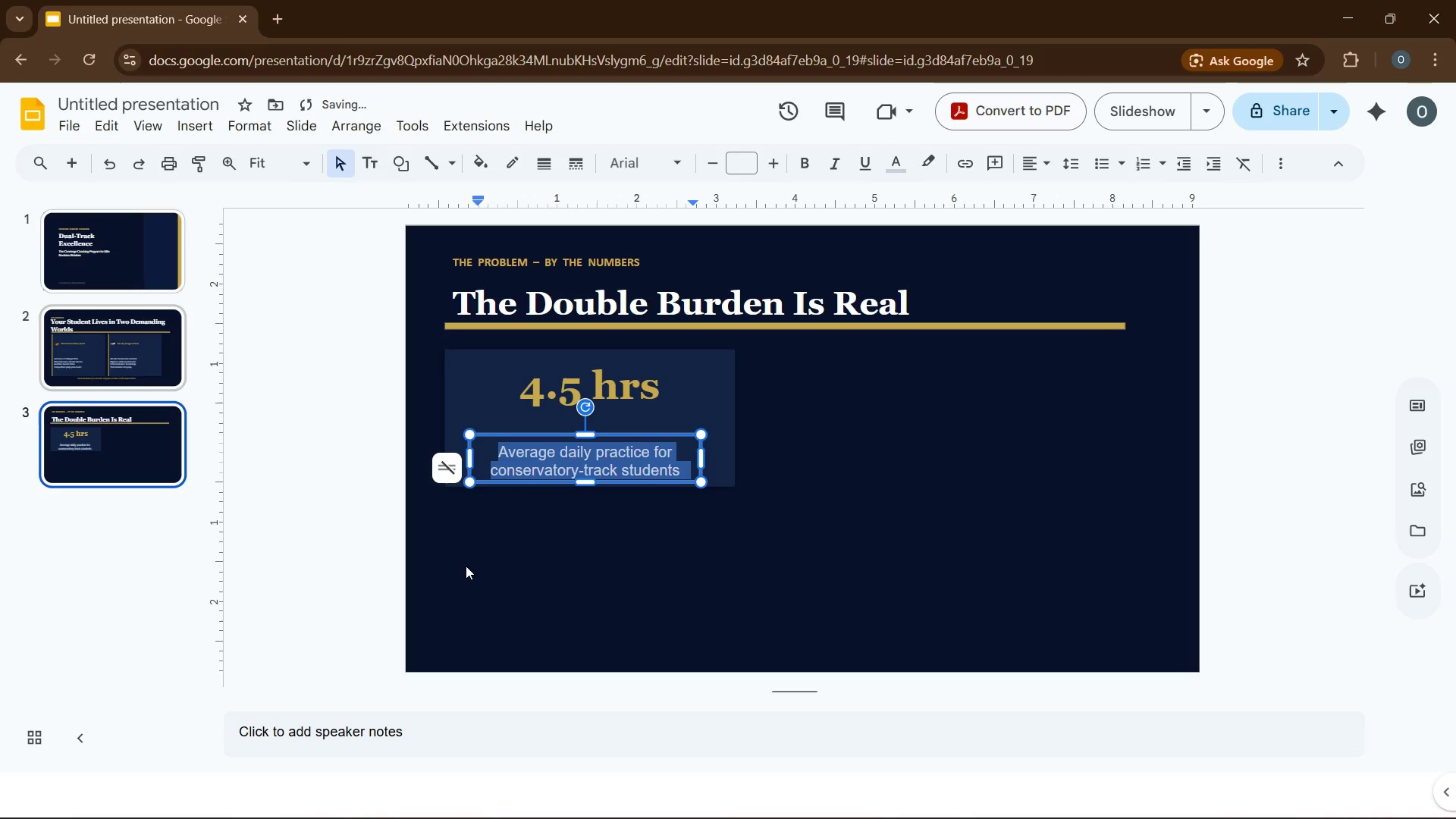 
left_click([752, 165])
 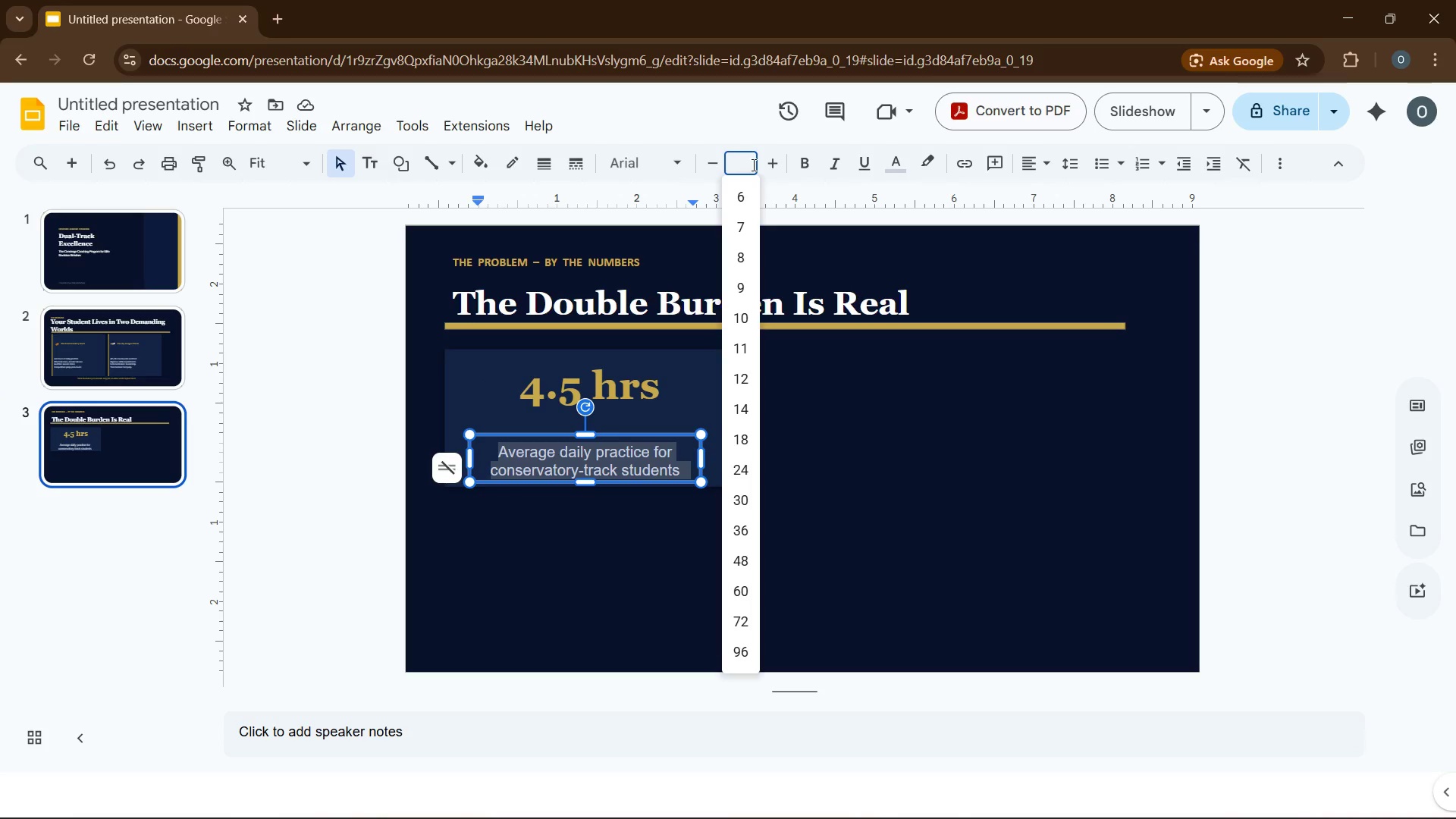 
key(Numpad1)
 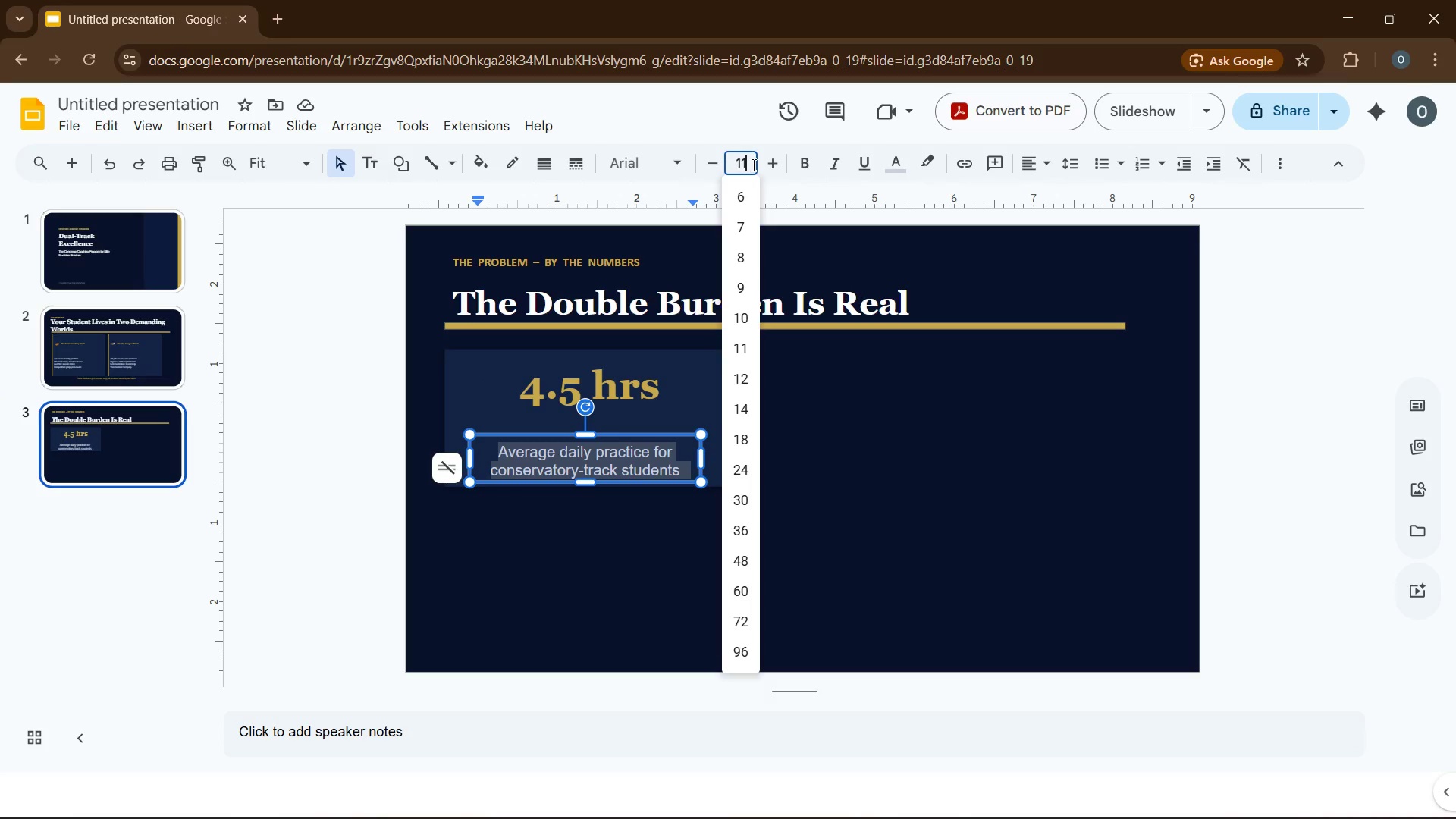 
key(Numpad1)
 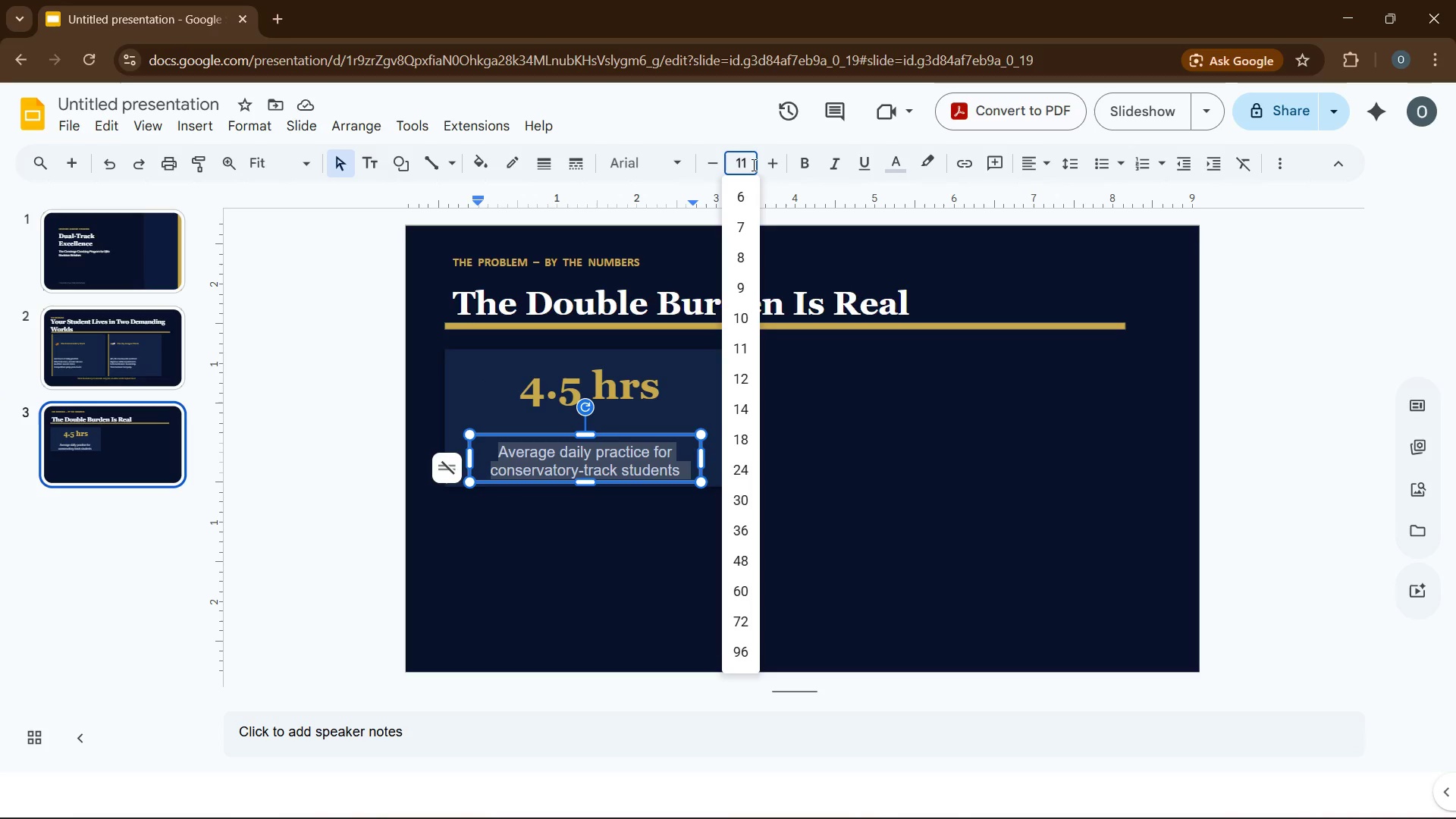 
key(Enter)
 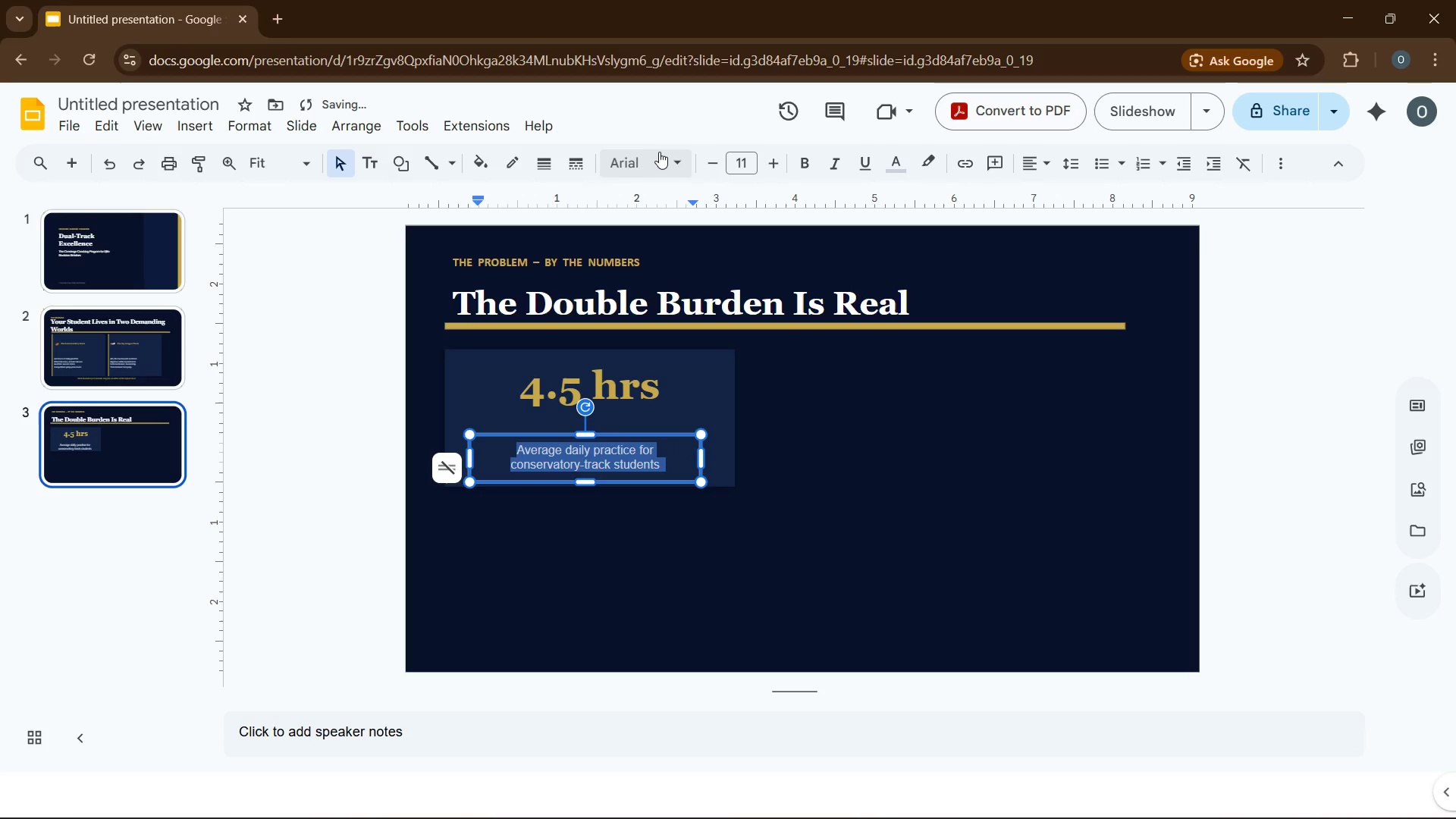 
left_click([655, 155])
 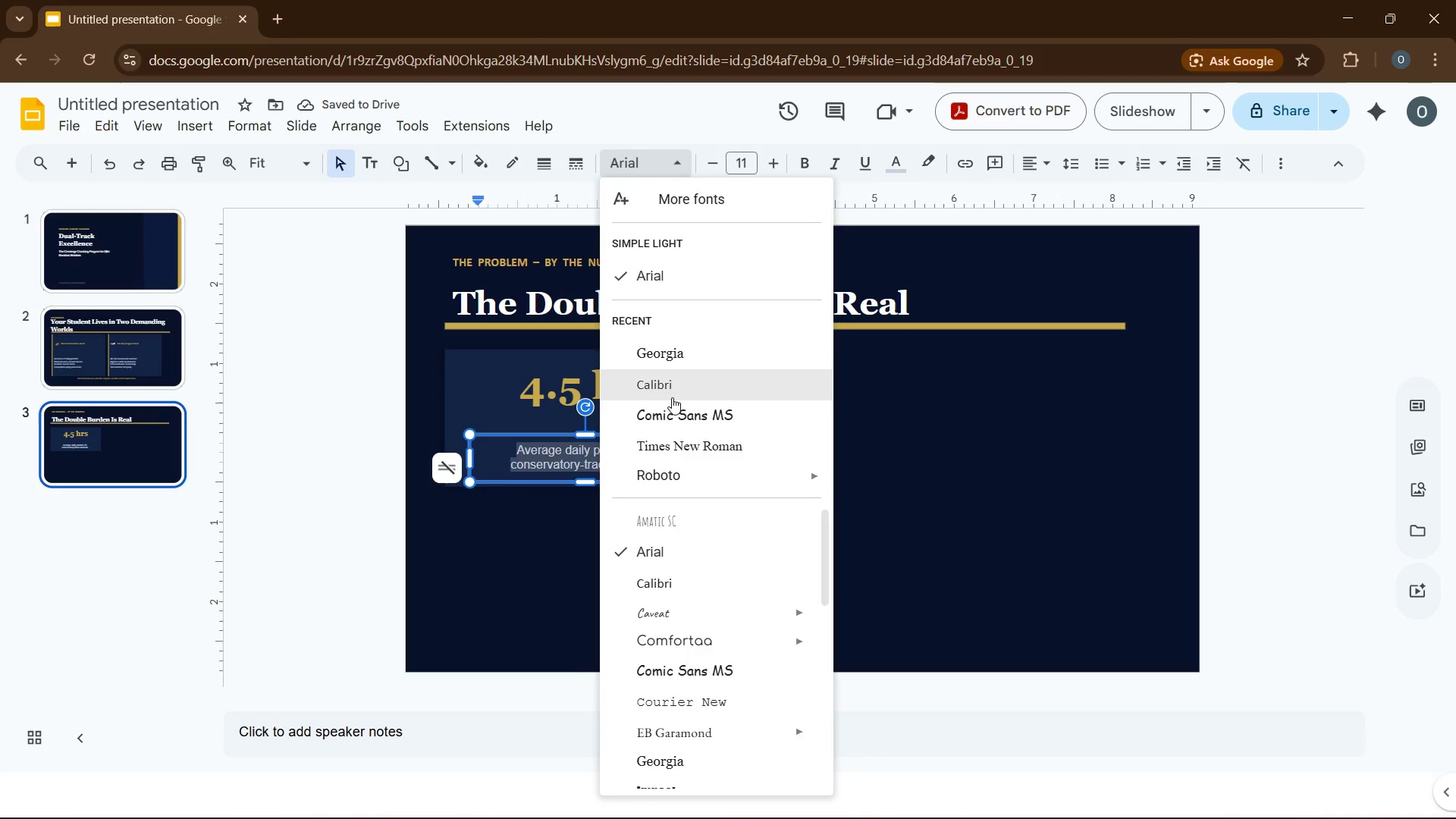 
left_click([668, 395])
 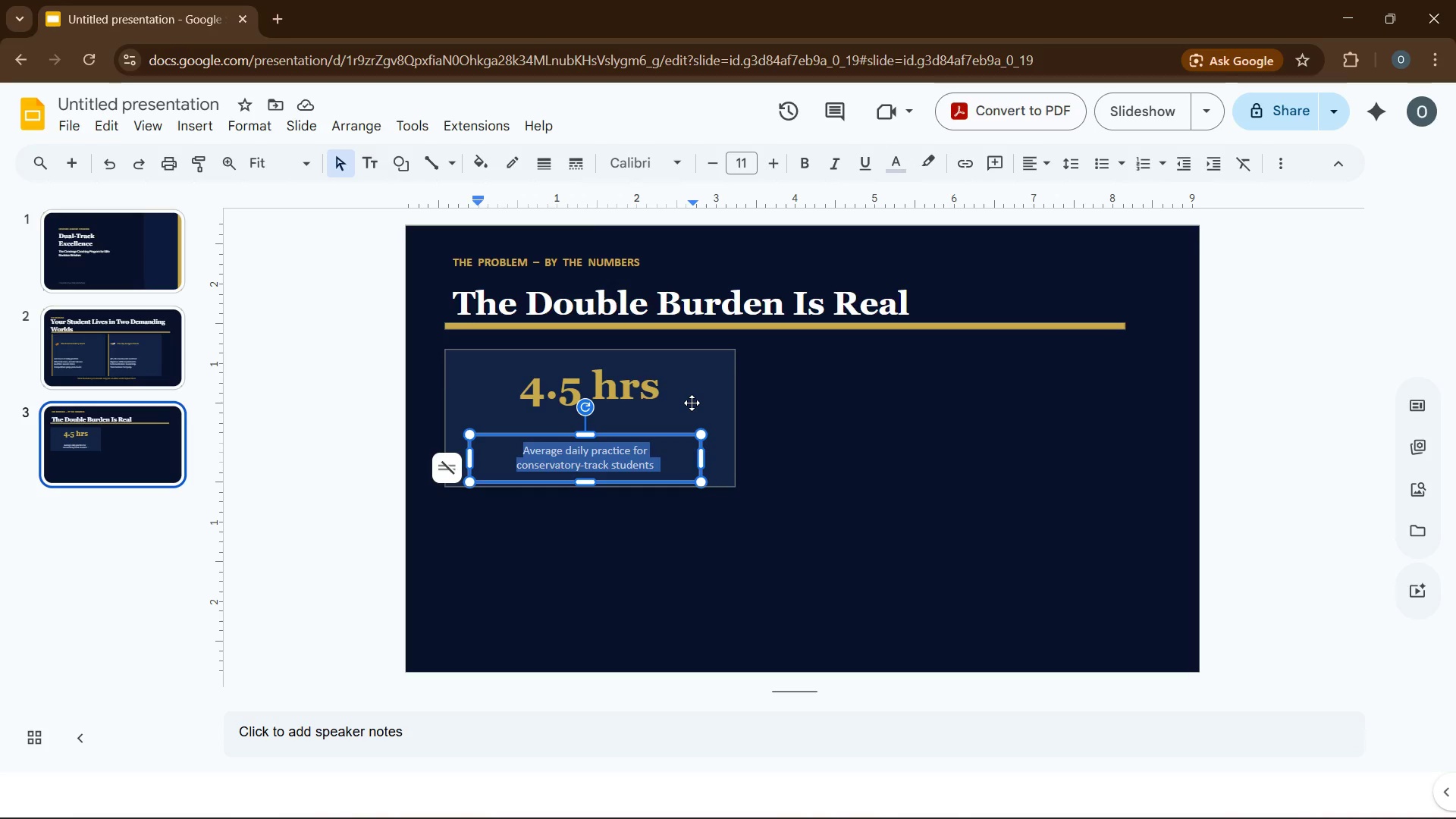 
wait(17.2)
 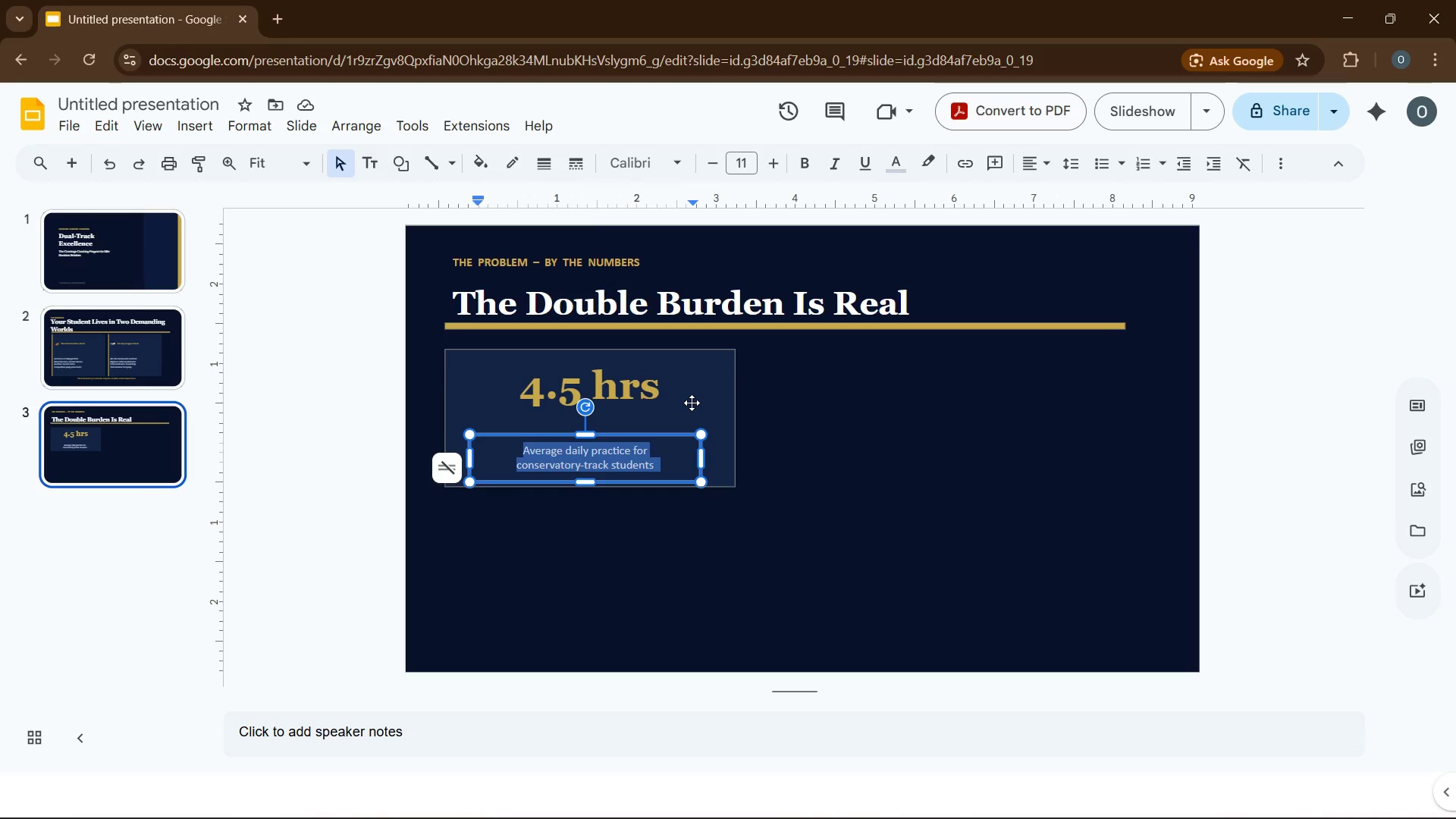 
left_click([578, 526])
 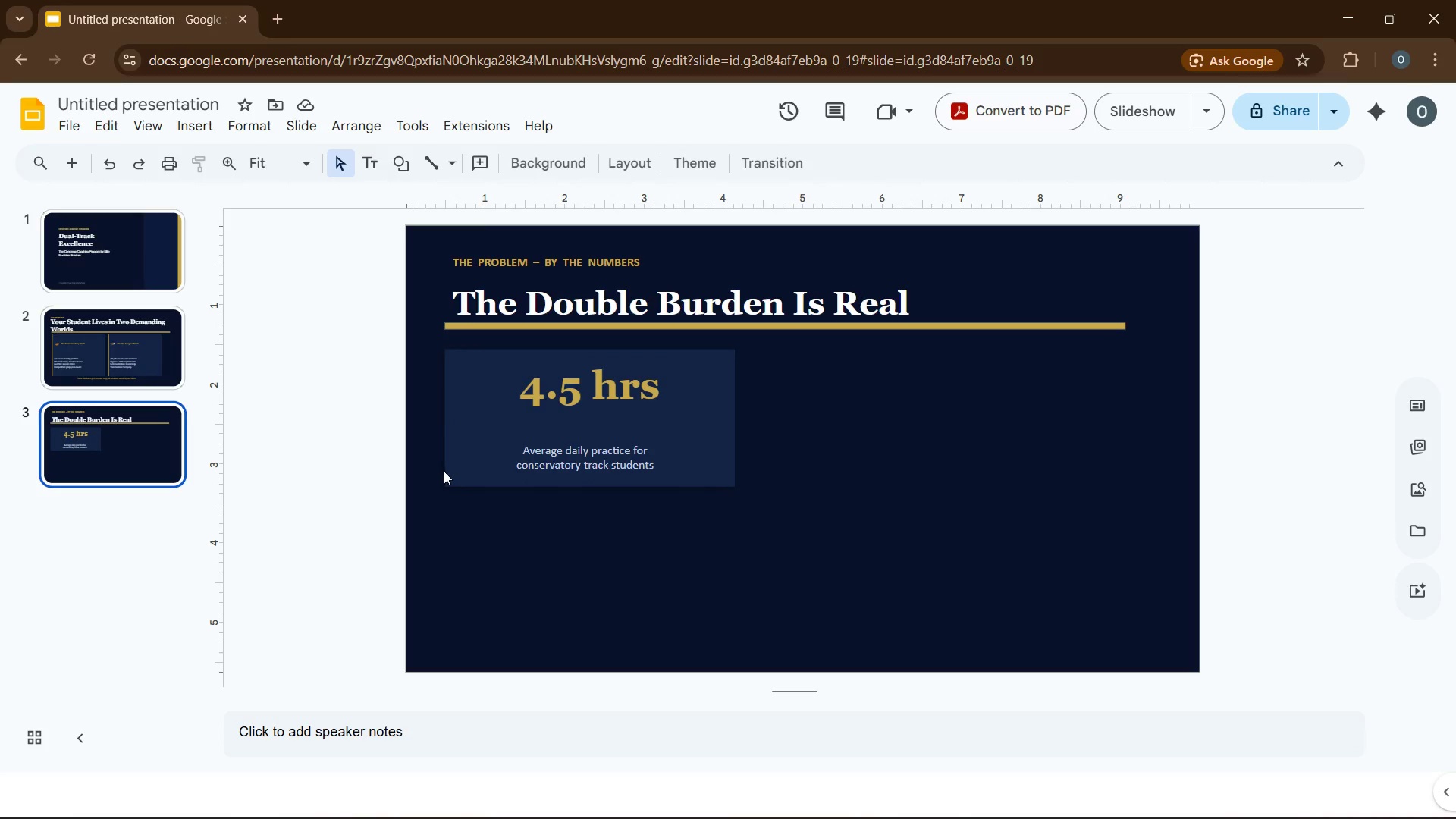 
right_click([448, 470])
 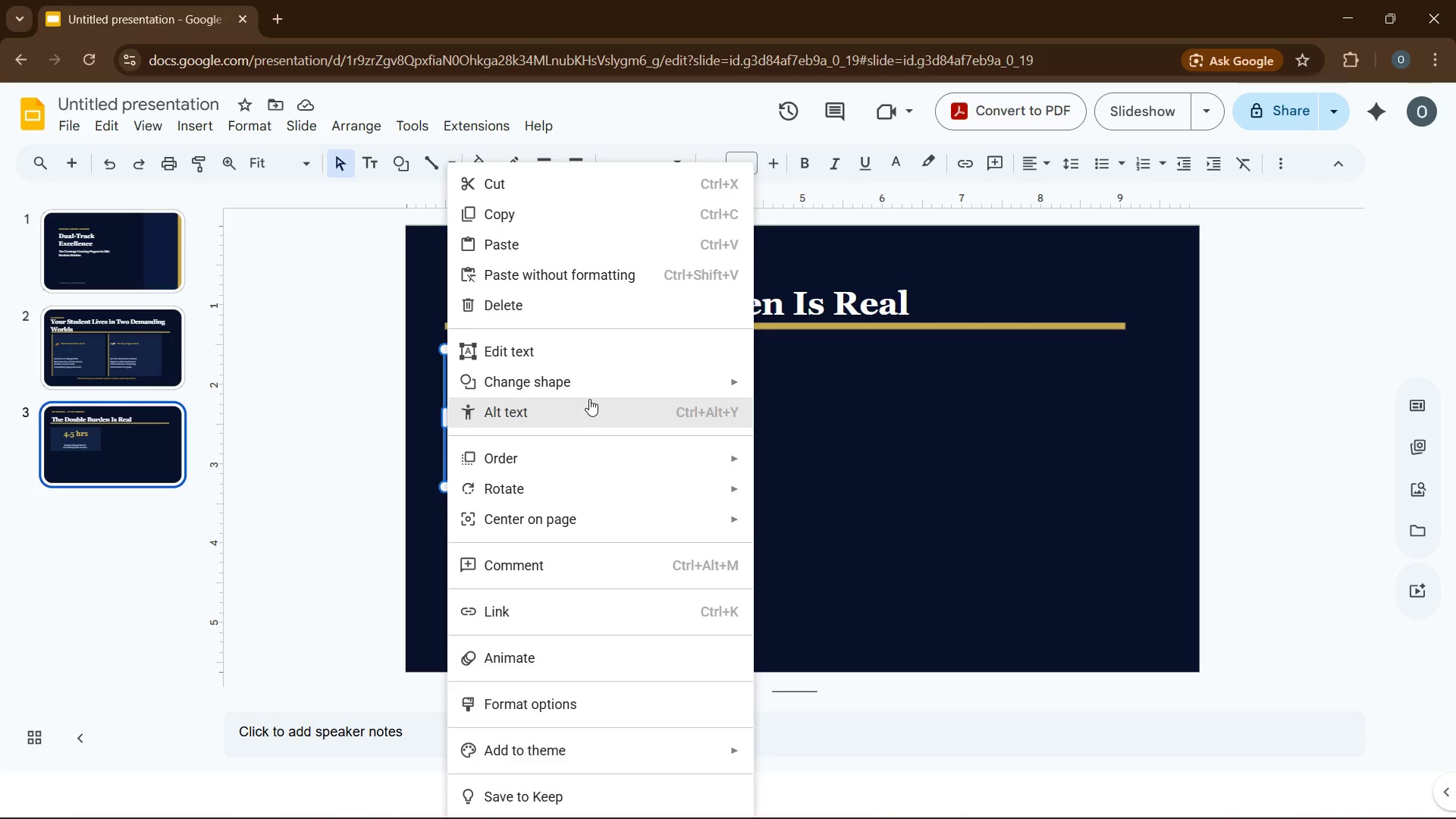 
wait(15.06)
 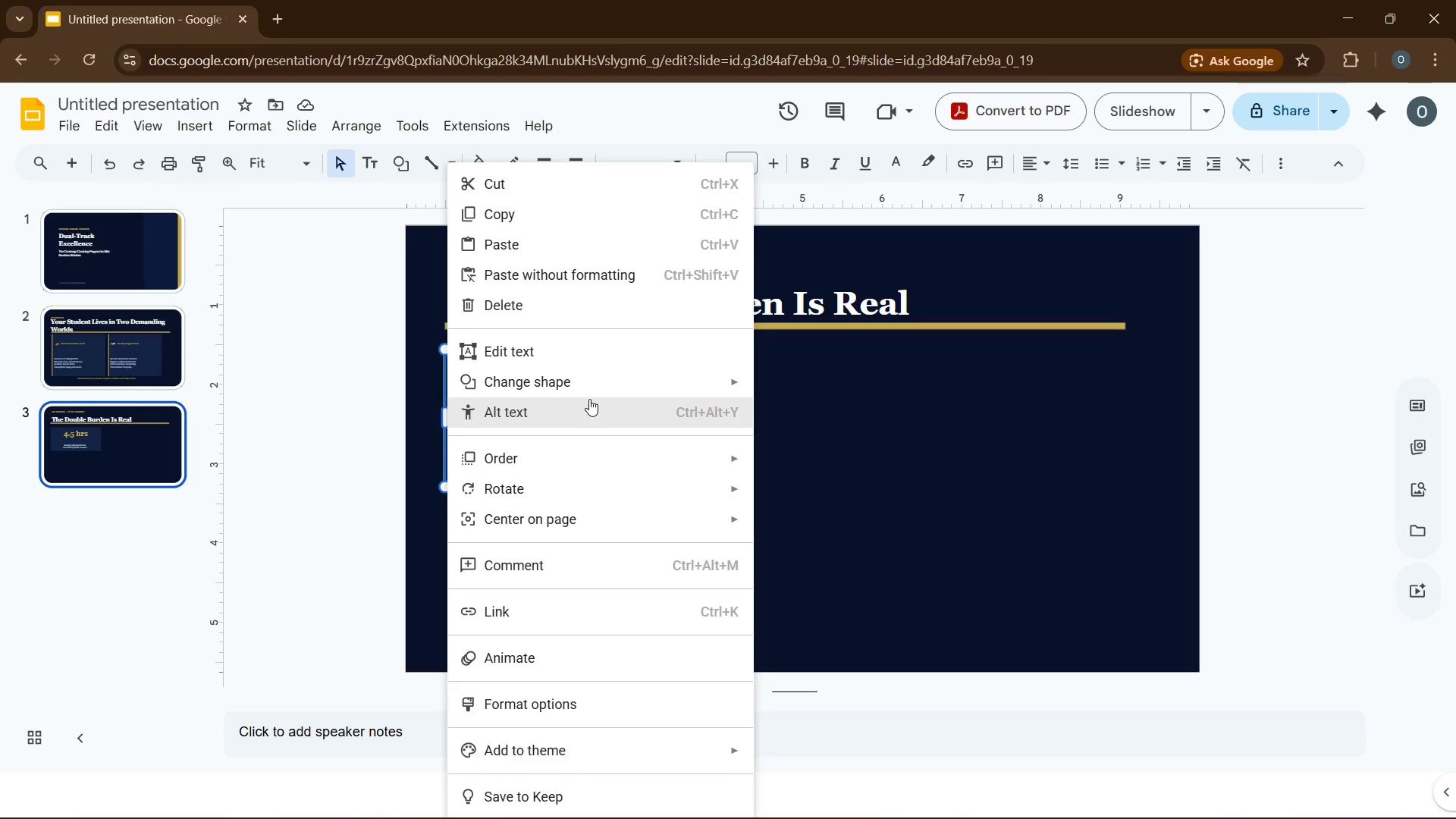 
left_click([908, 517])
 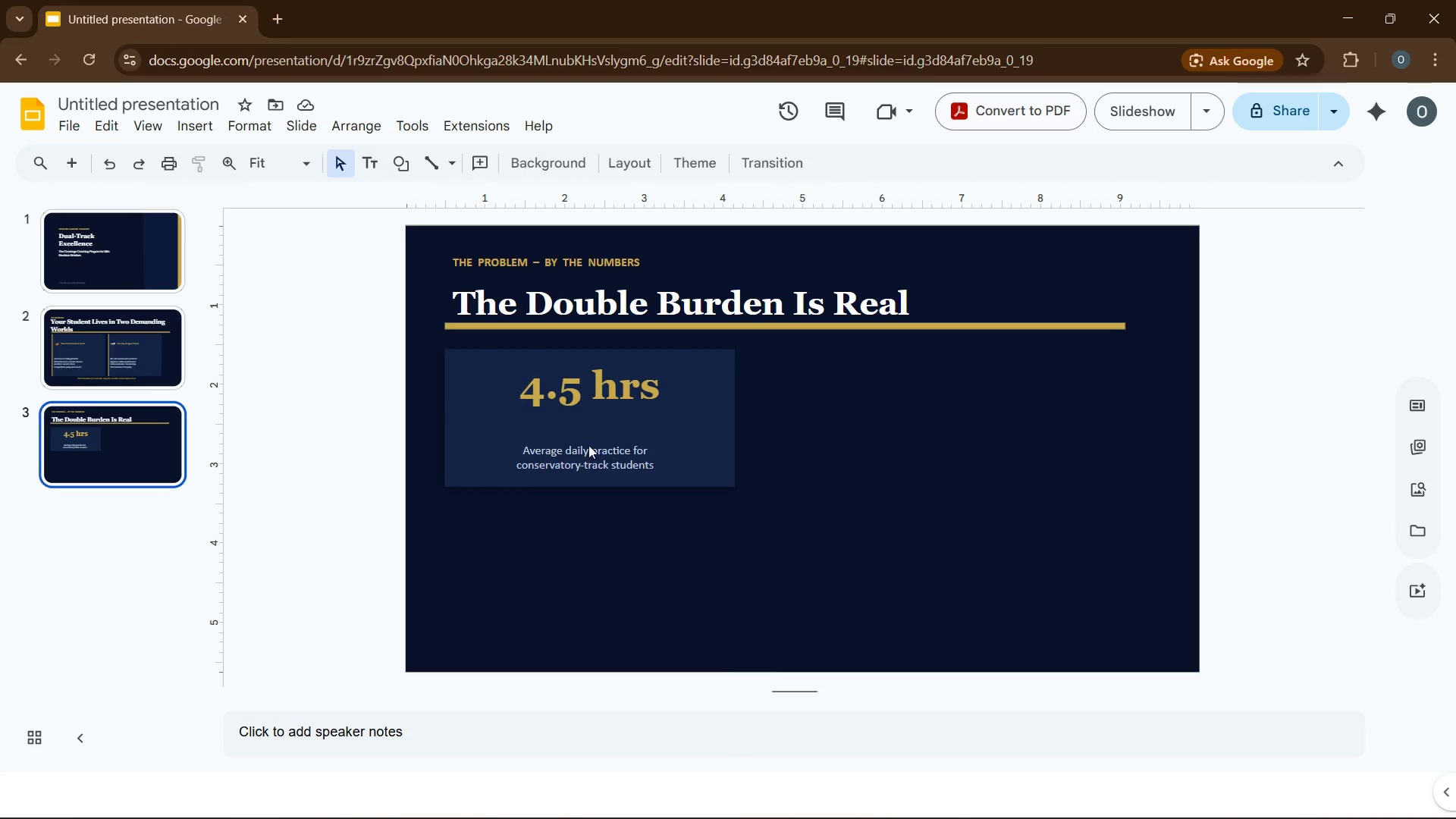 
left_click([513, 383])
 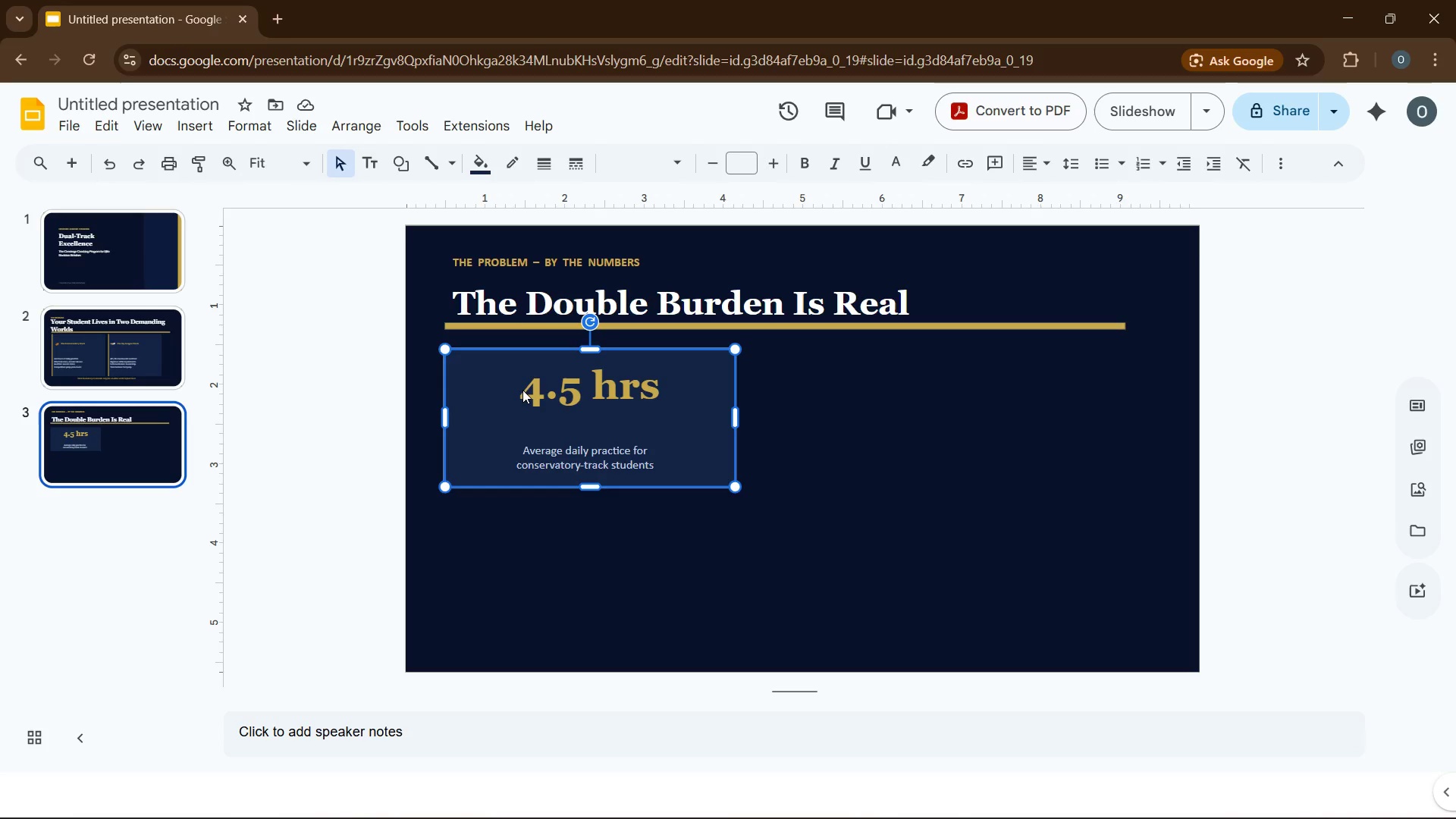 
double_click([522, 390])
 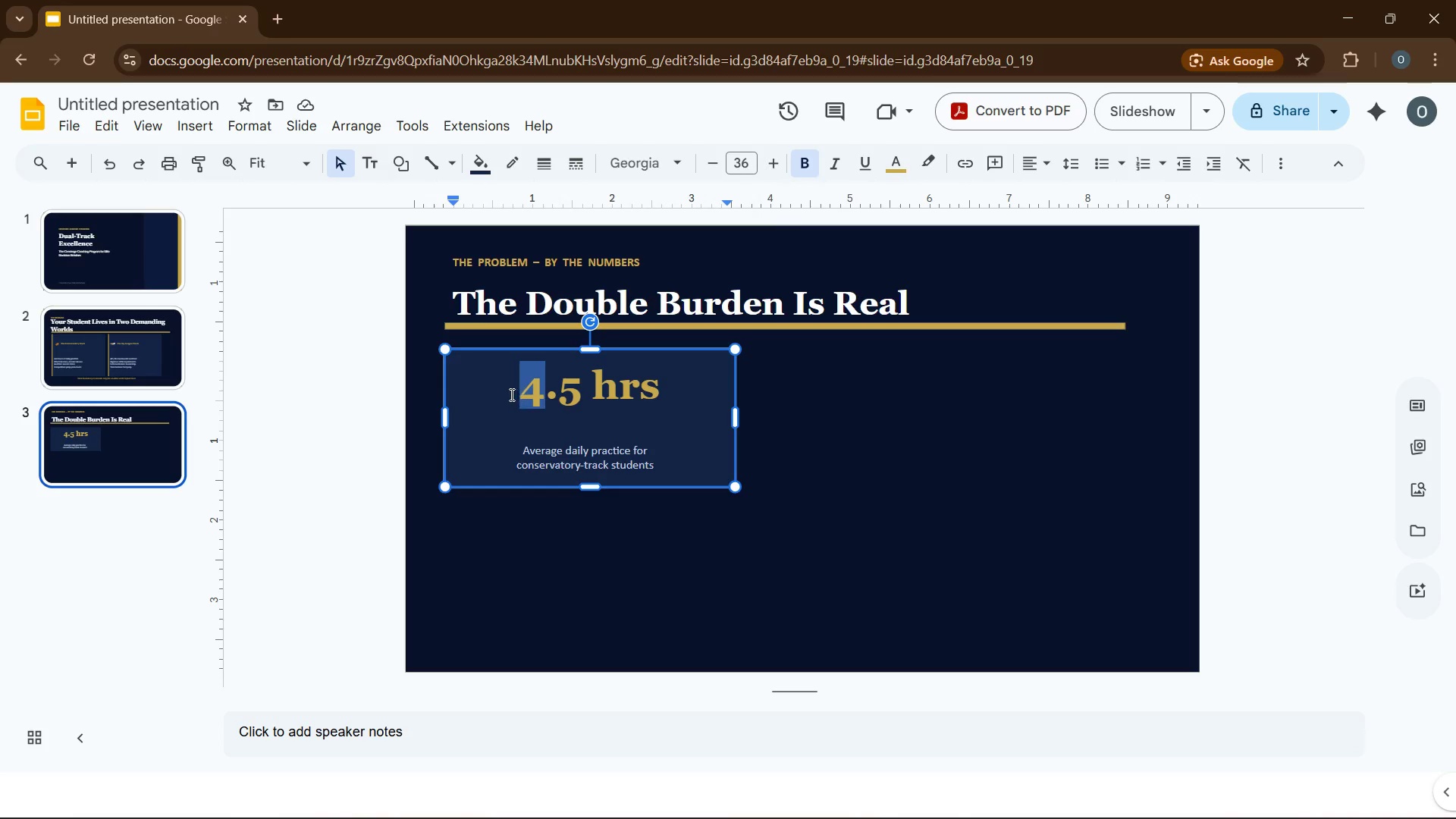 
left_click([510, 394])
 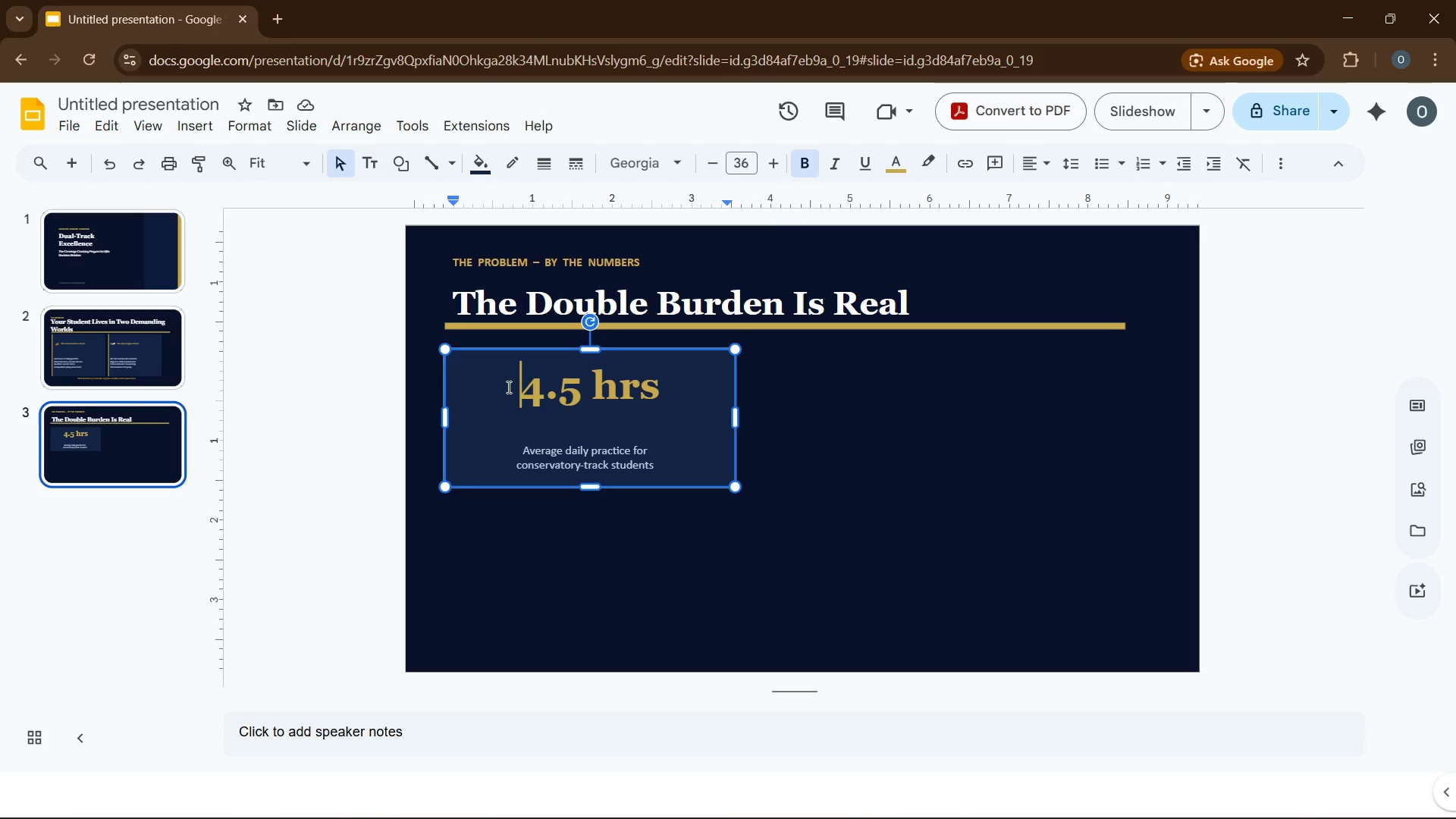 
left_click_drag(start_coordinate=[502, 387], to_coordinate=[679, 397])
 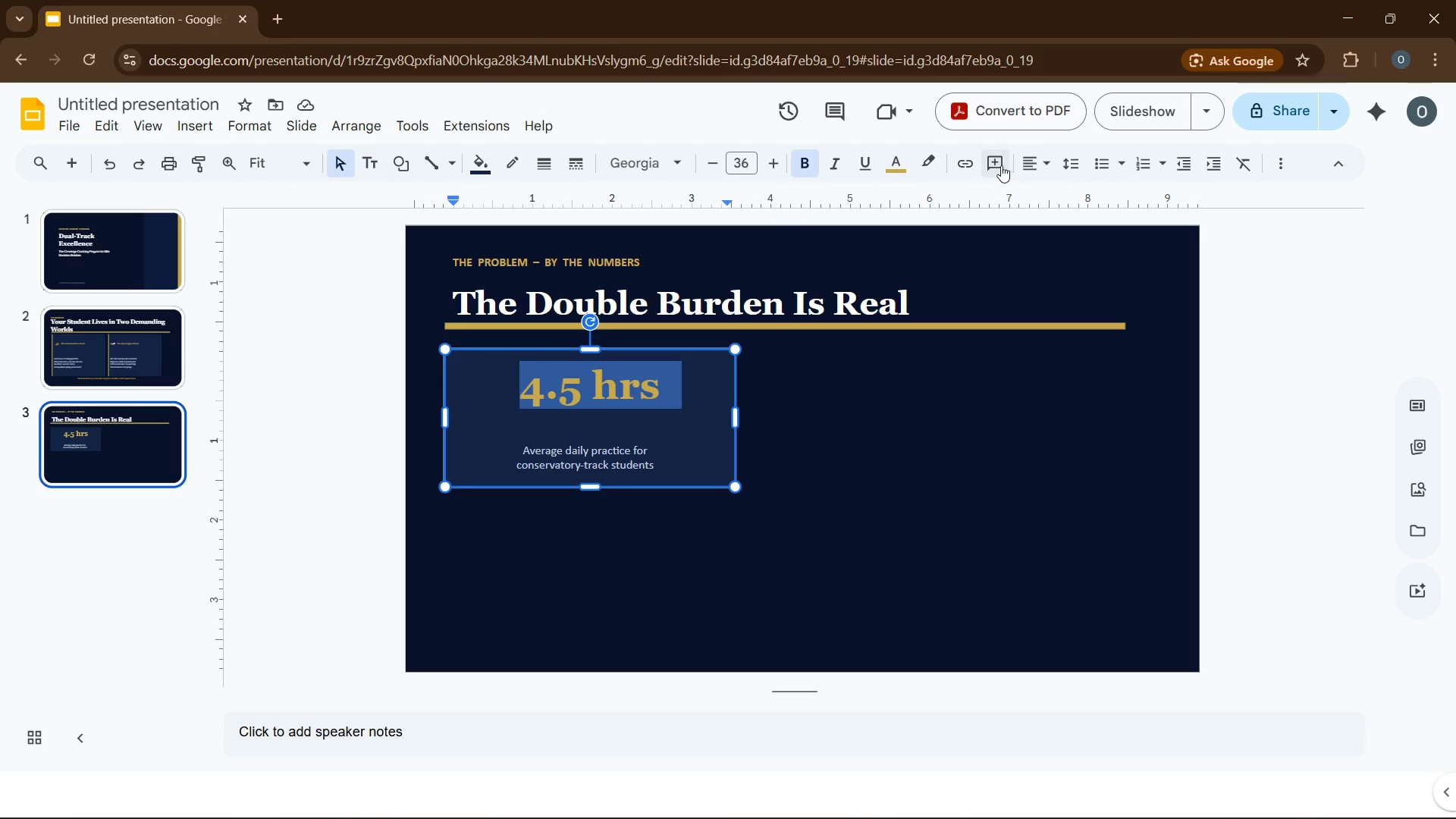 
left_click([1044, 157])
 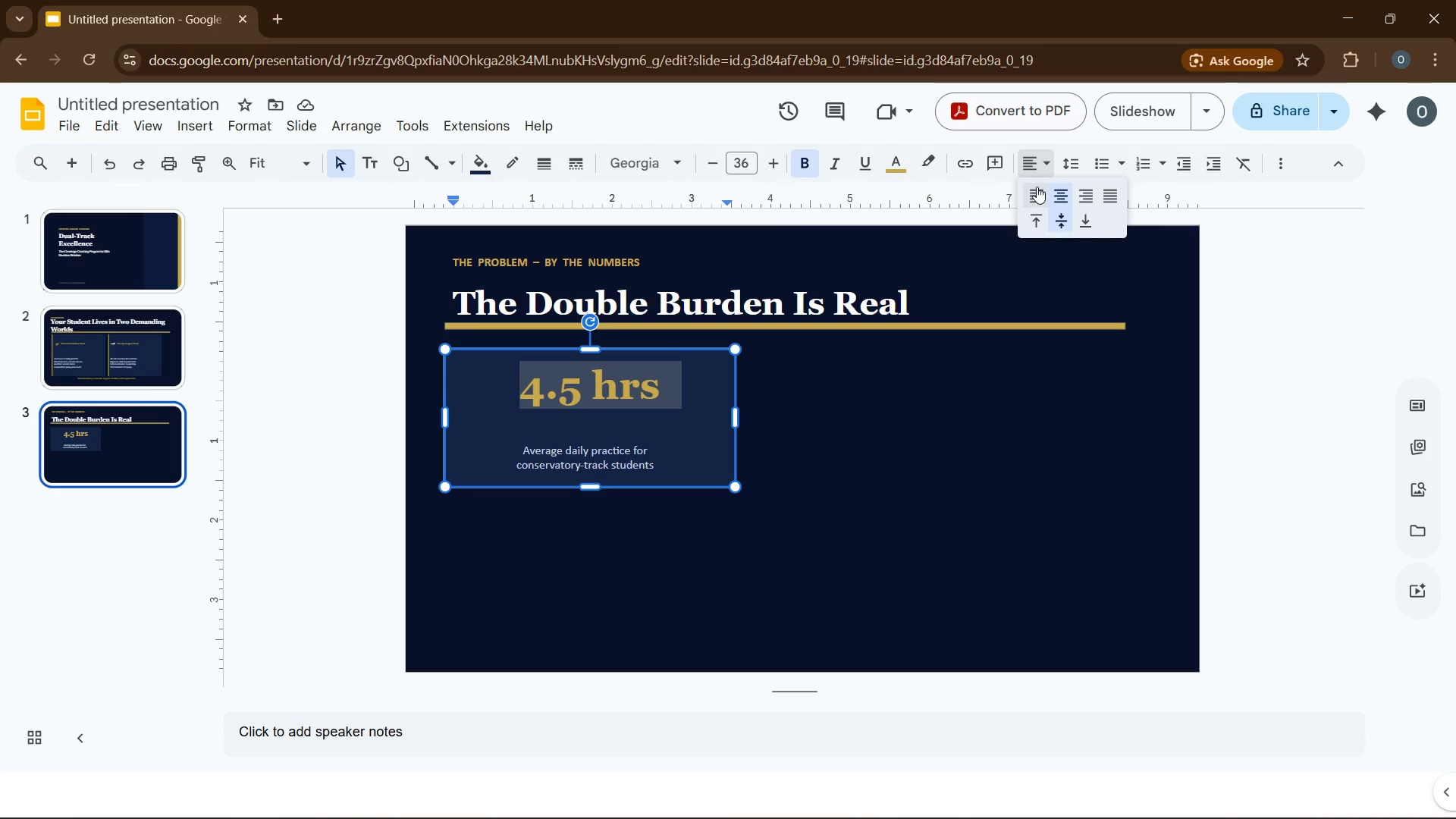 
left_click([1037, 187])
 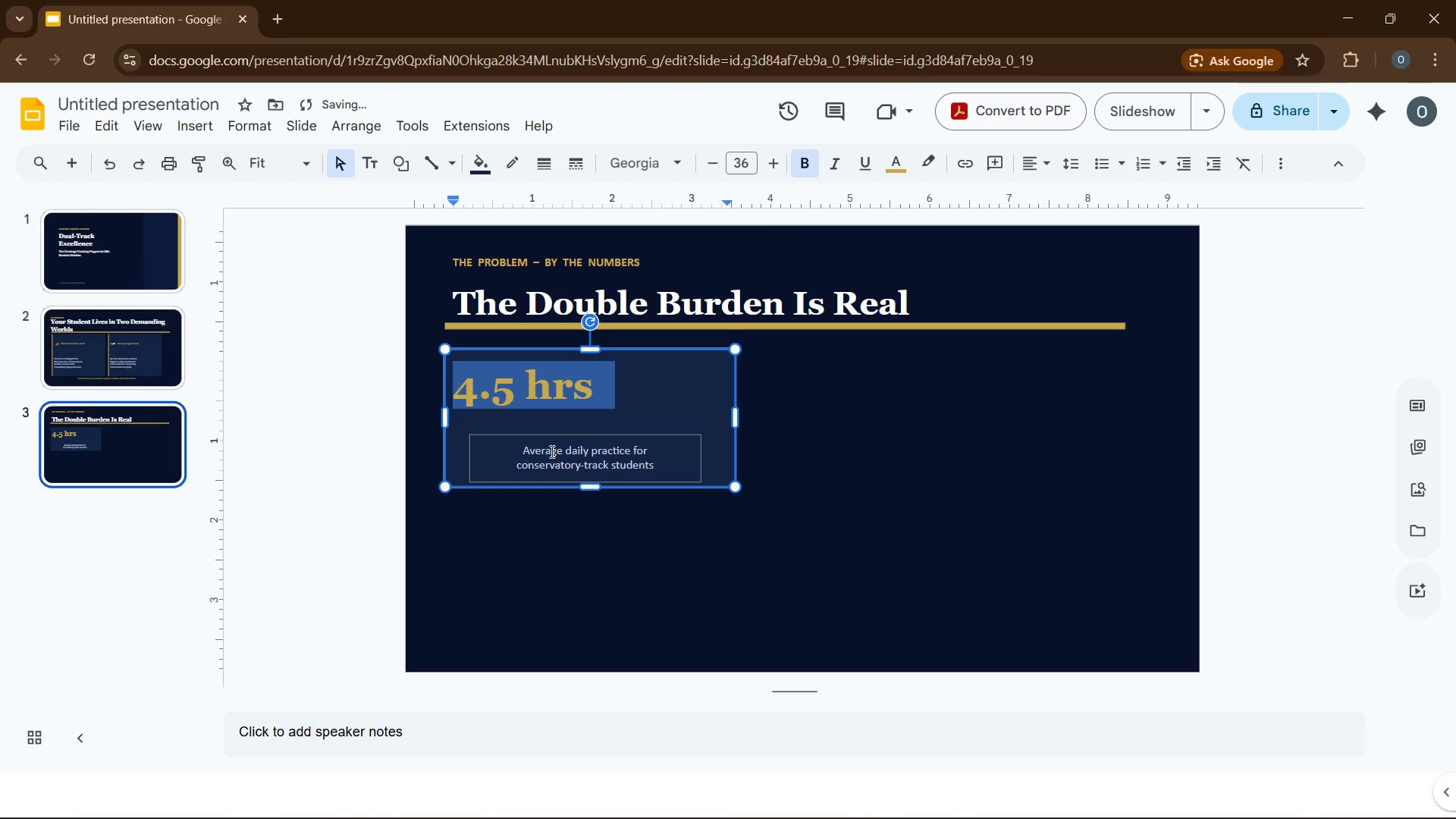 
left_click([528, 451])
 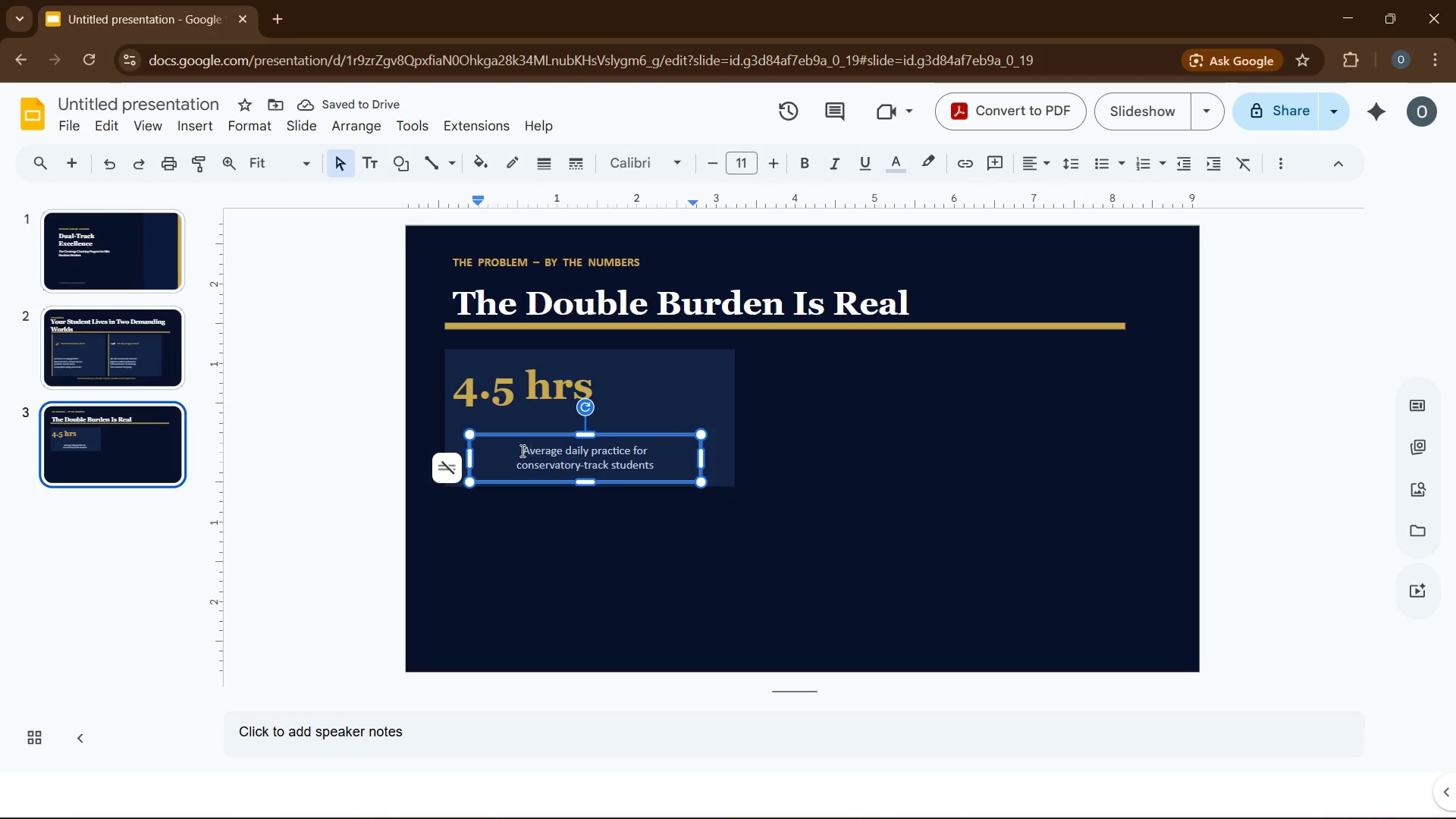 
left_click_drag(start_coordinate=[521, 450], to_coordinate=[656, 470])
 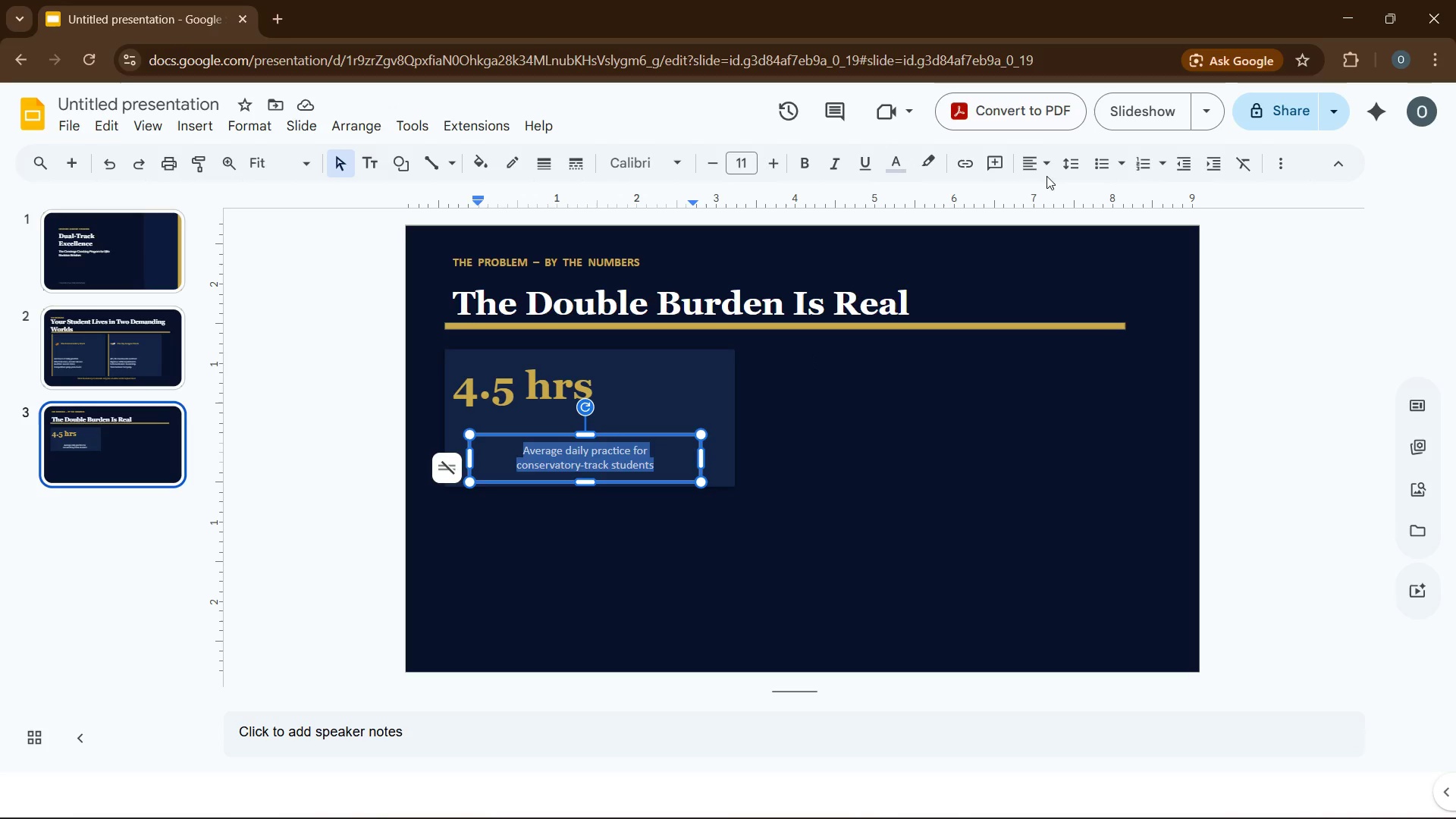 
left_click([1045, 166])
 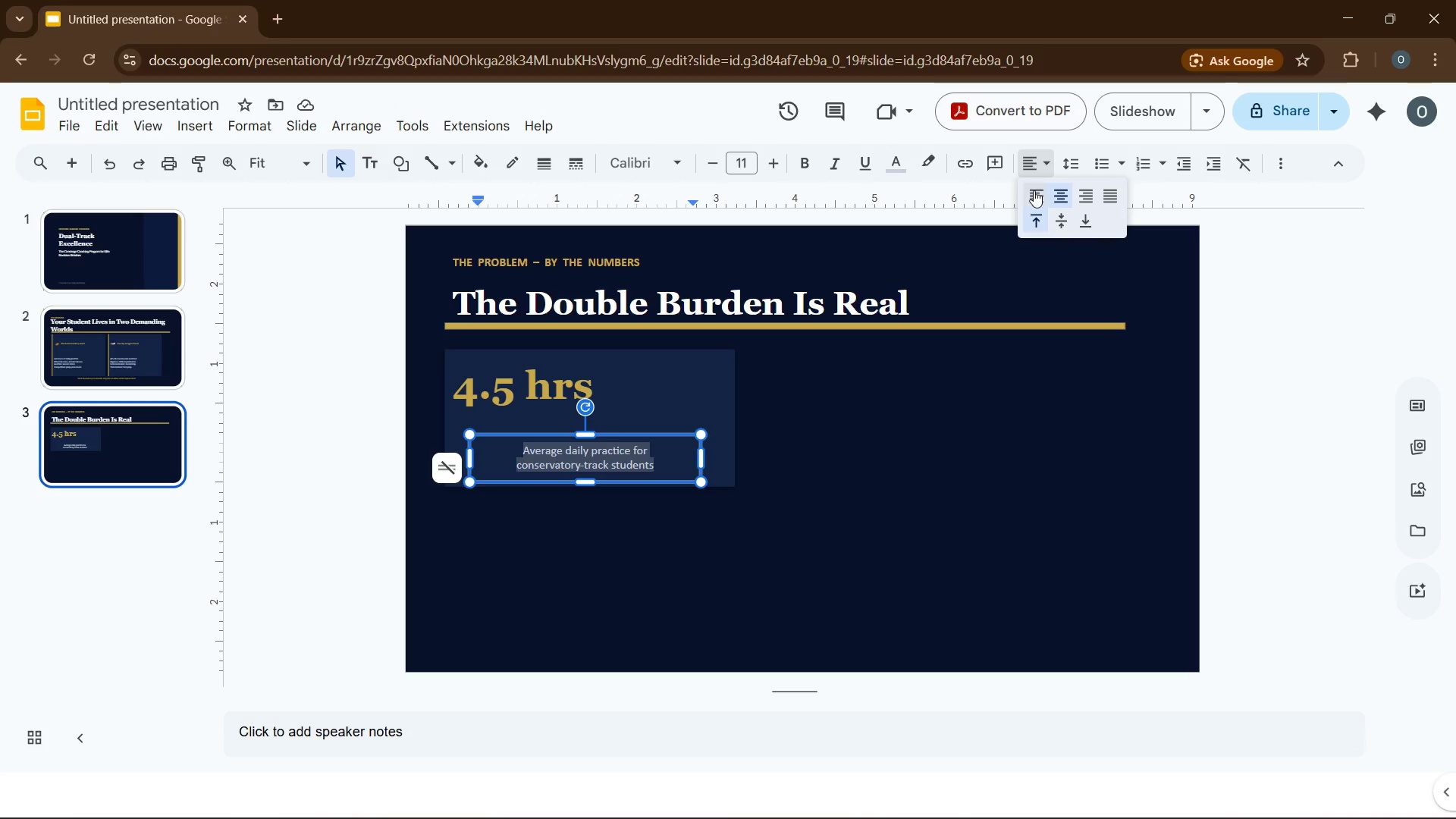 
left_click([1034, 191])
 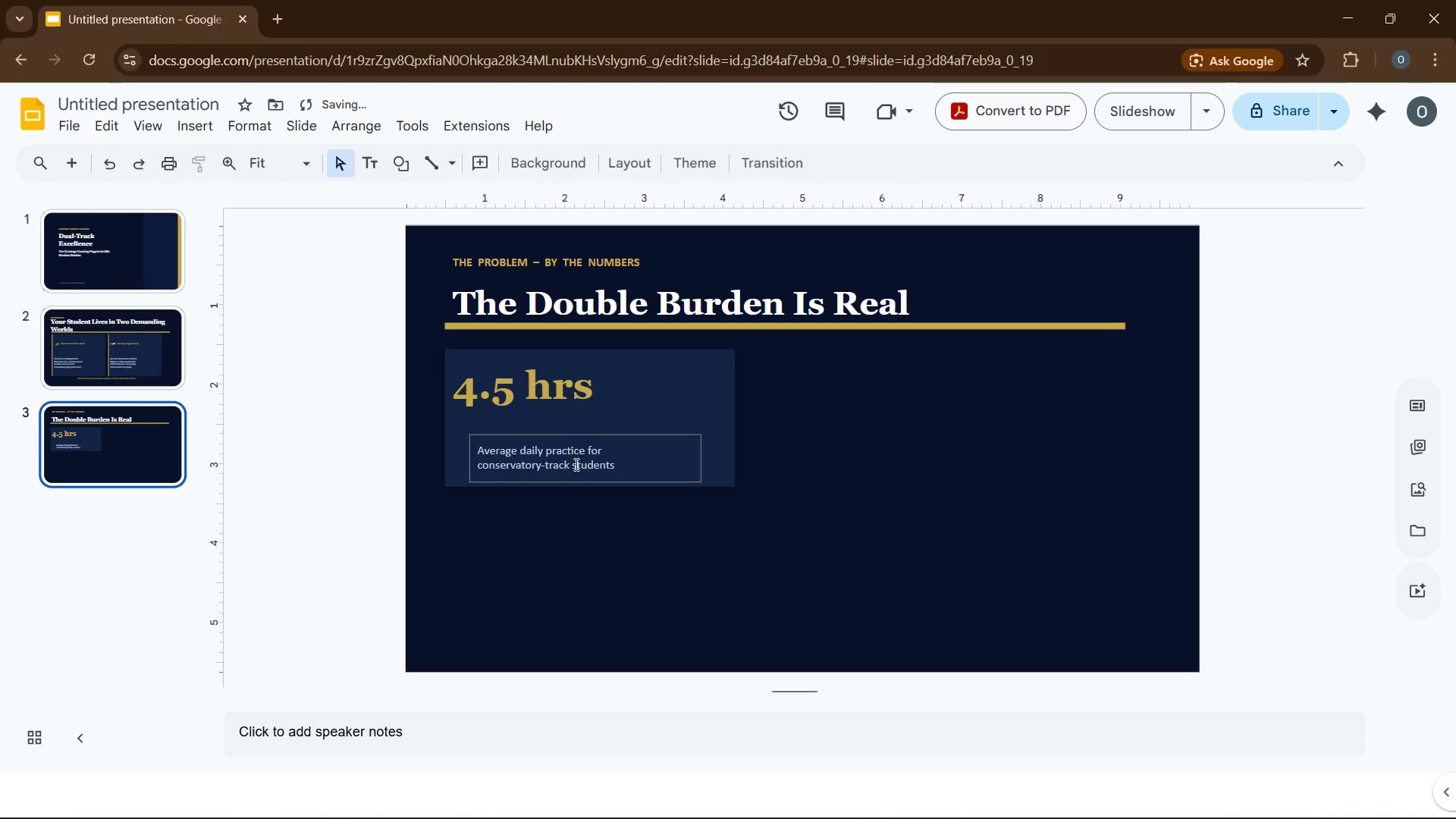 
left_click_drag(start_coordinate=[664, 456], to_coordinate=[594, 457])
 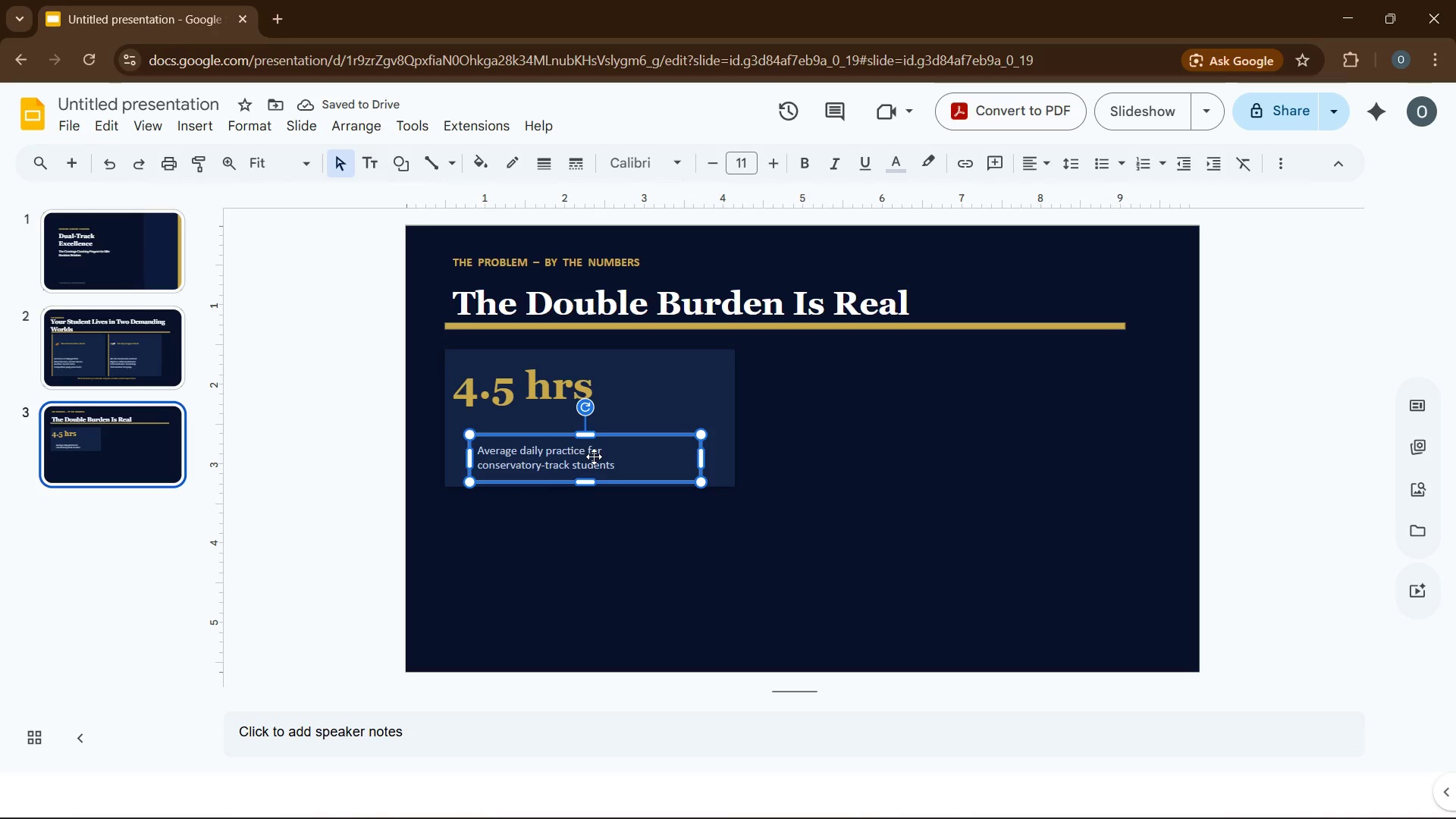 
wait(6.72)
 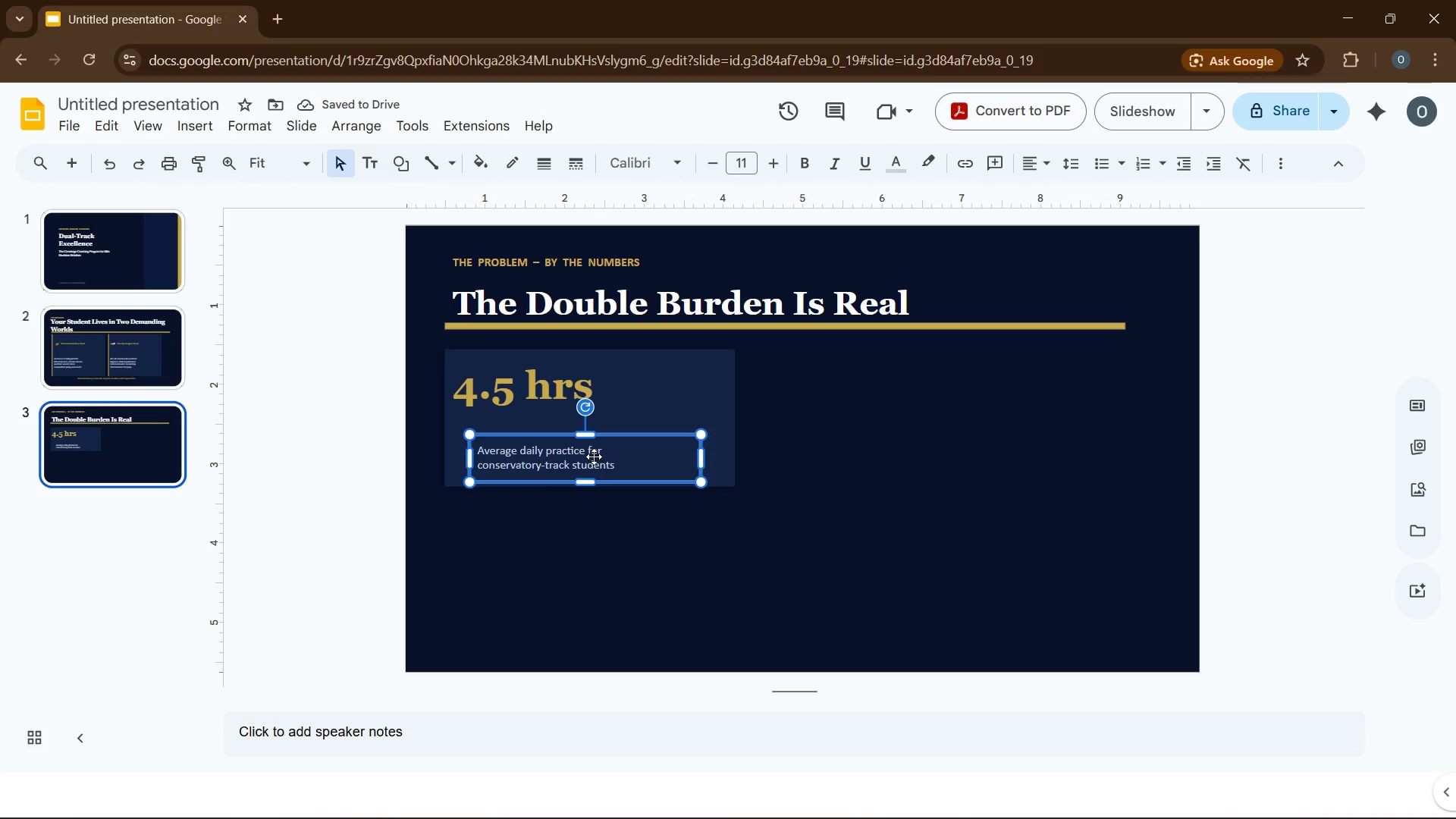 
left_click_drag(start_coordinate=[592, 449], to_coordinate=[647, 443])
 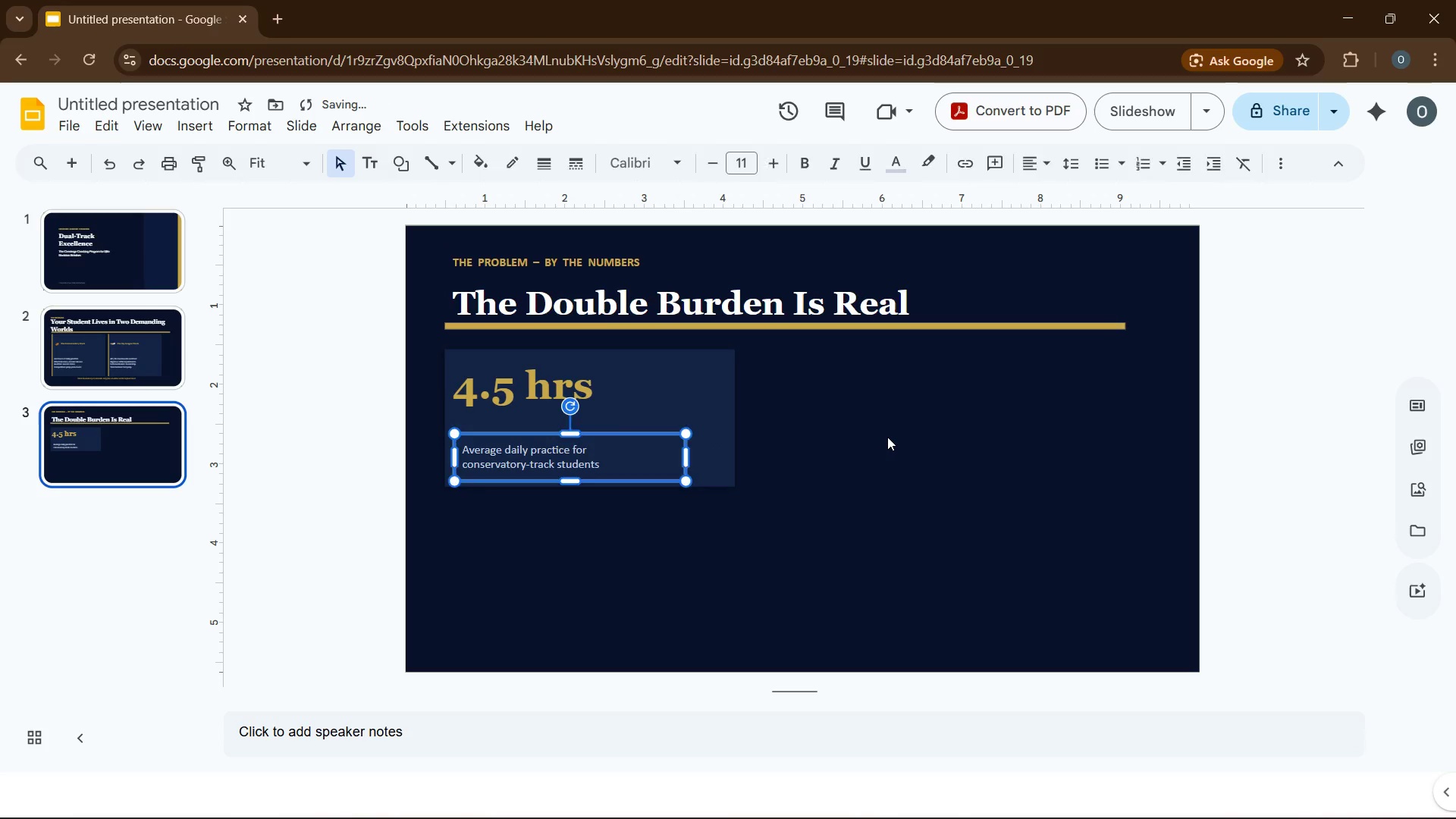 
left_click([887, 437])
 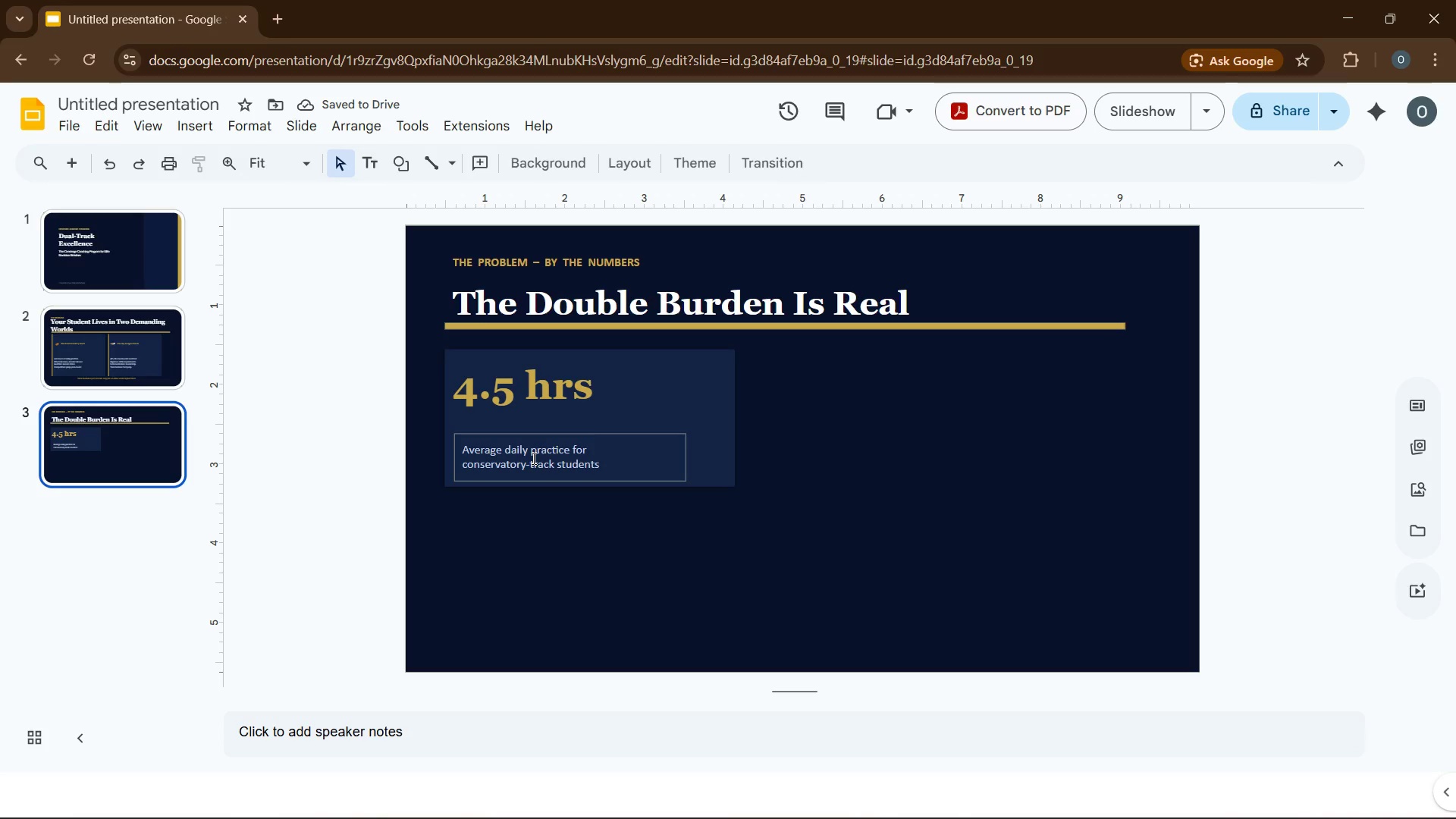 
left_click_drag(start_coordinate=[619, 478], to_coordinate=[613, 480])
 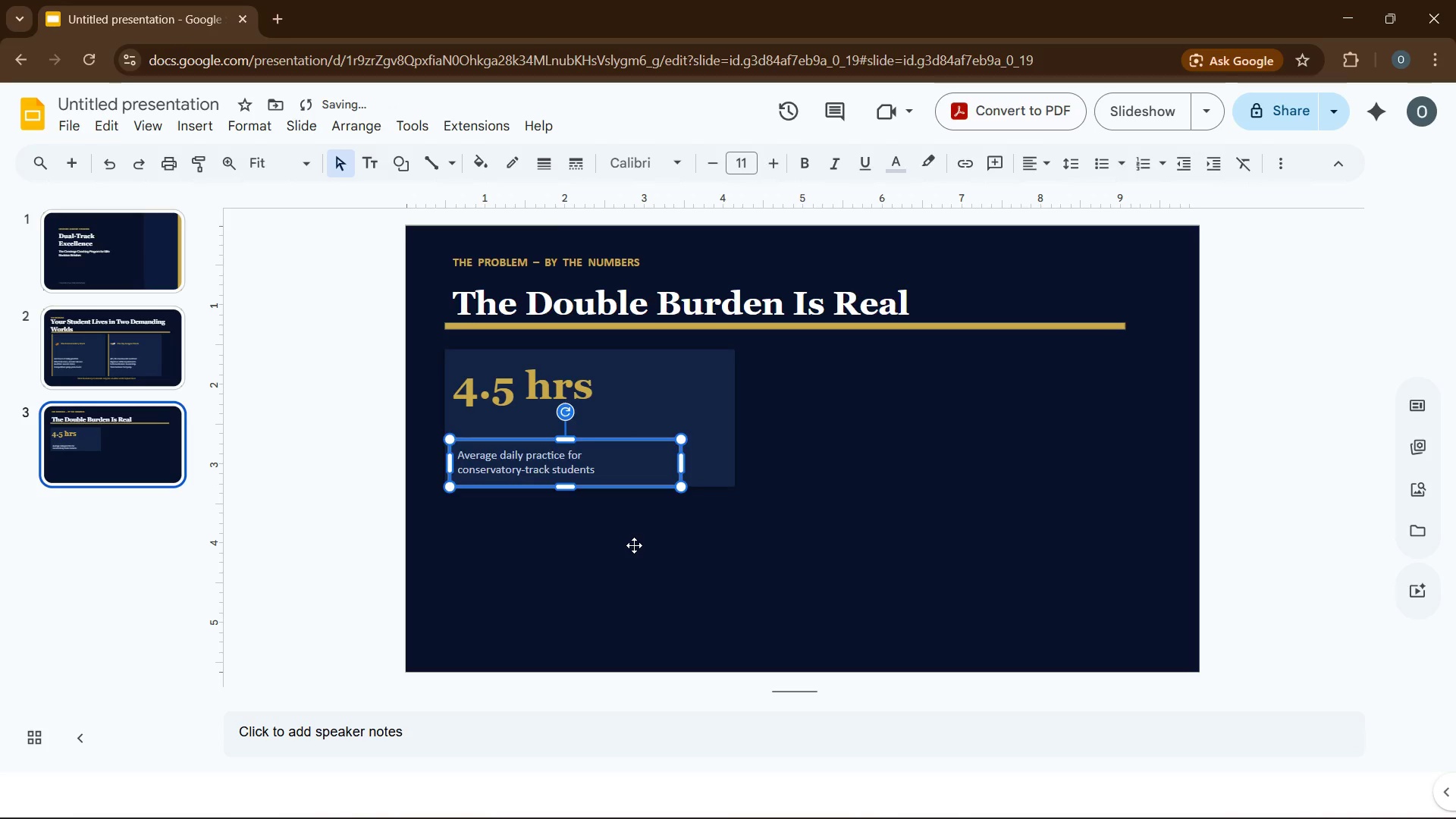 
left_click([634, 545])
 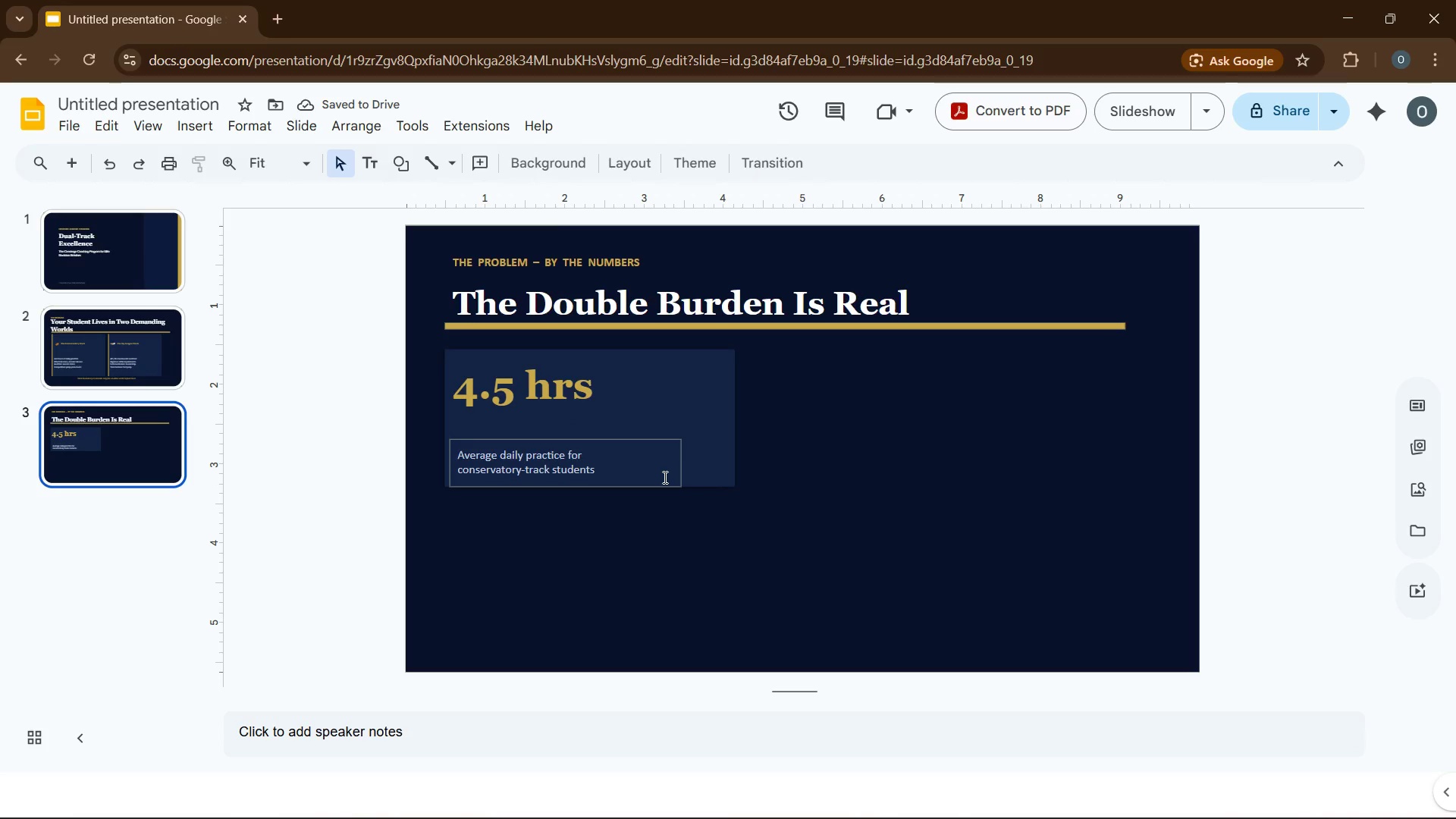 
wait(6.16)
 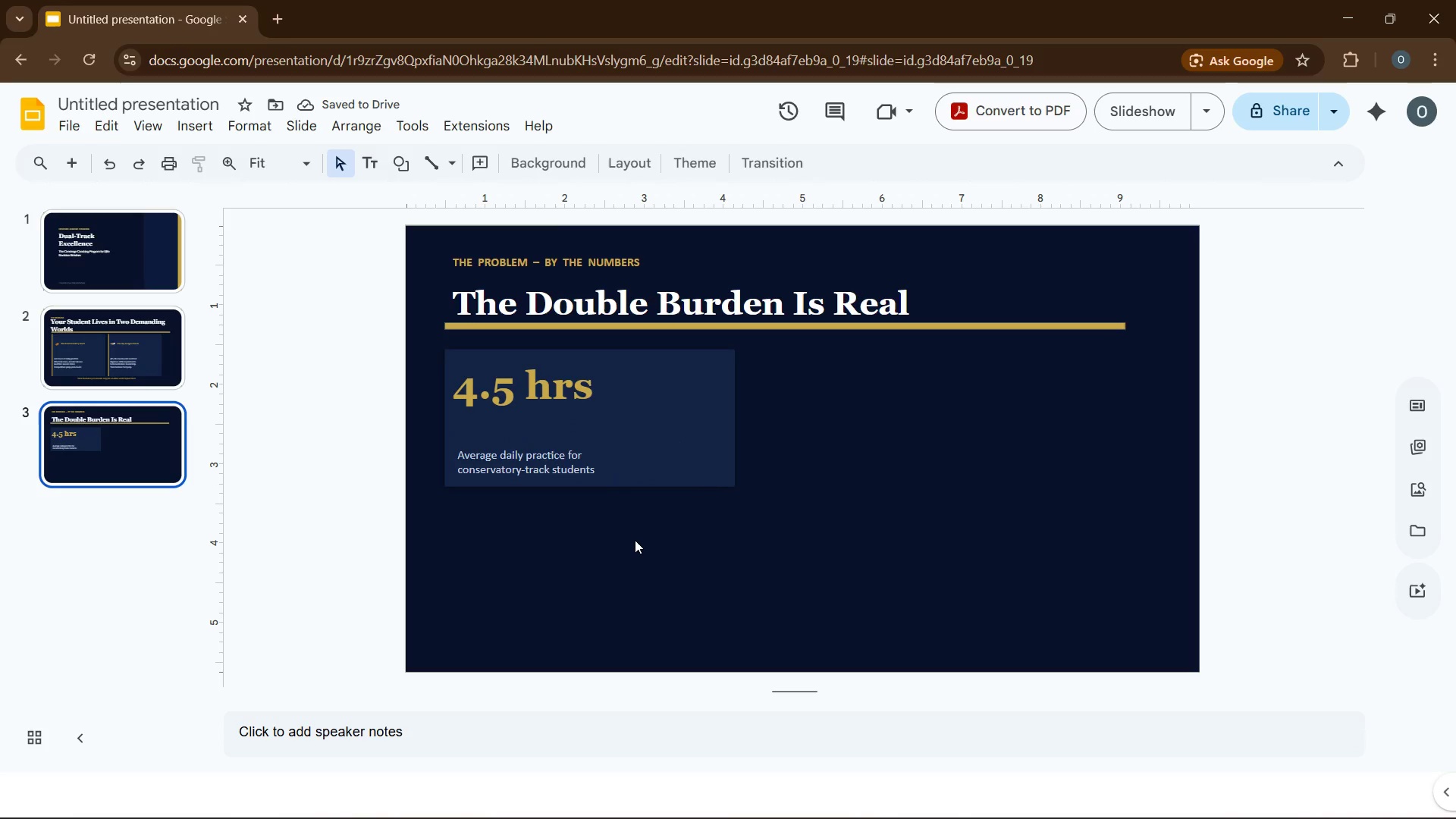 
left_click([682, 466])
 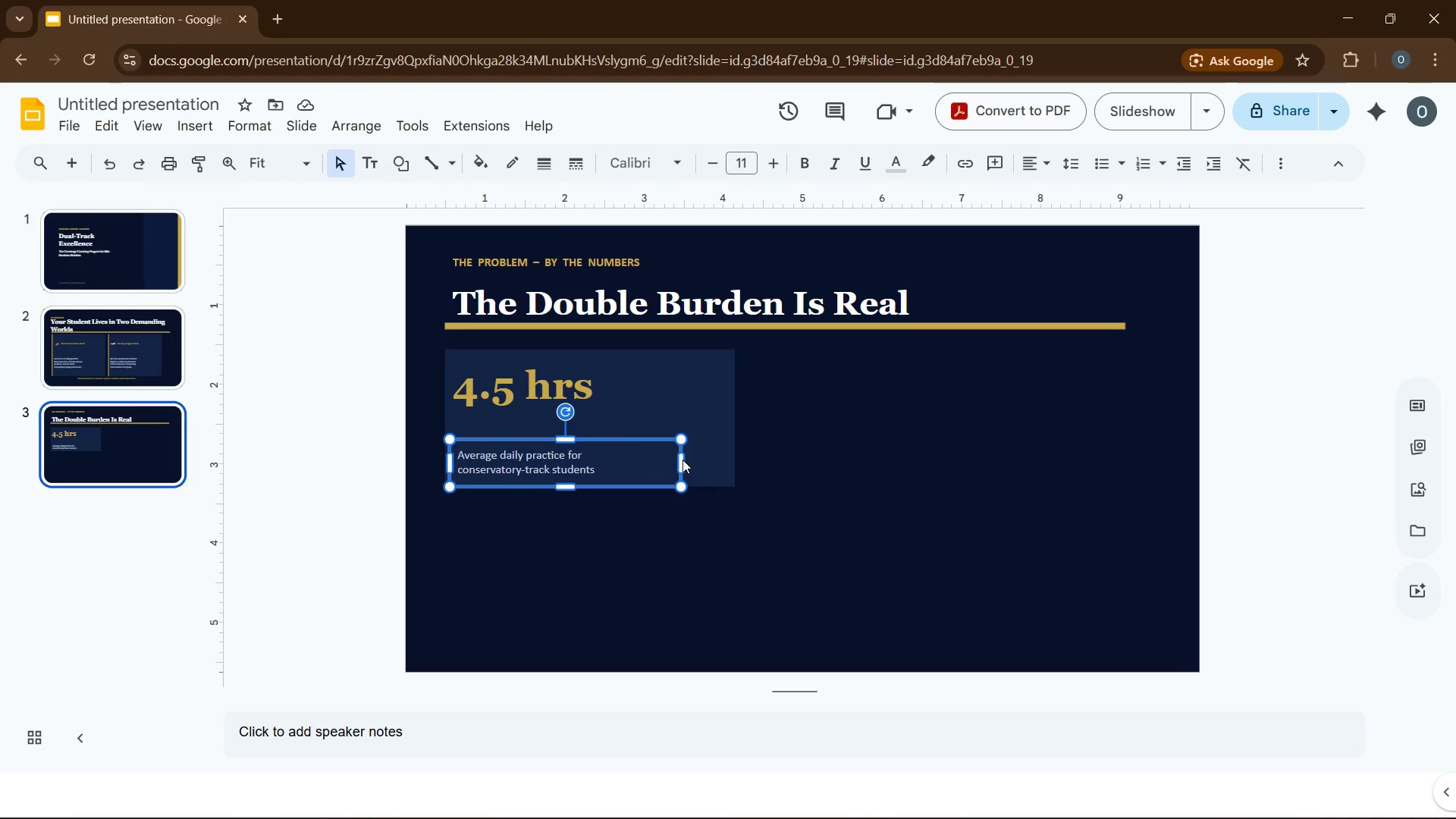 
key(ArrowUp)
 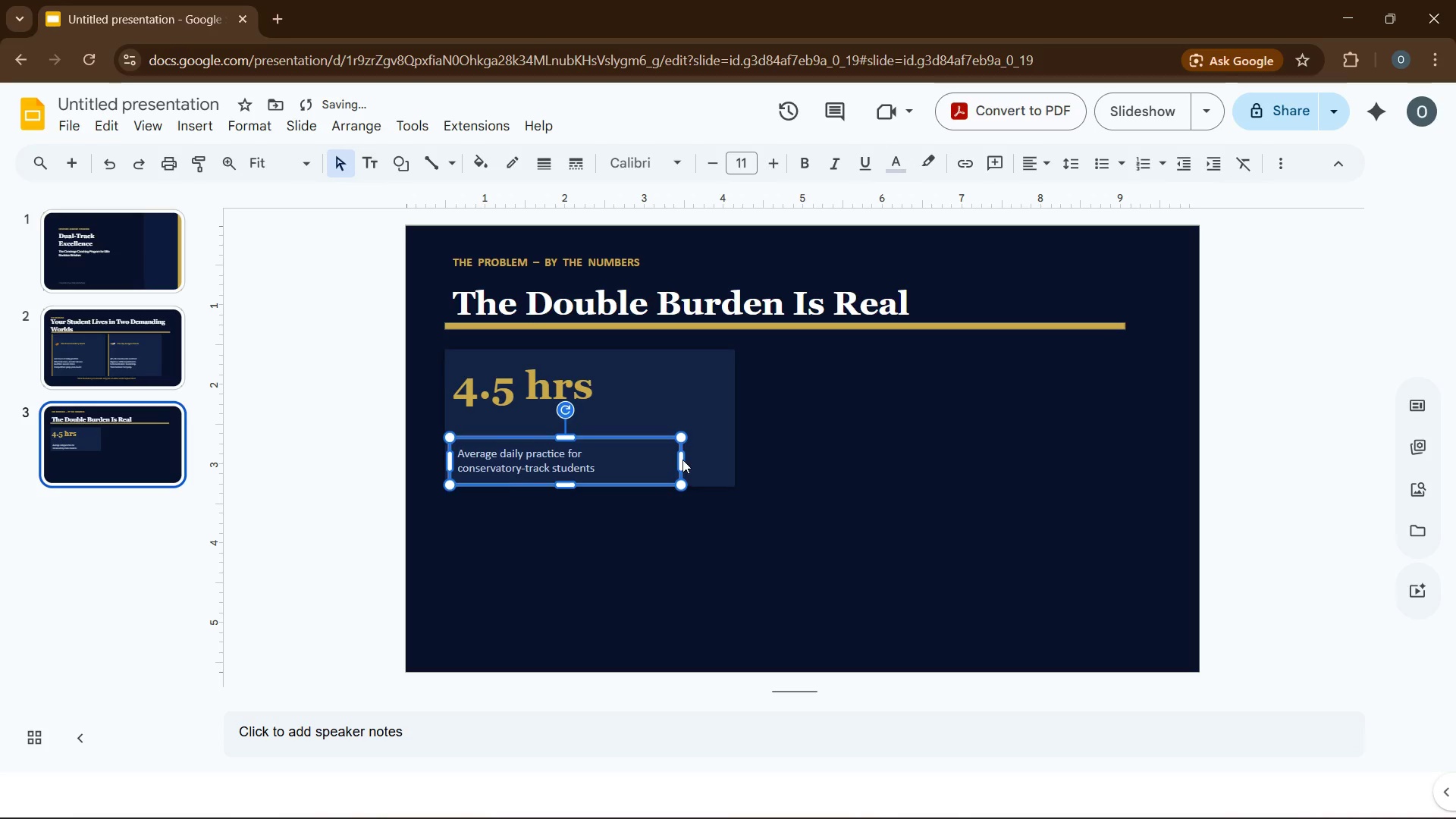 
key(ArrowUp)
 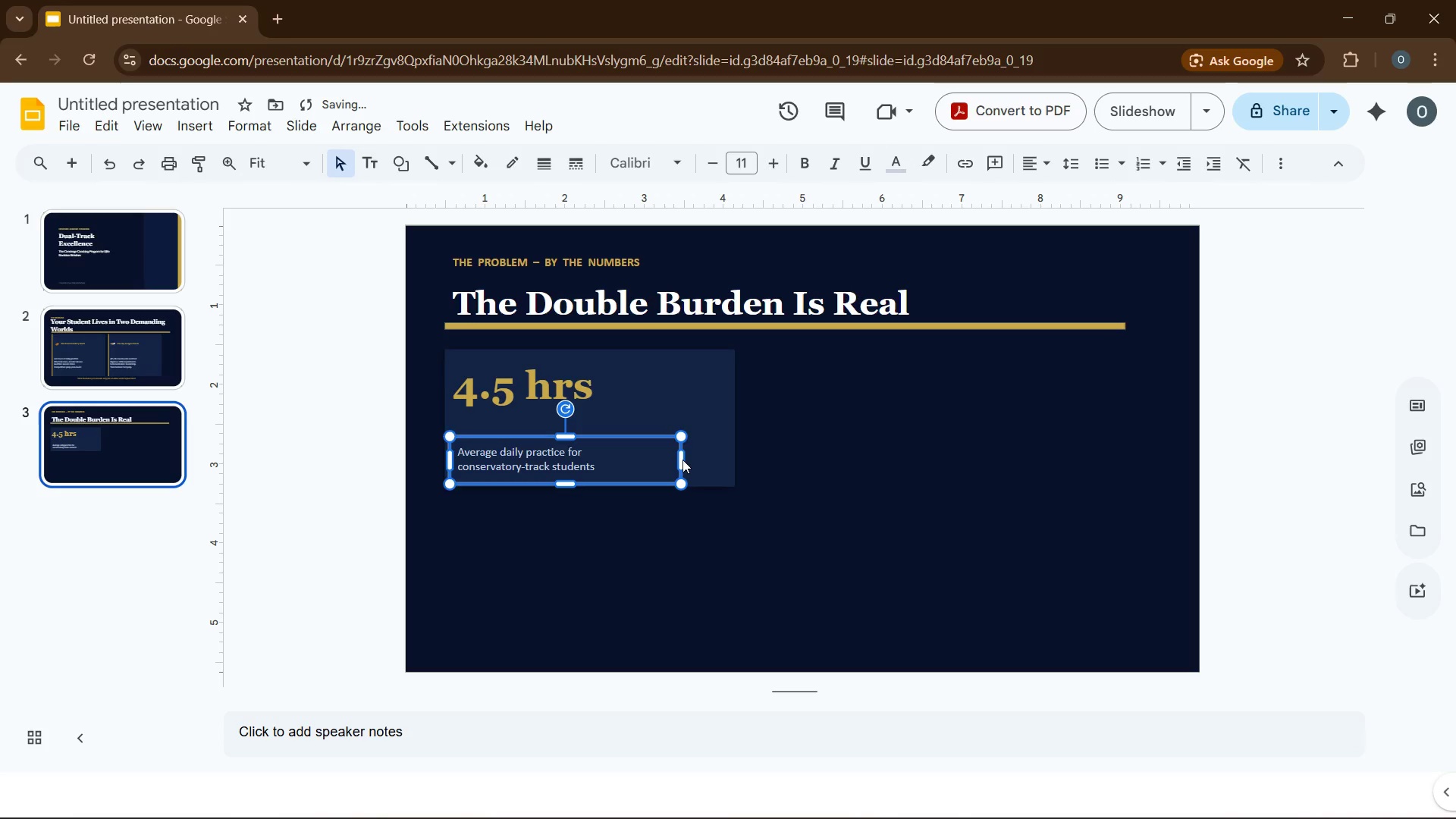 
key(ArrowUp)
 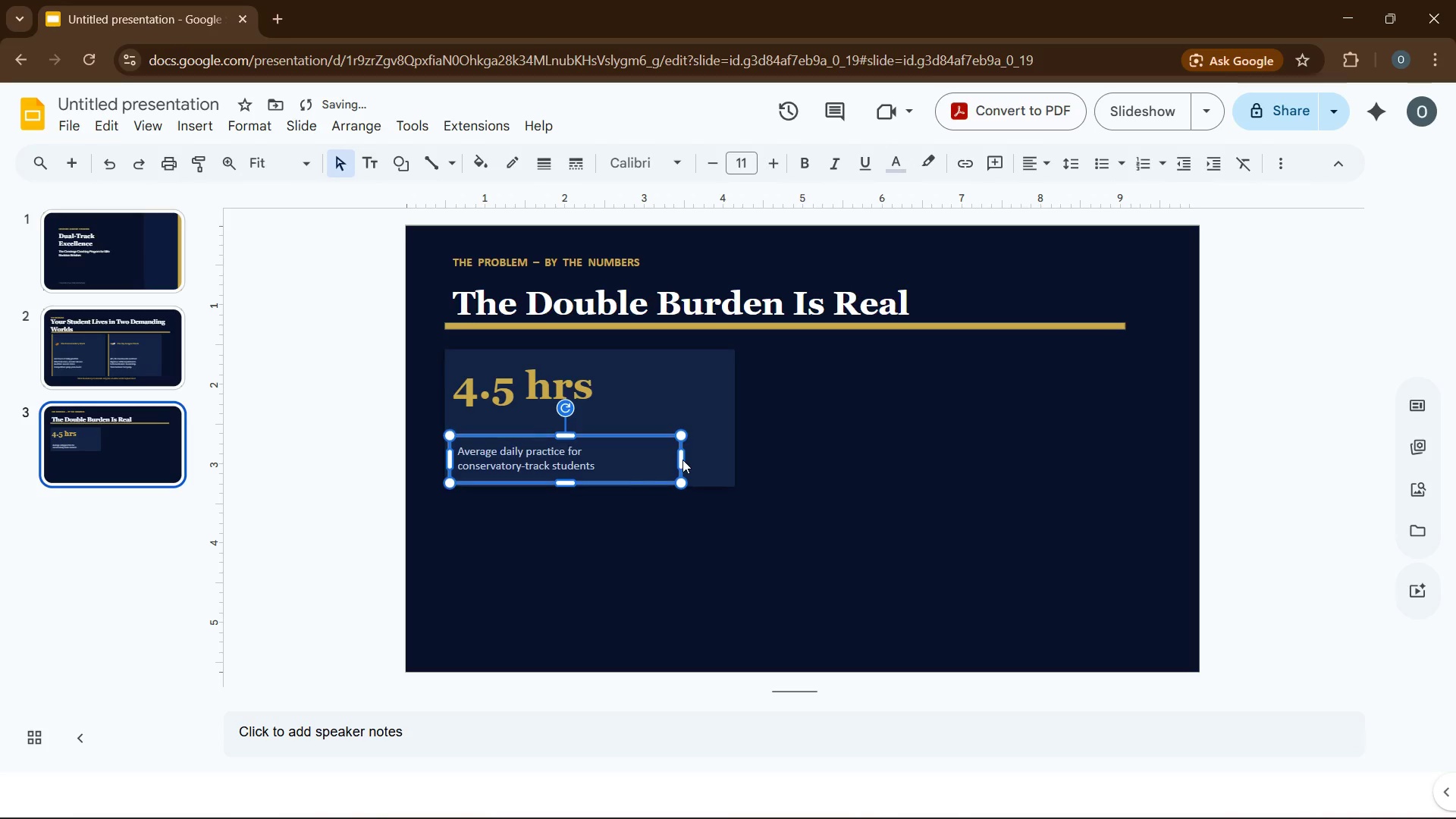 
key(ArrowUp)
 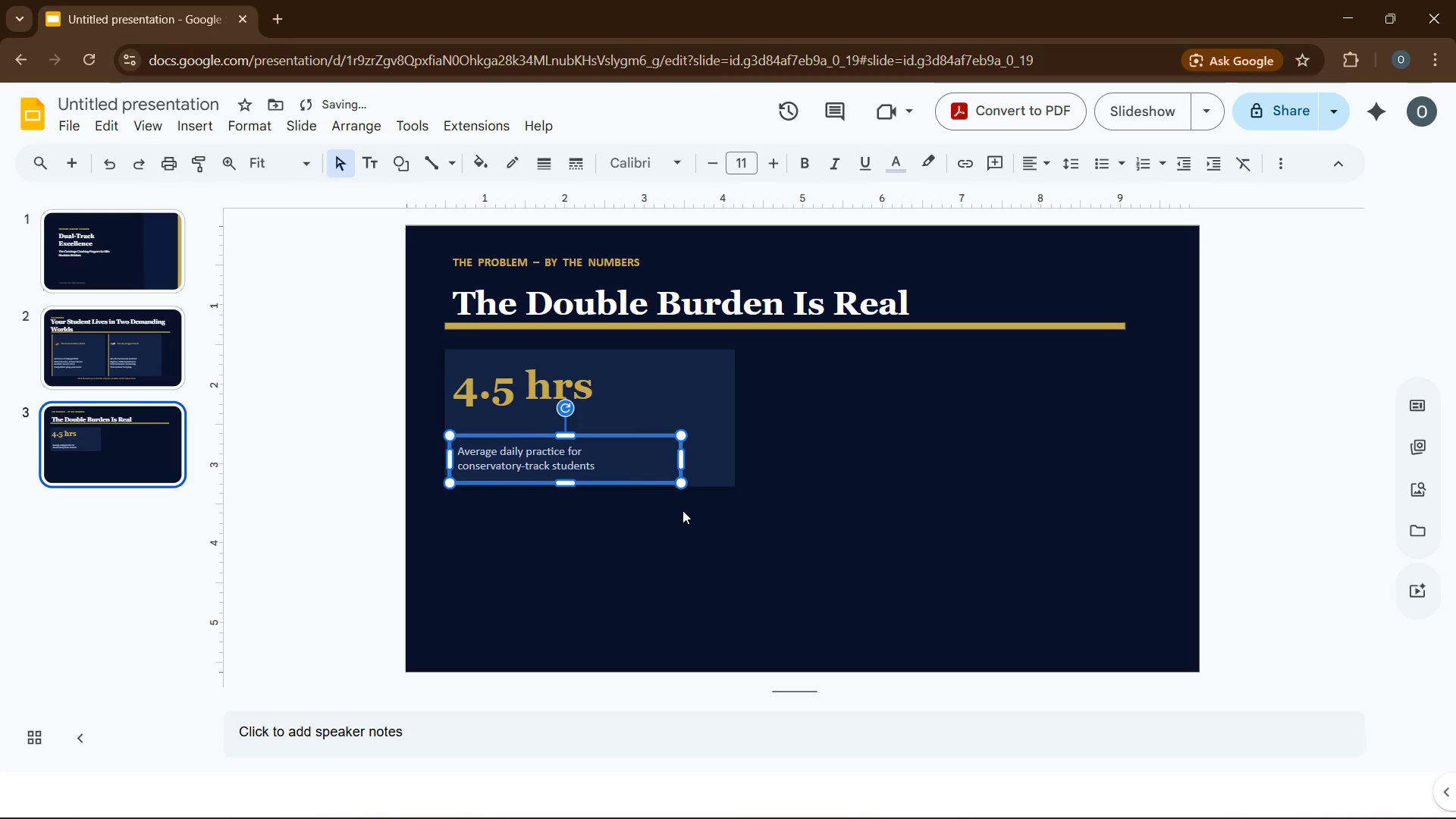 
left_click([684, 513])
 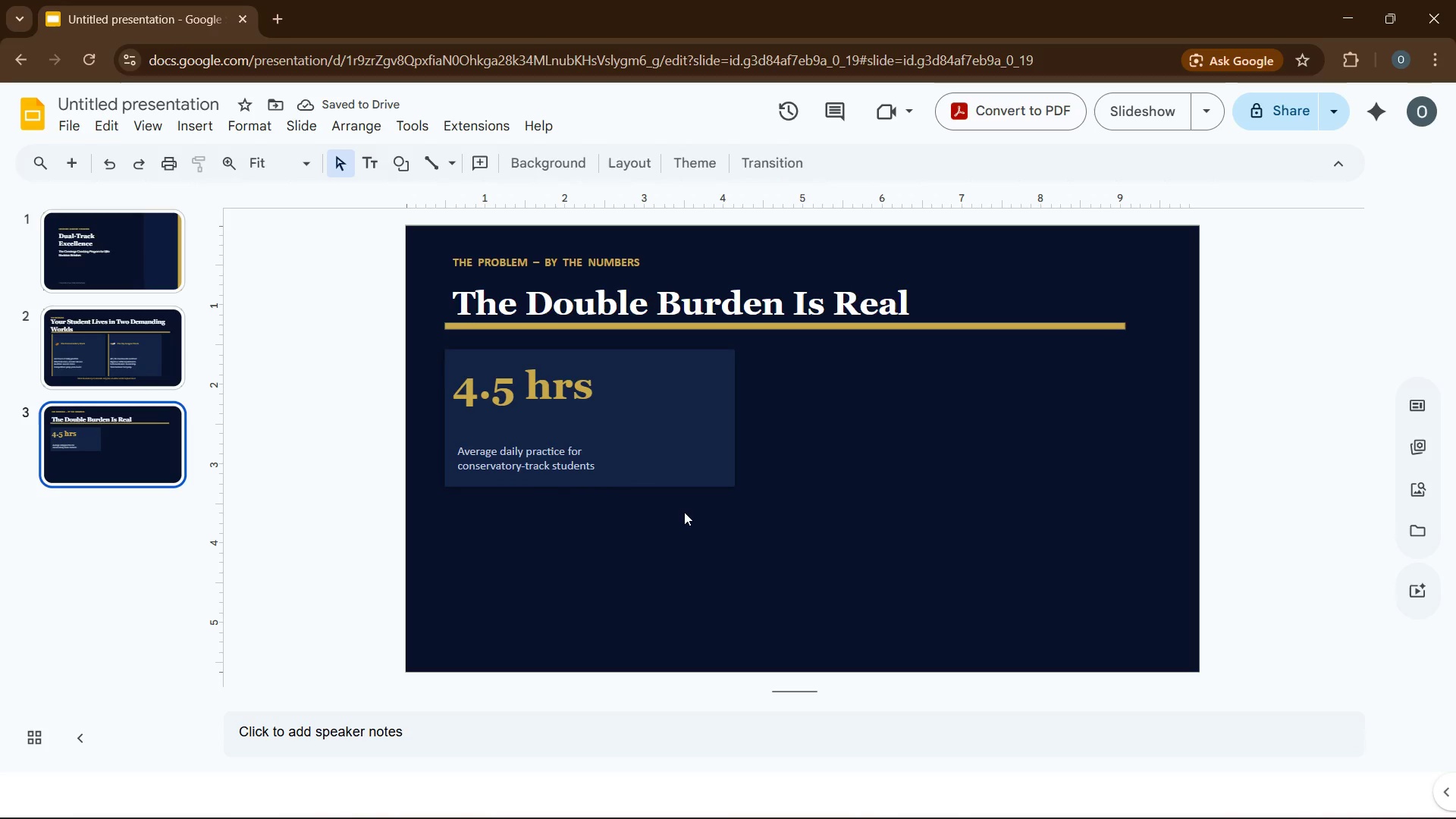 
left_click([660, 466])
 